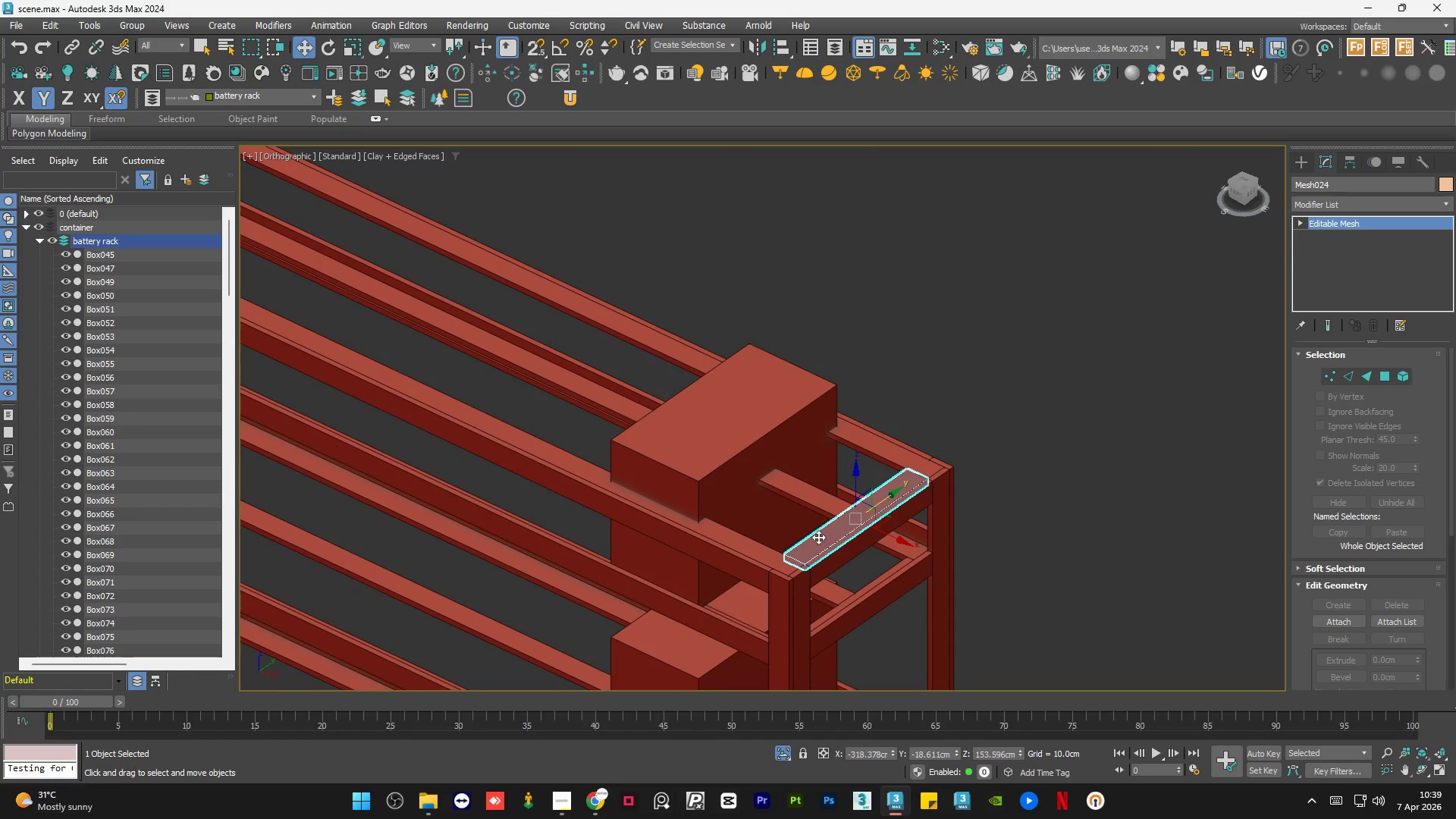 
hold_key(key=AltLeft, duration=1.25)
 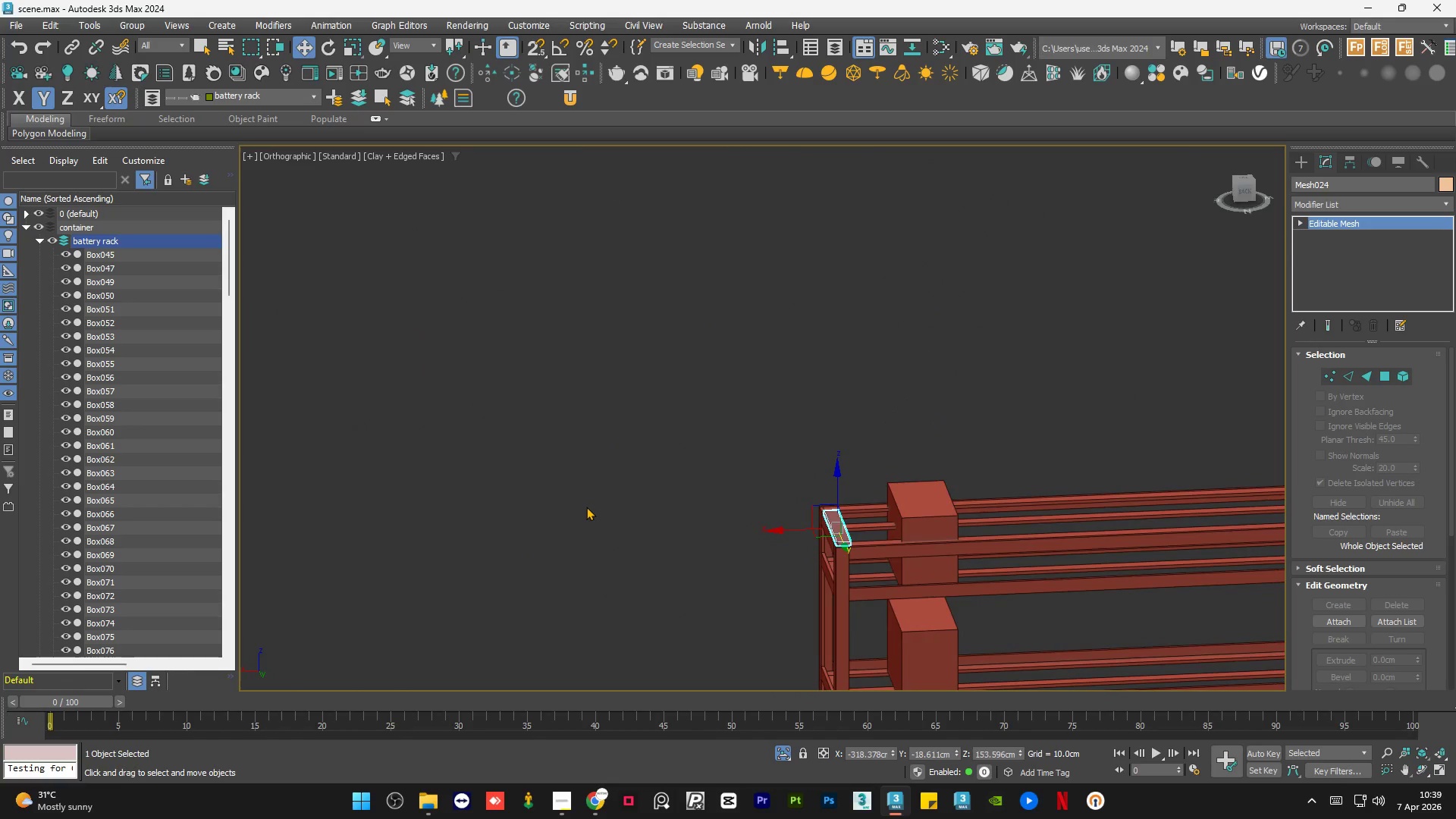 
scroll: coordinate [586, 507], scroll_direction: down, amount: 4.0
 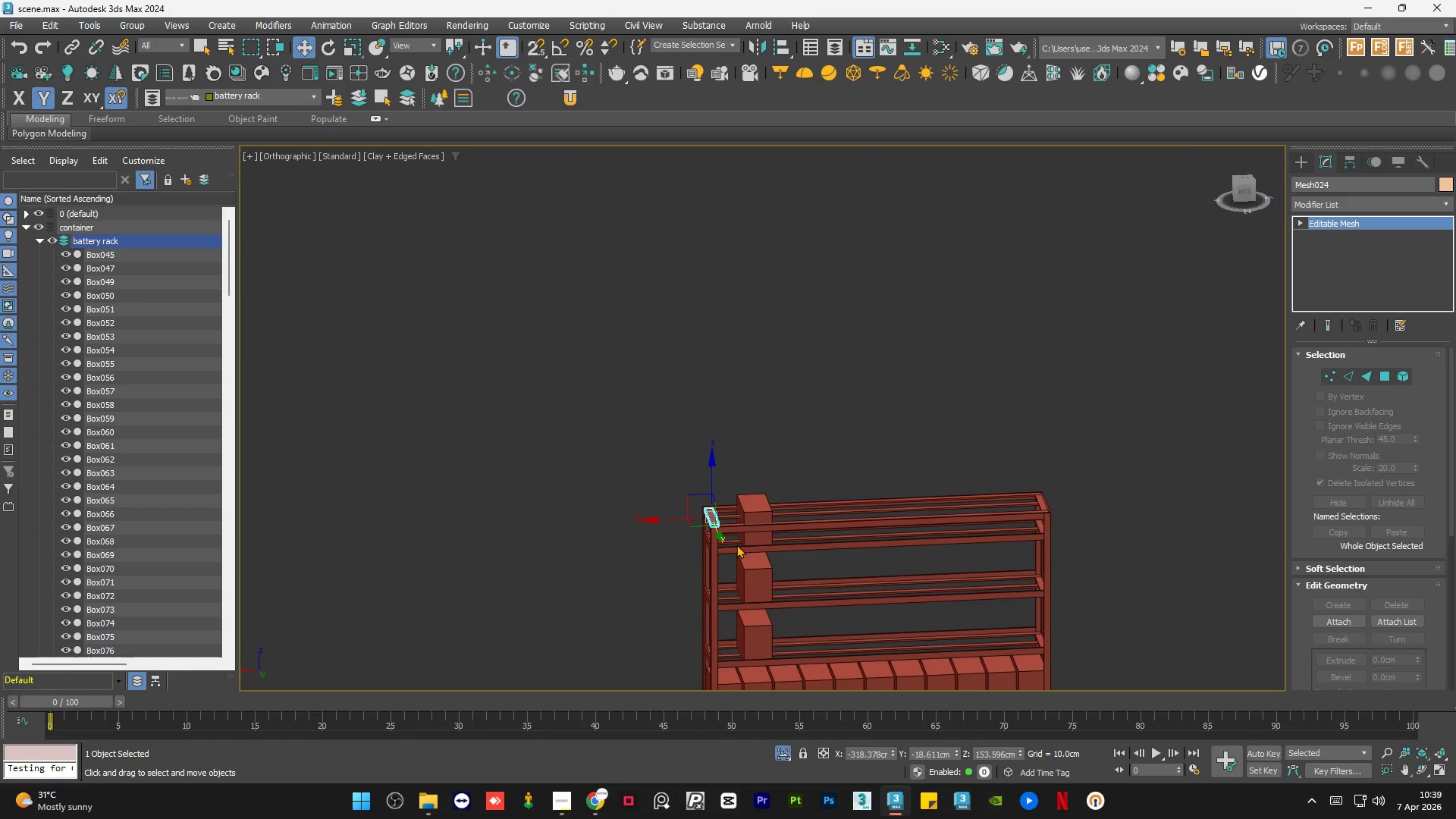 
scroll: coordinate [743, 534], scroll_direction: up, amount: 3.0
 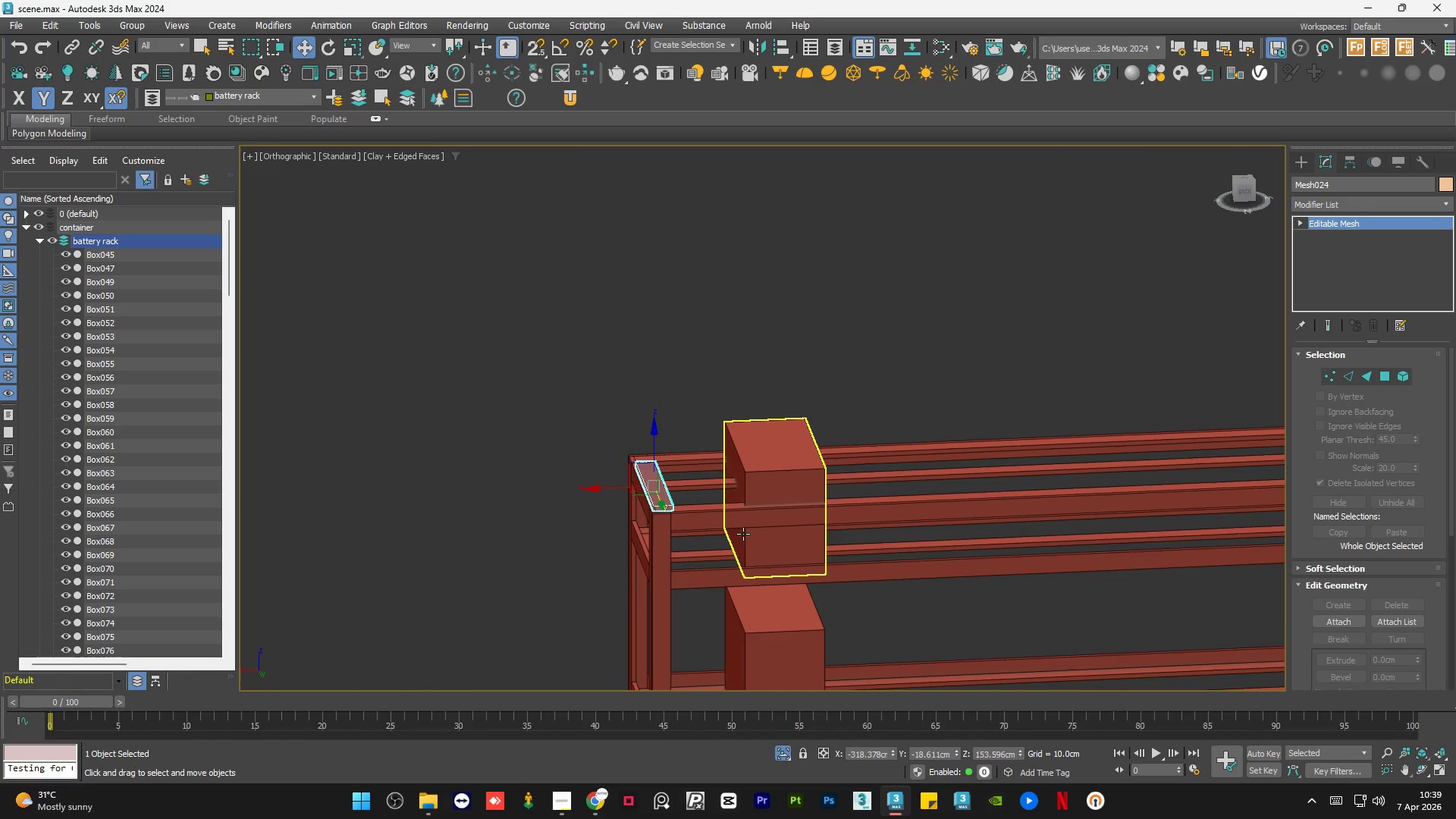 
key(Control+Z)
 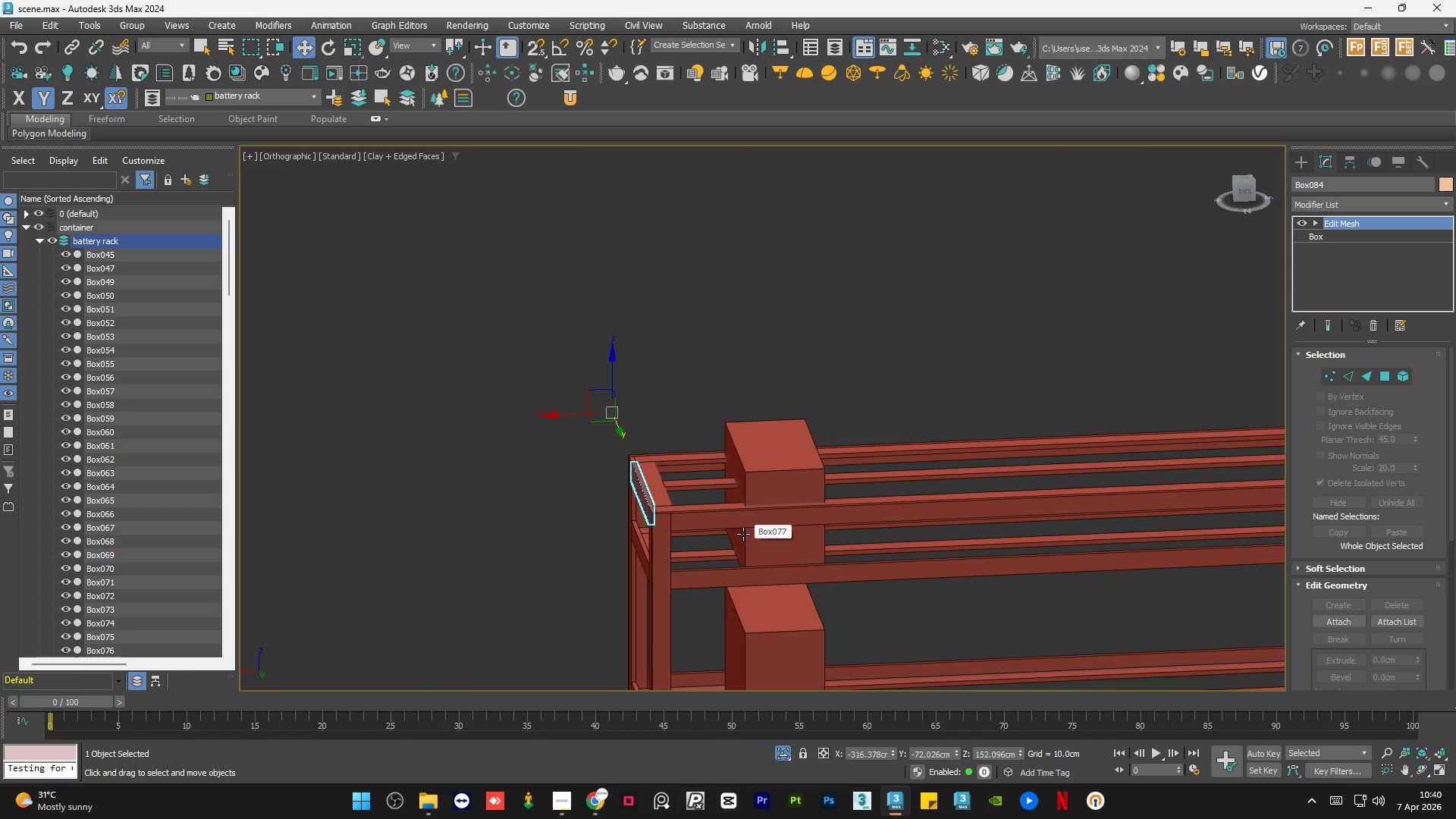 
key(Control+Z)
 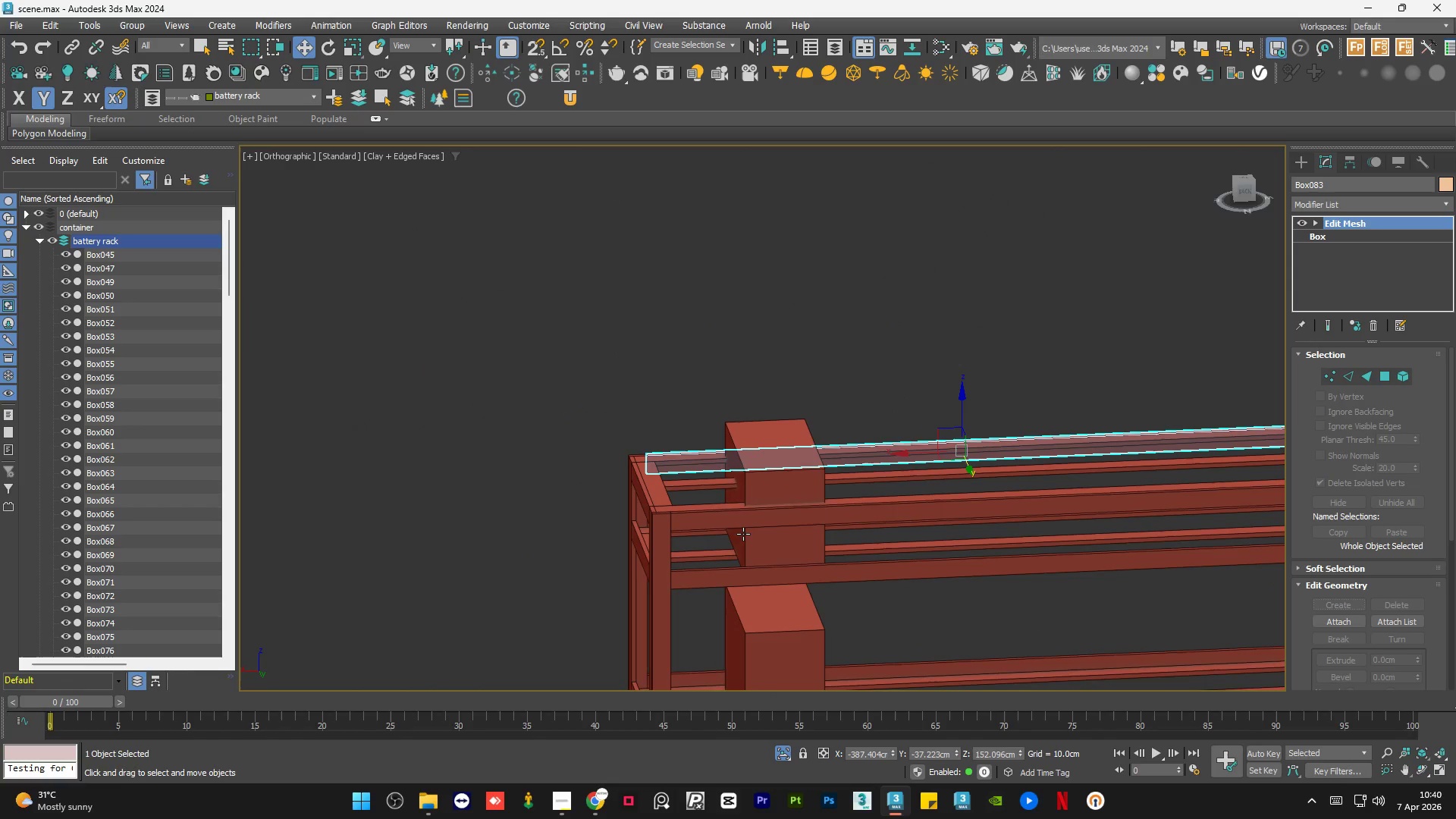 
key(Control+Z)
 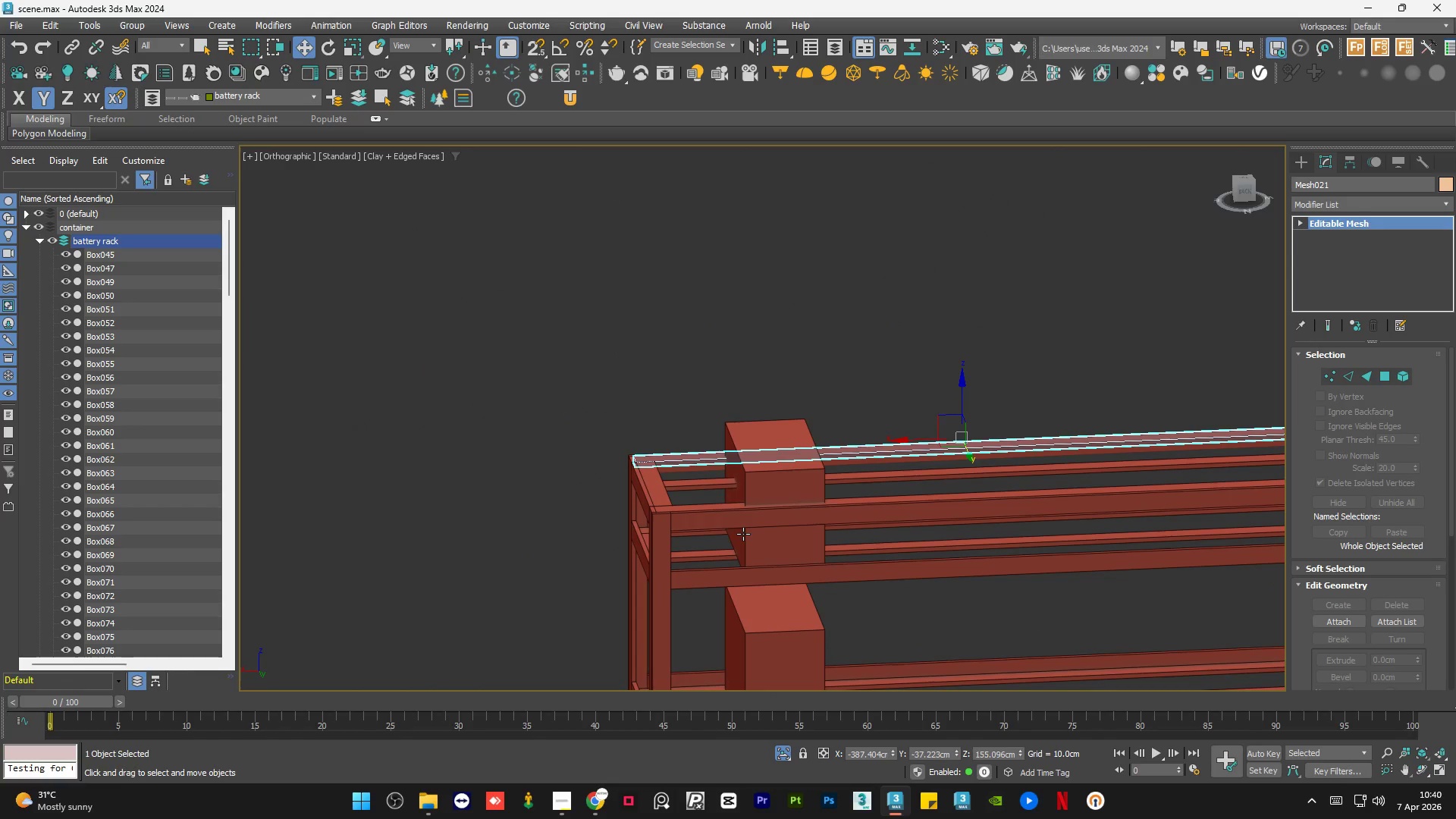 
key(Control+Z)
 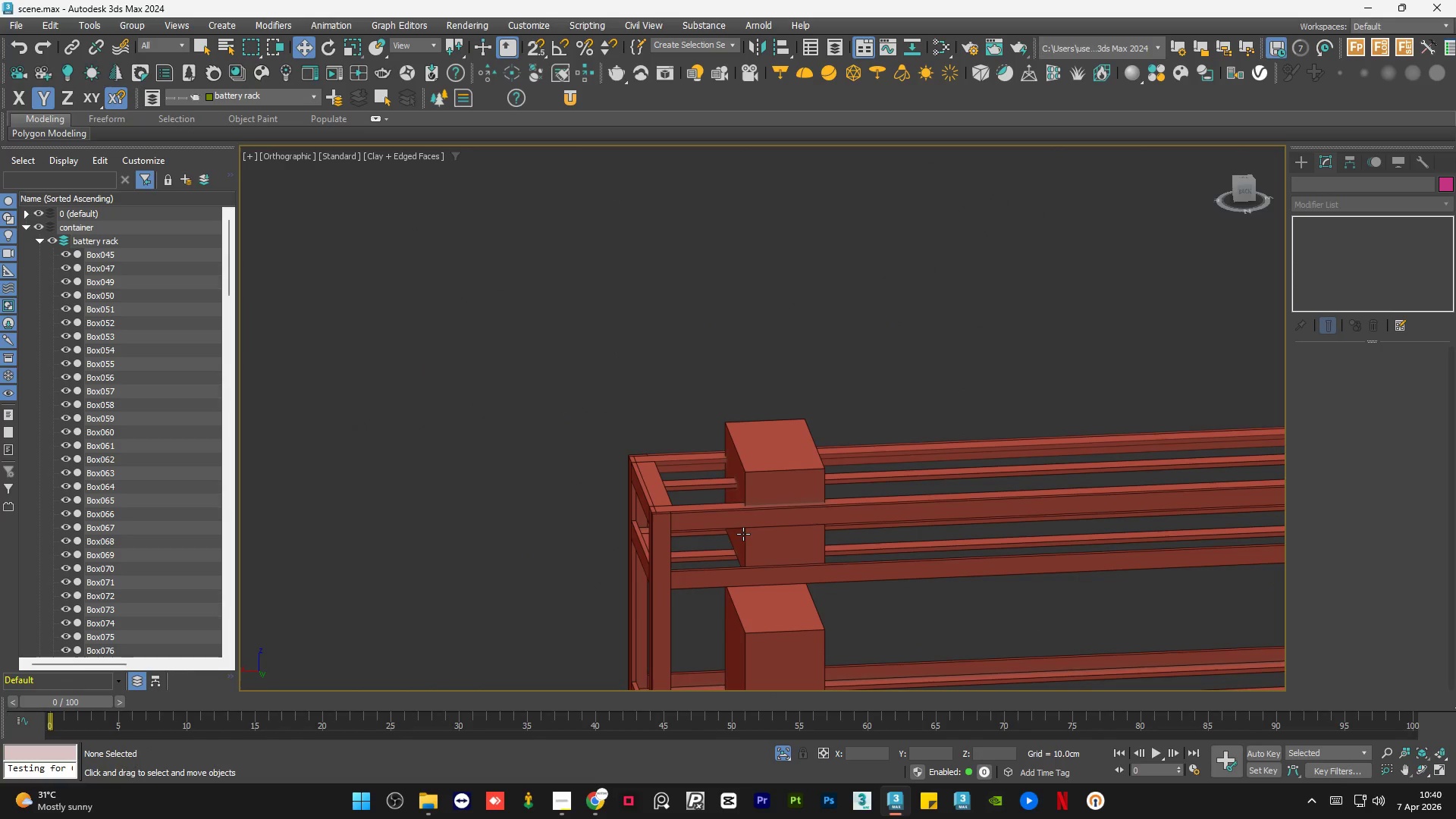 
key(Control+Z)
 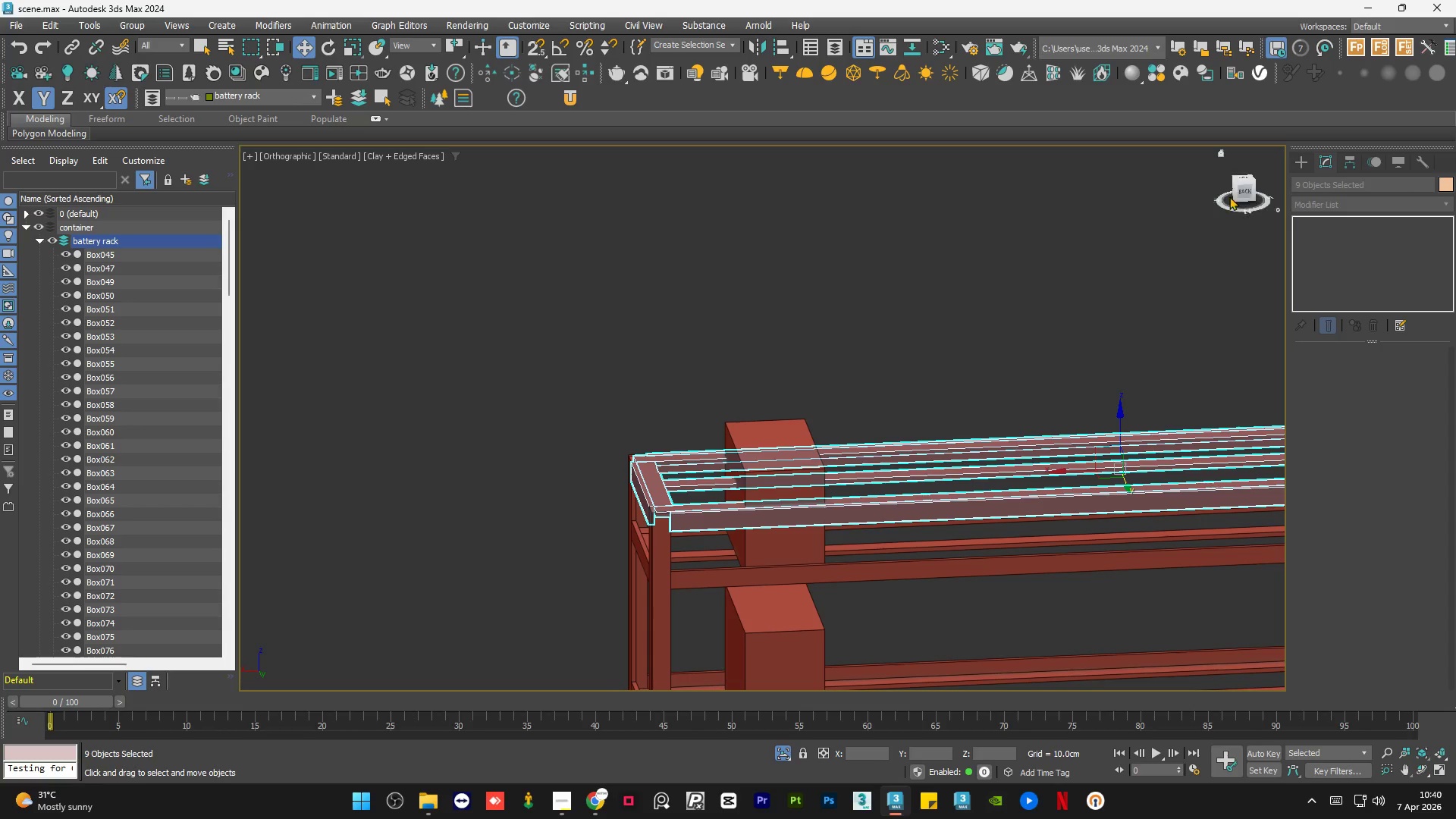 
left_click([1241, 193])
 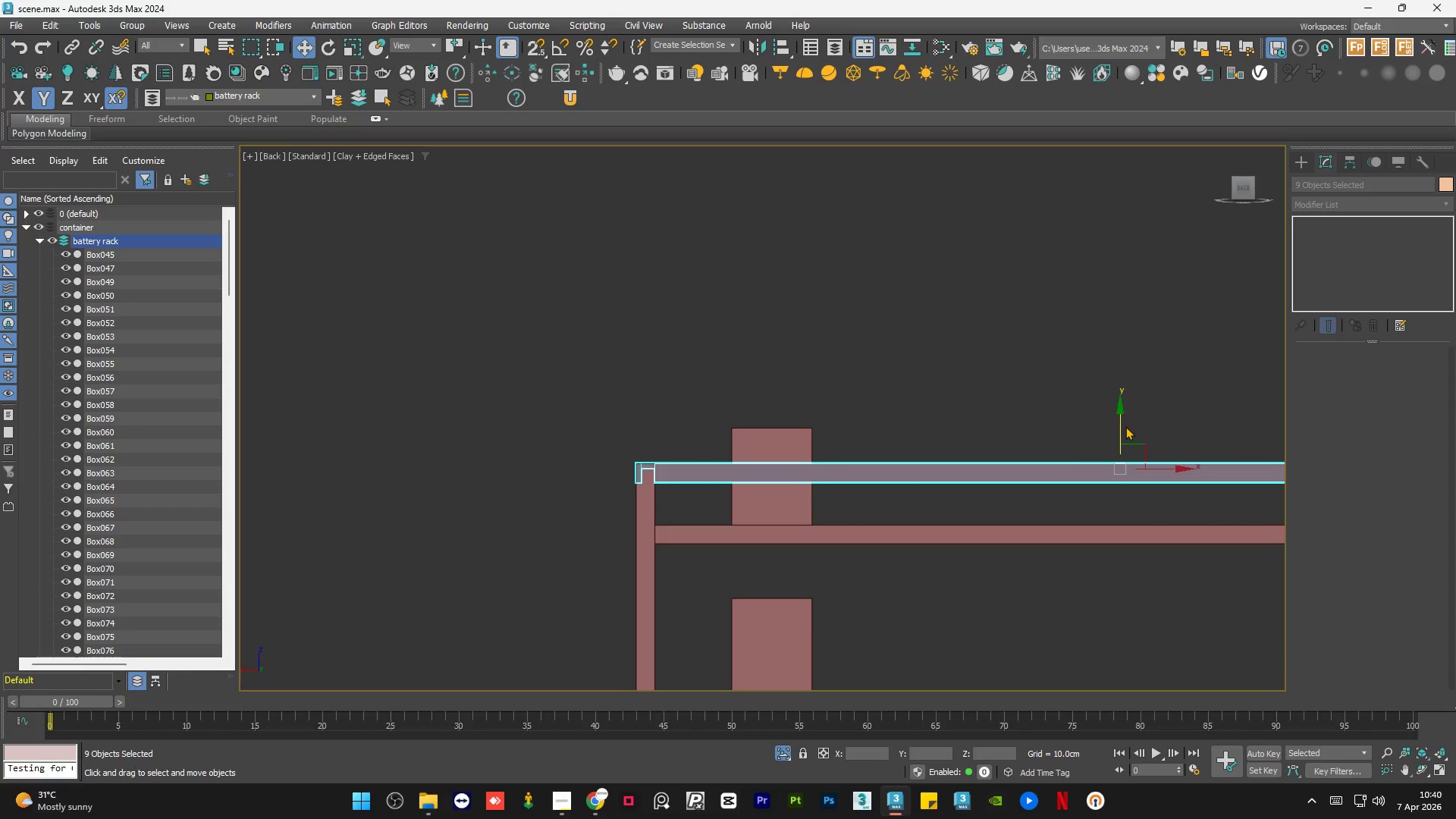 
left_click_drag(start_coordinate=[1117, 426], to_coordinate=[1128, 338])
 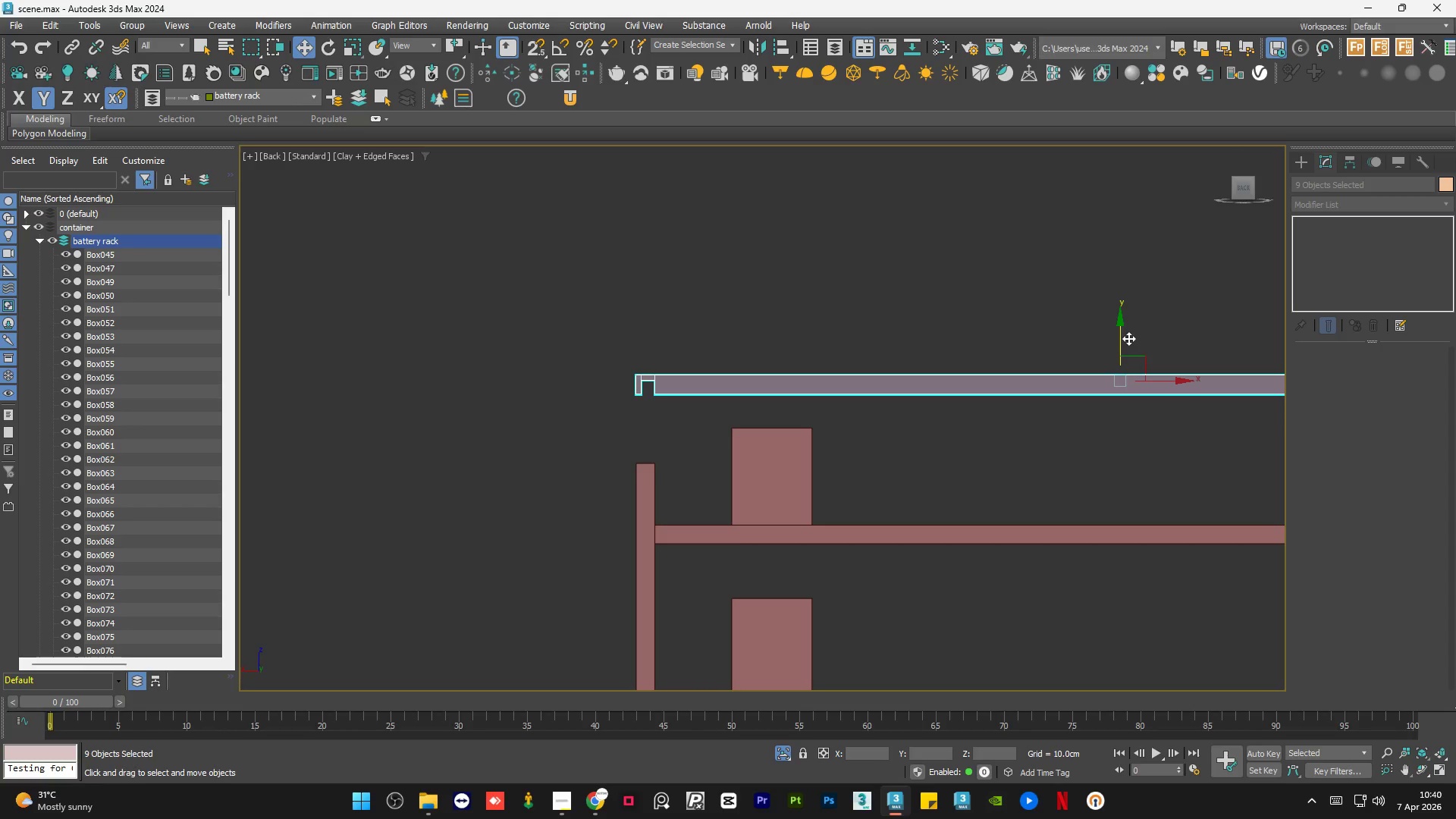 
wait(26.61)
 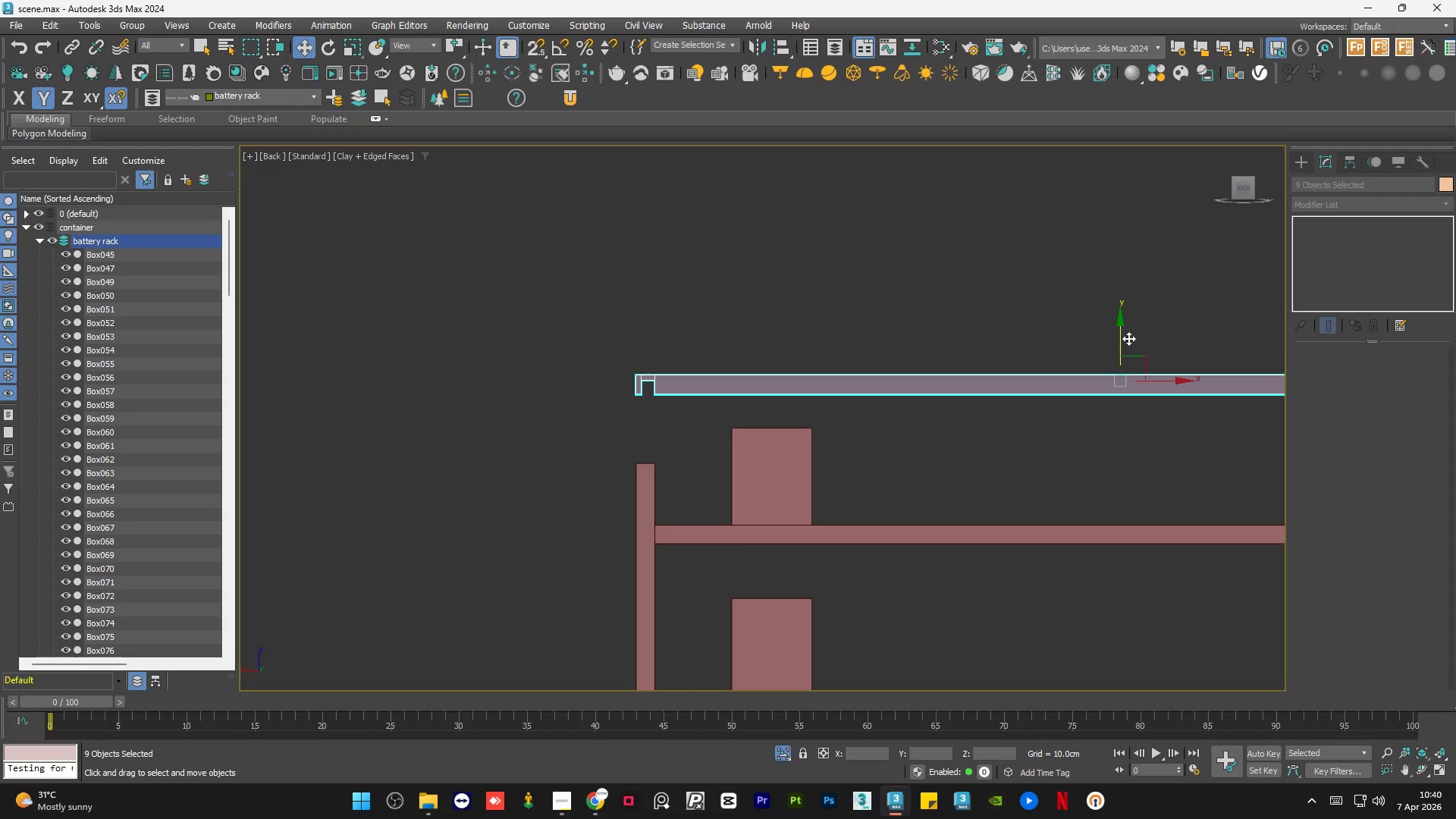 
left_click_drag(start_coordinate=[573, 456], to_coordinate=[671, 500])
 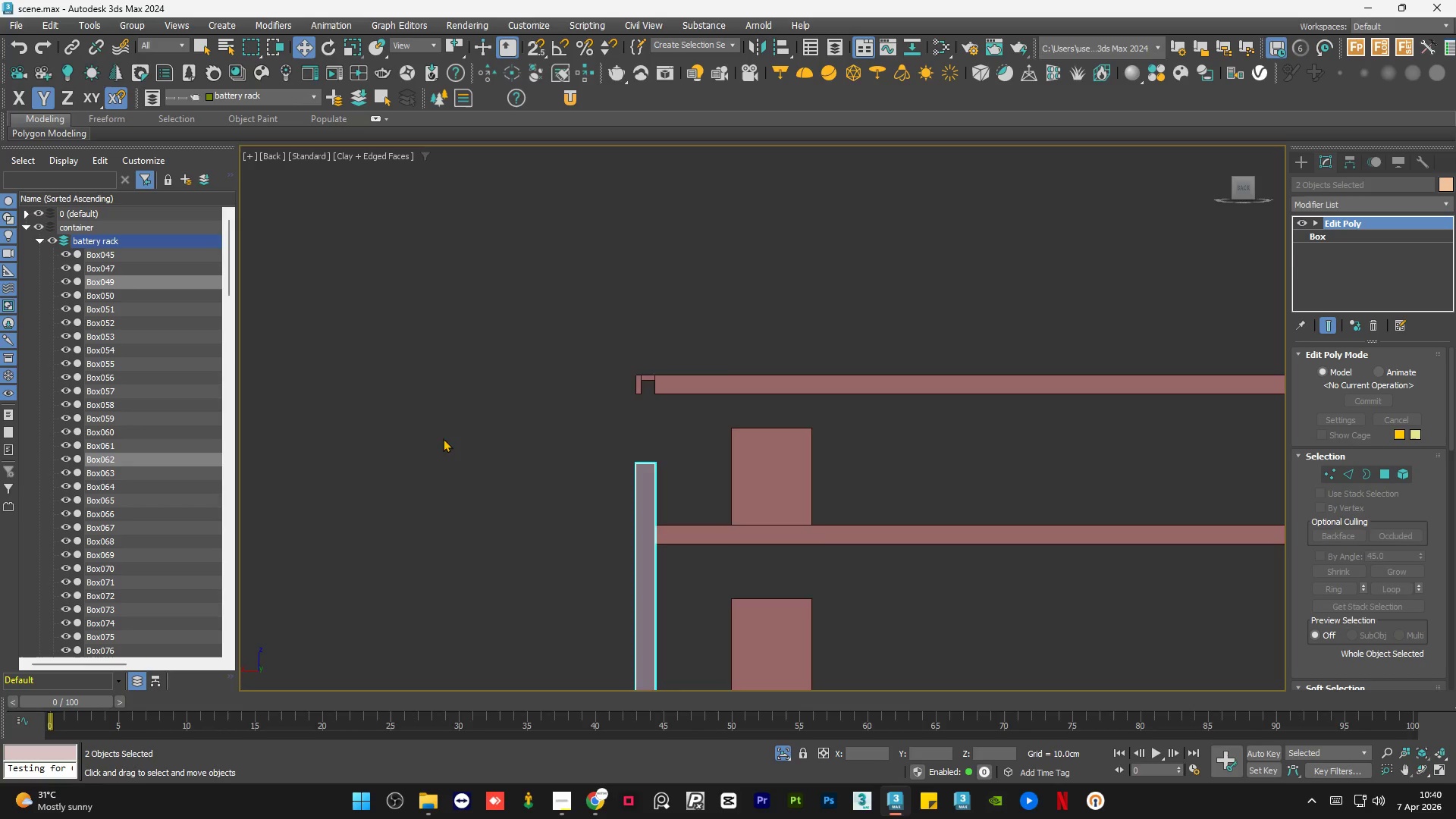 
hold_key(key=ControlLeft, duration=0.66)
left_click_drag(start_coordinate=[759, 410], to_coordinate=[674, 456])
 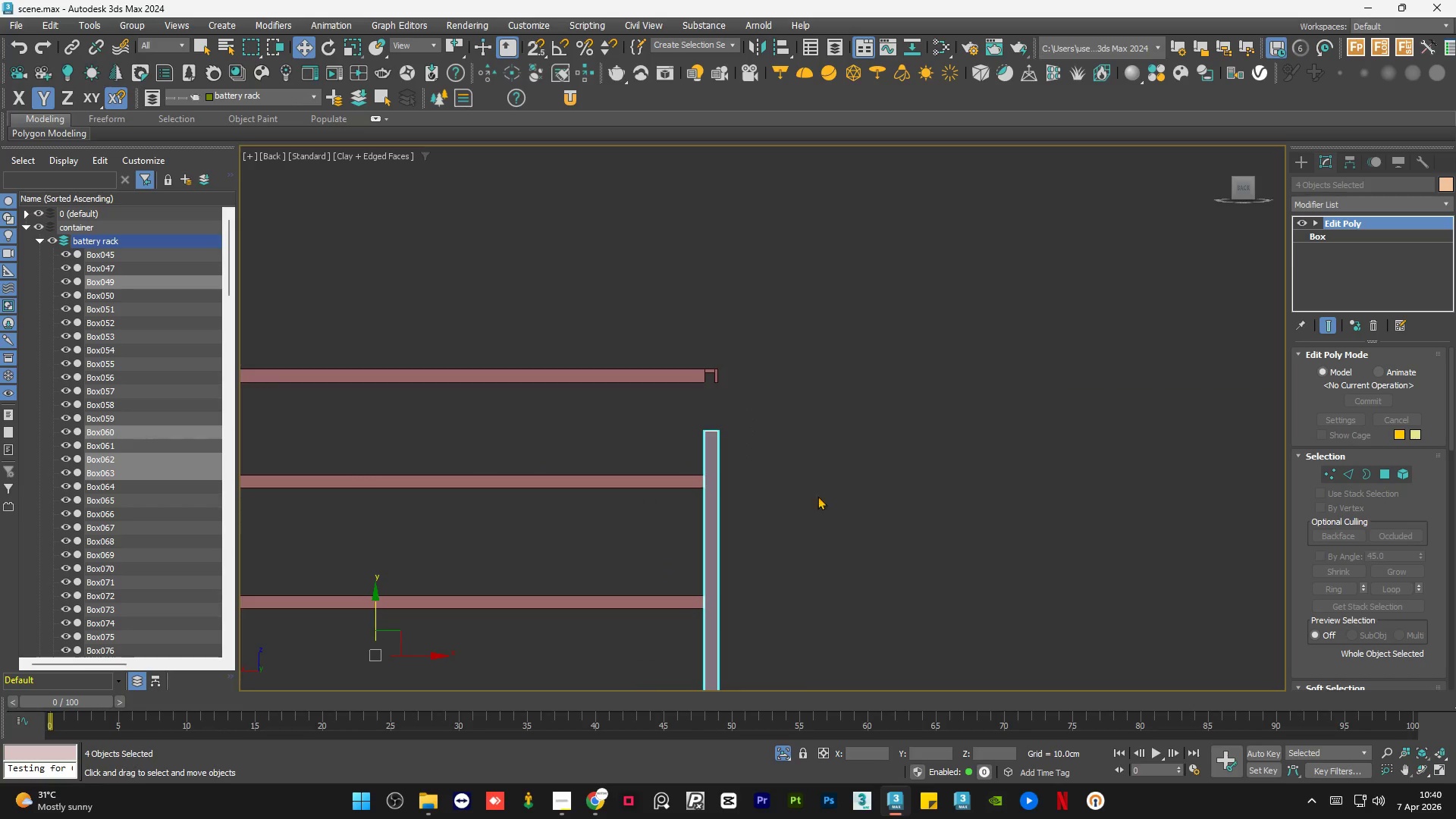 
scroll: coordinate [723, 457], scroll_direction: down, amount: 1.0
 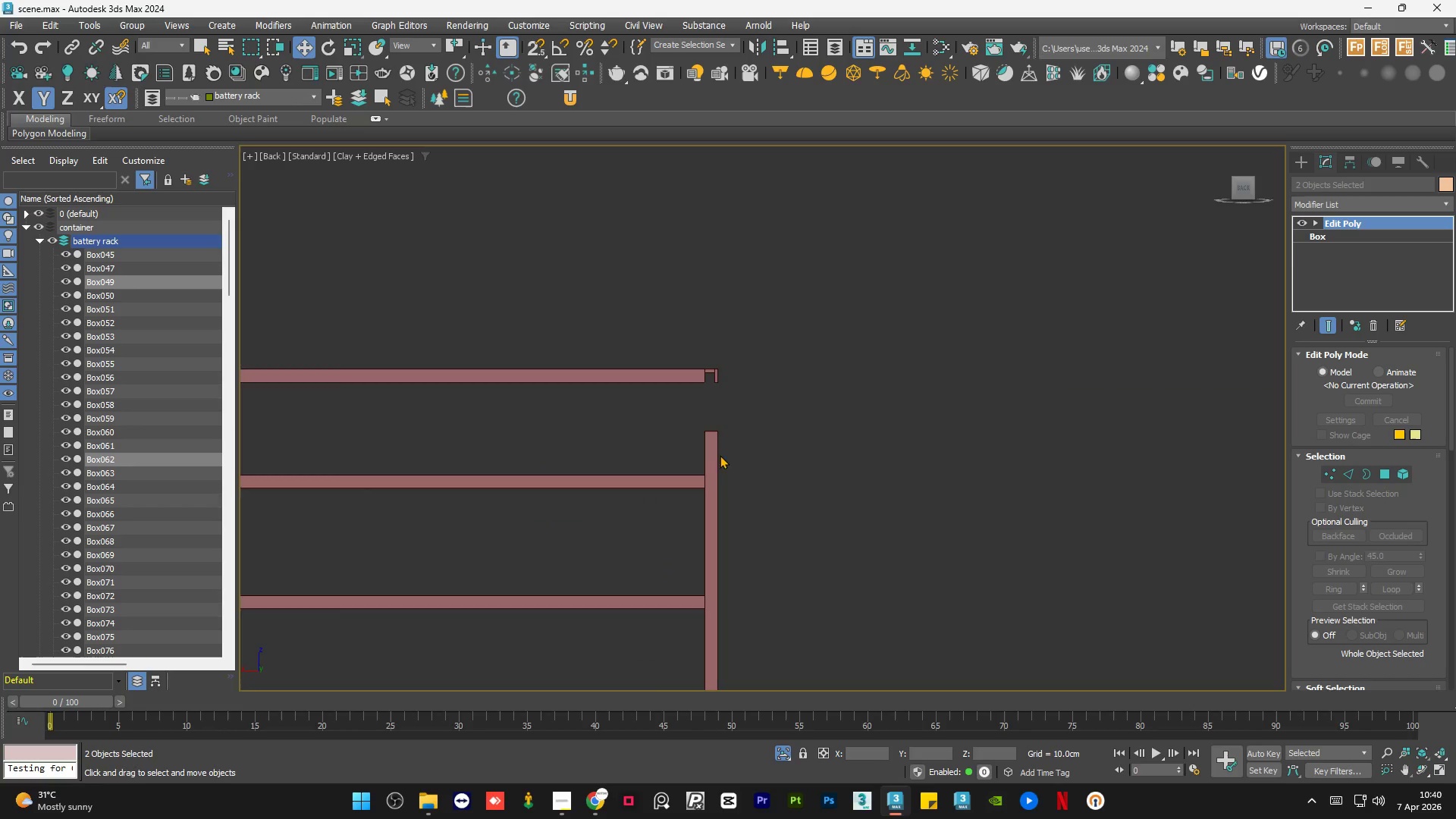 
hold_key(key=AltLeft, duration=1.44)
 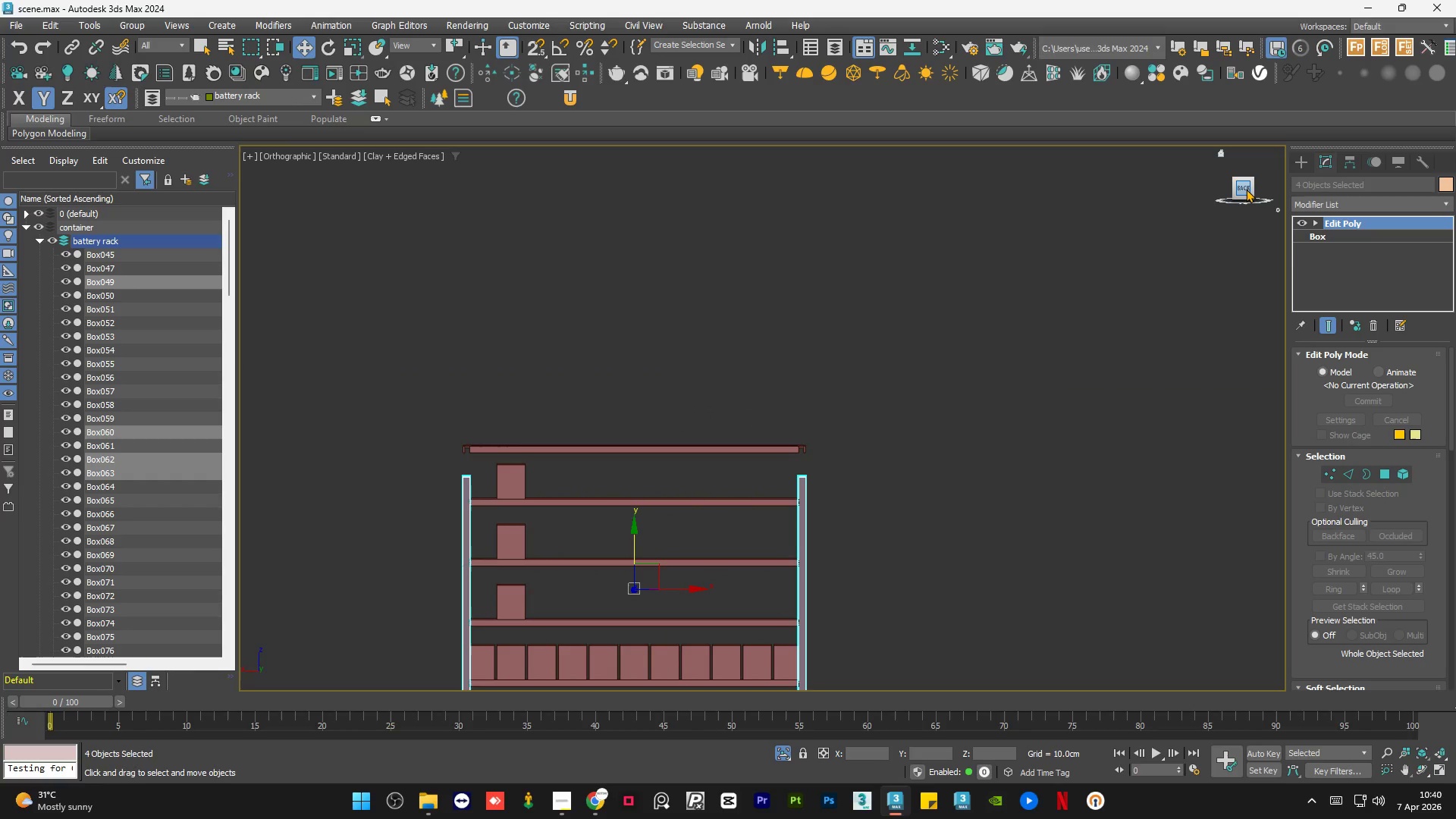 
scroll: coordinate [893, 522], scroll_direction: down, amount: 2.0
 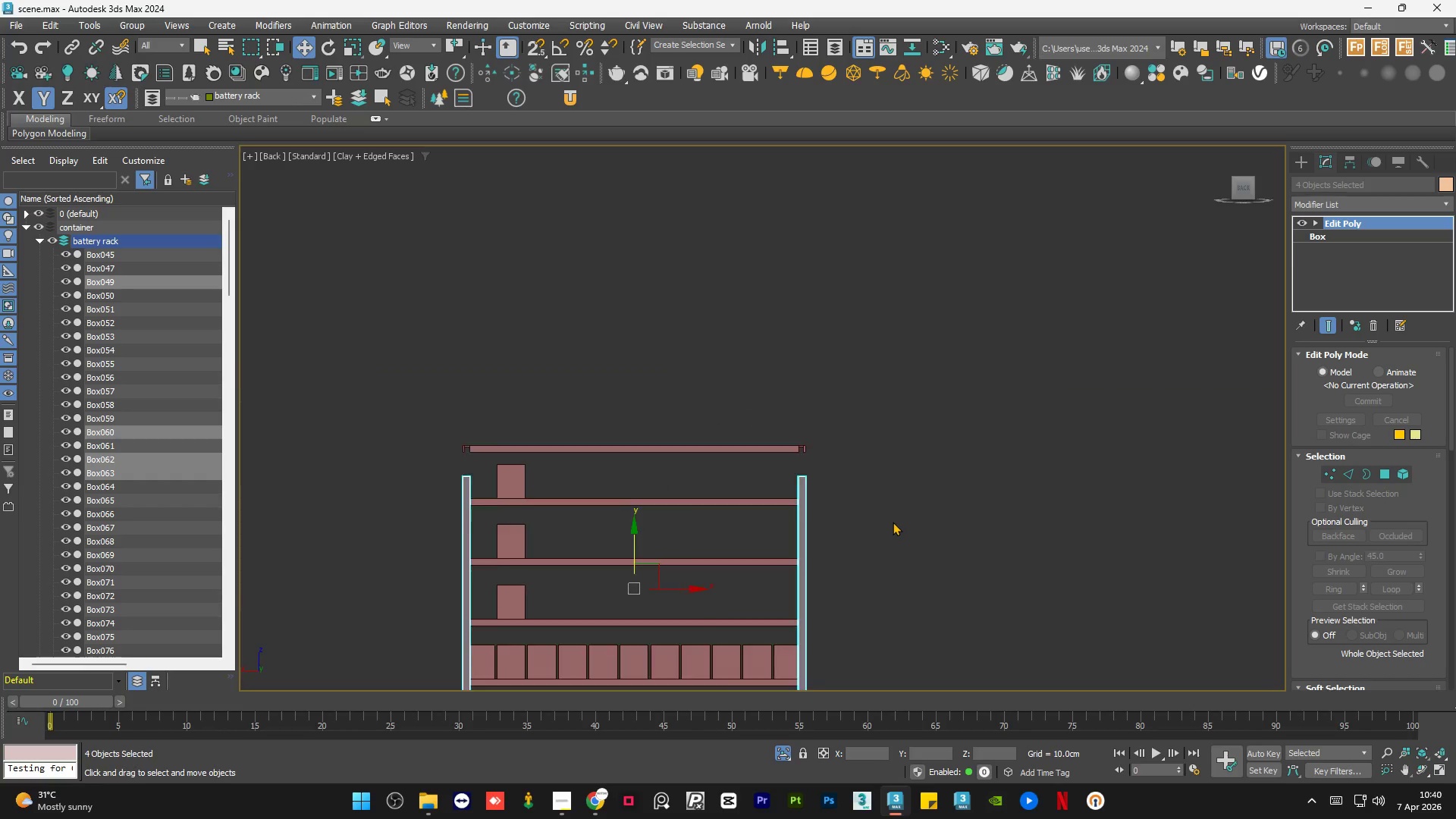 
left_click([1244, 188])
 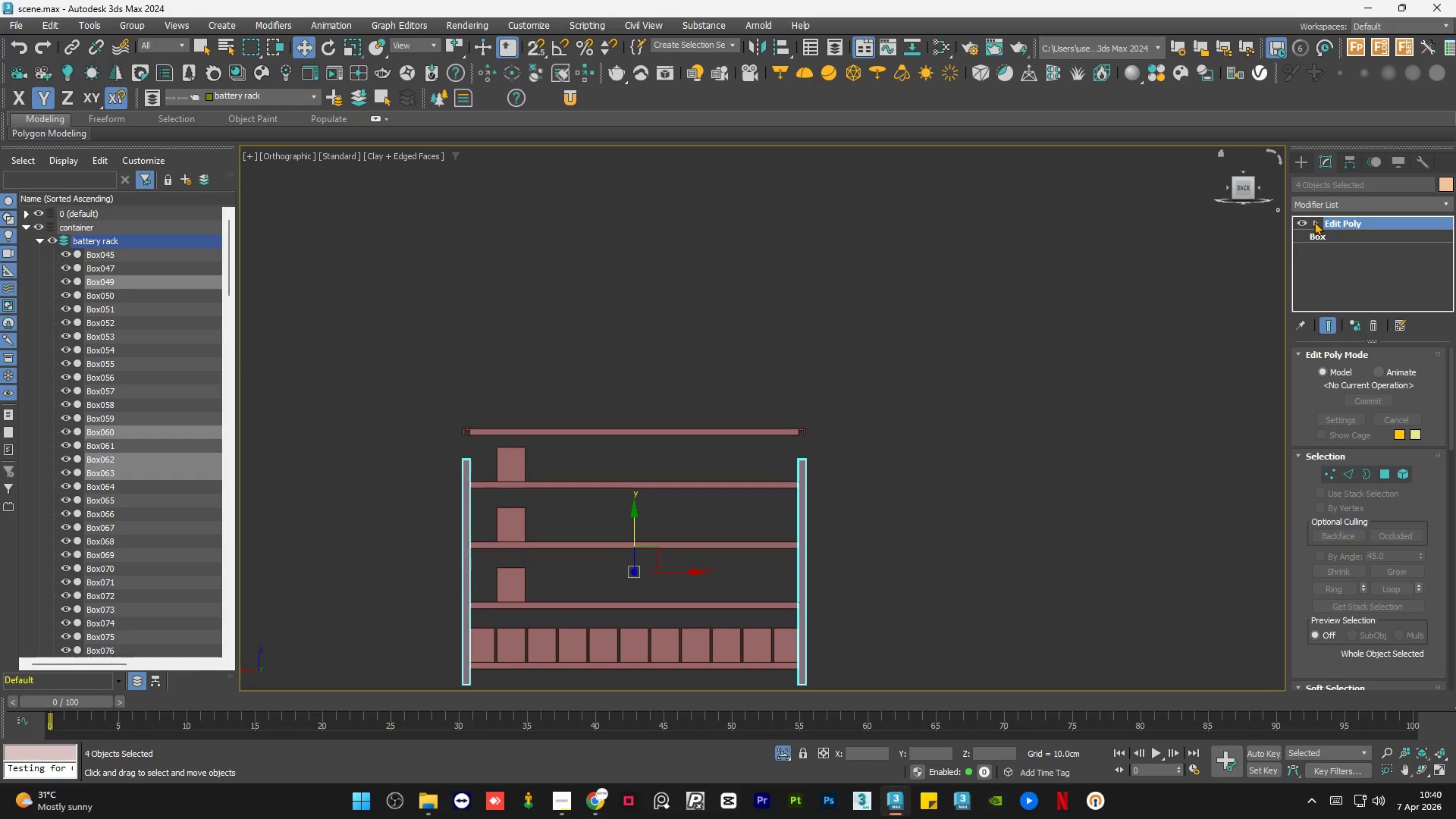 
double_click([1345, 234])
 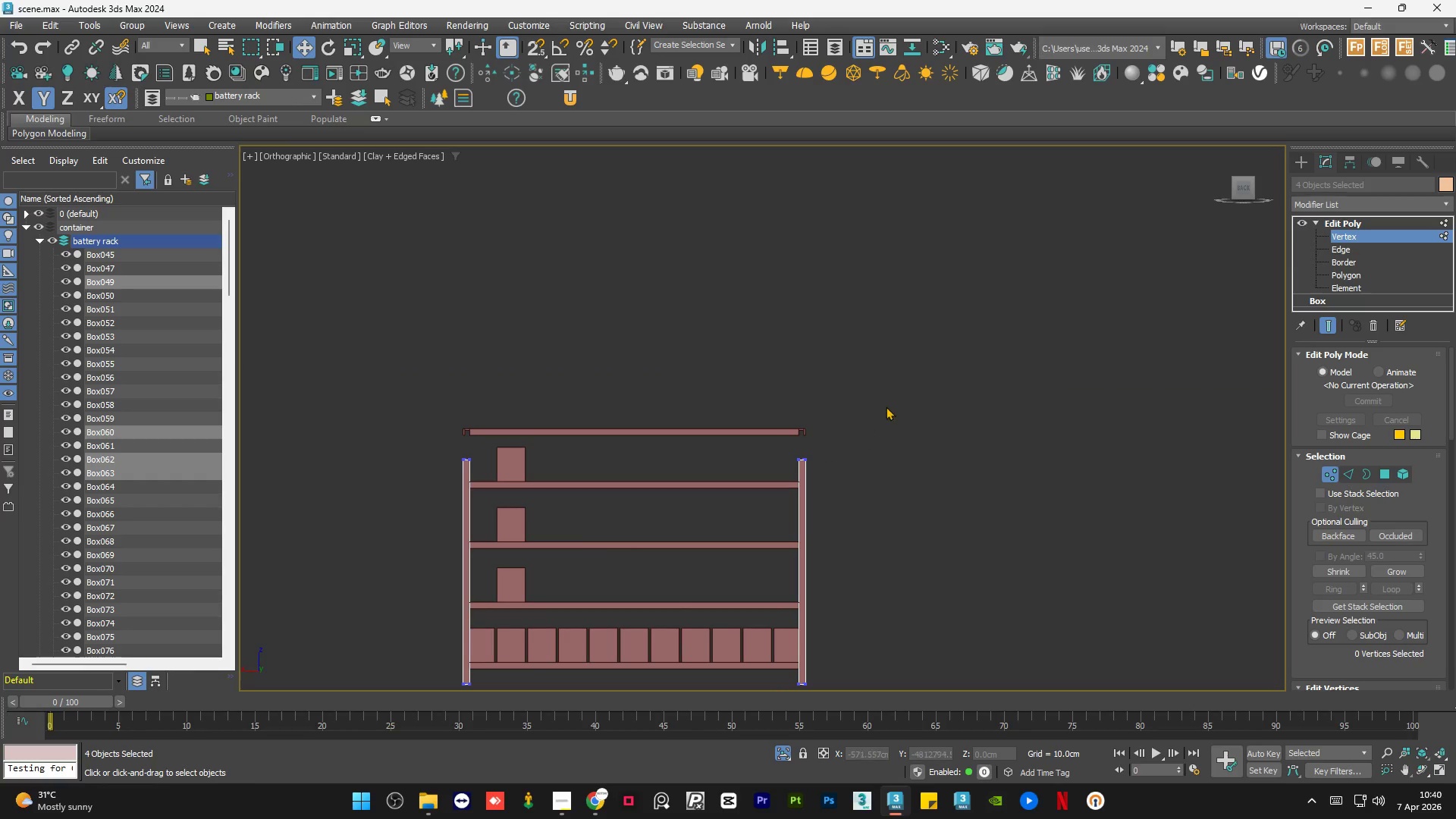 
left_click_drag(start_coordinate=[888, 404], to_coordinate=[375, 490])
 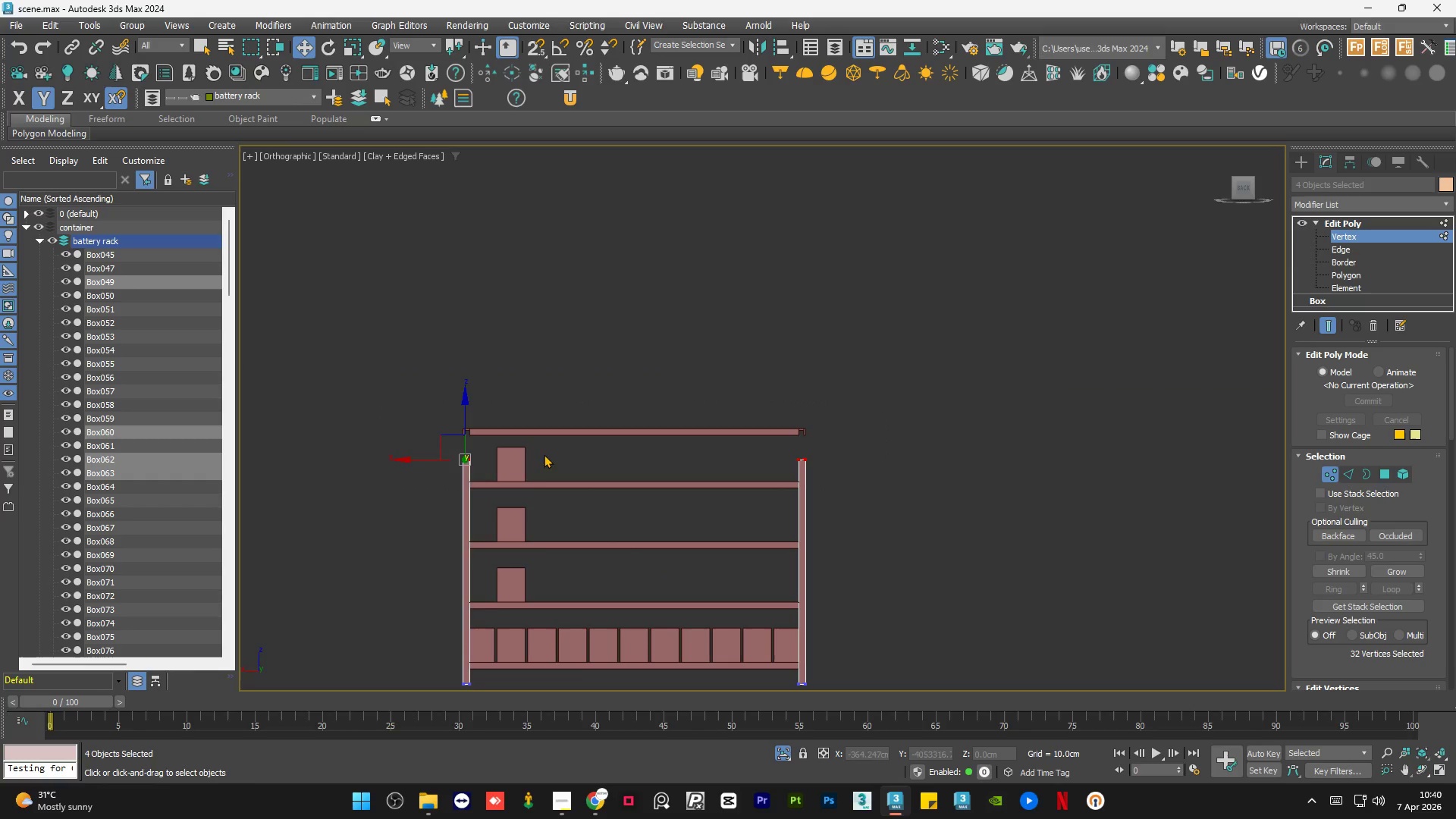 
hold_key(key=AltLeft, duration=0.66)
 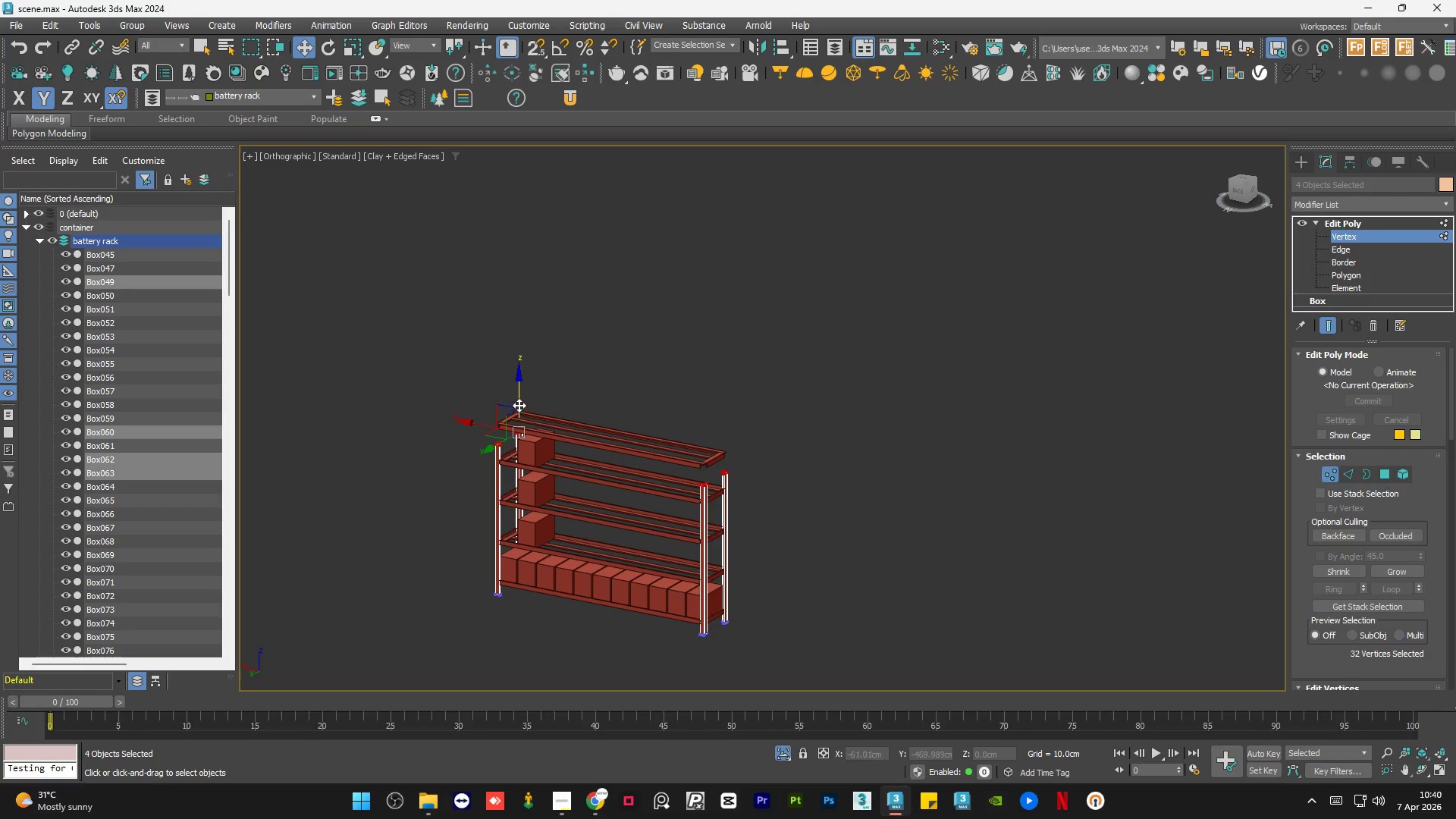 
scroll: coordinate [556, 455], scroll_direction: down, amount: 1.0
 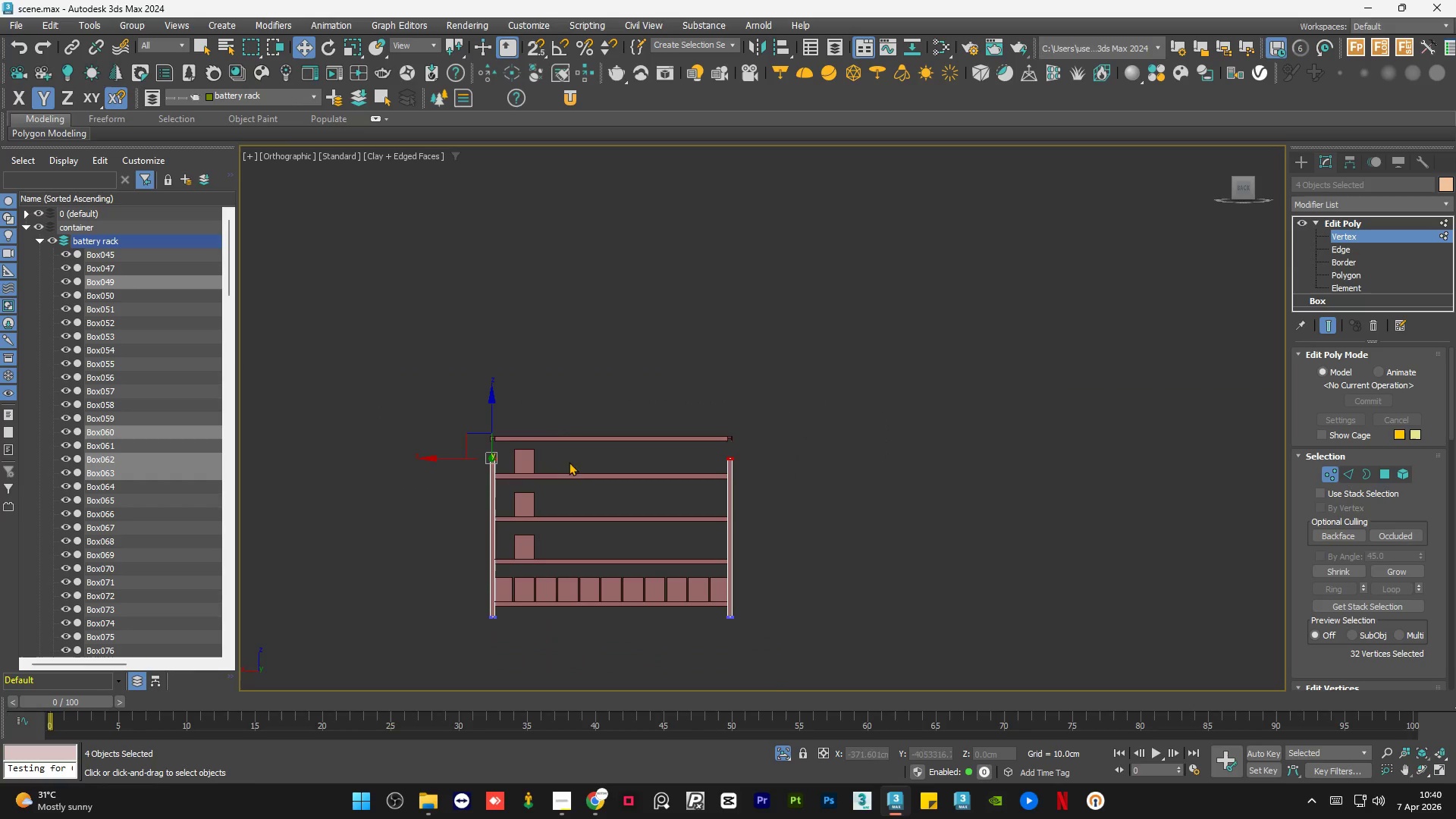 
hold_key(key=AltLeft, duration=11.56)
left_click_drag(start_coordinate=[519, 405], to_coordinate=[522, 393])
 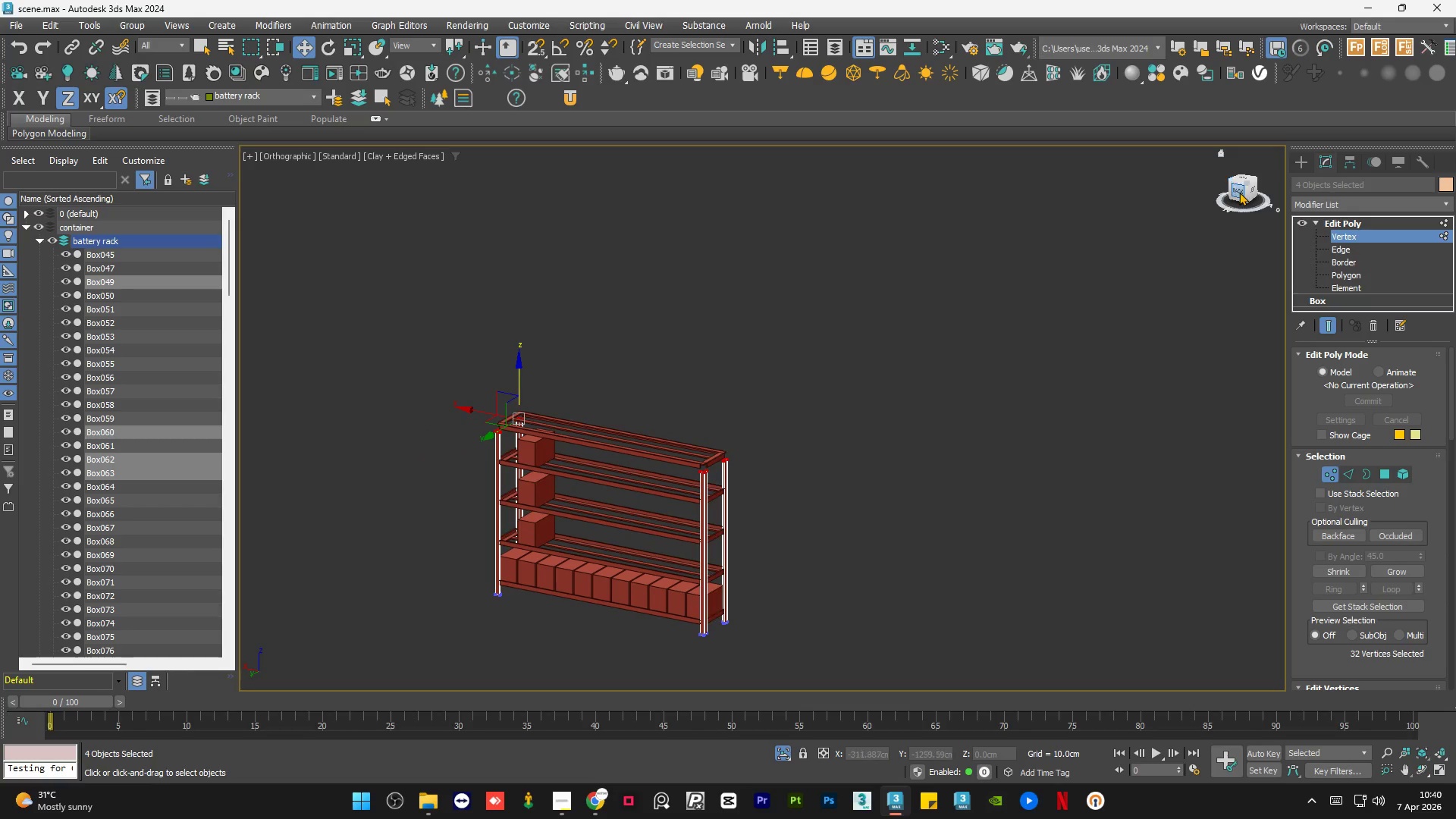 
left_click([1239, 192])
 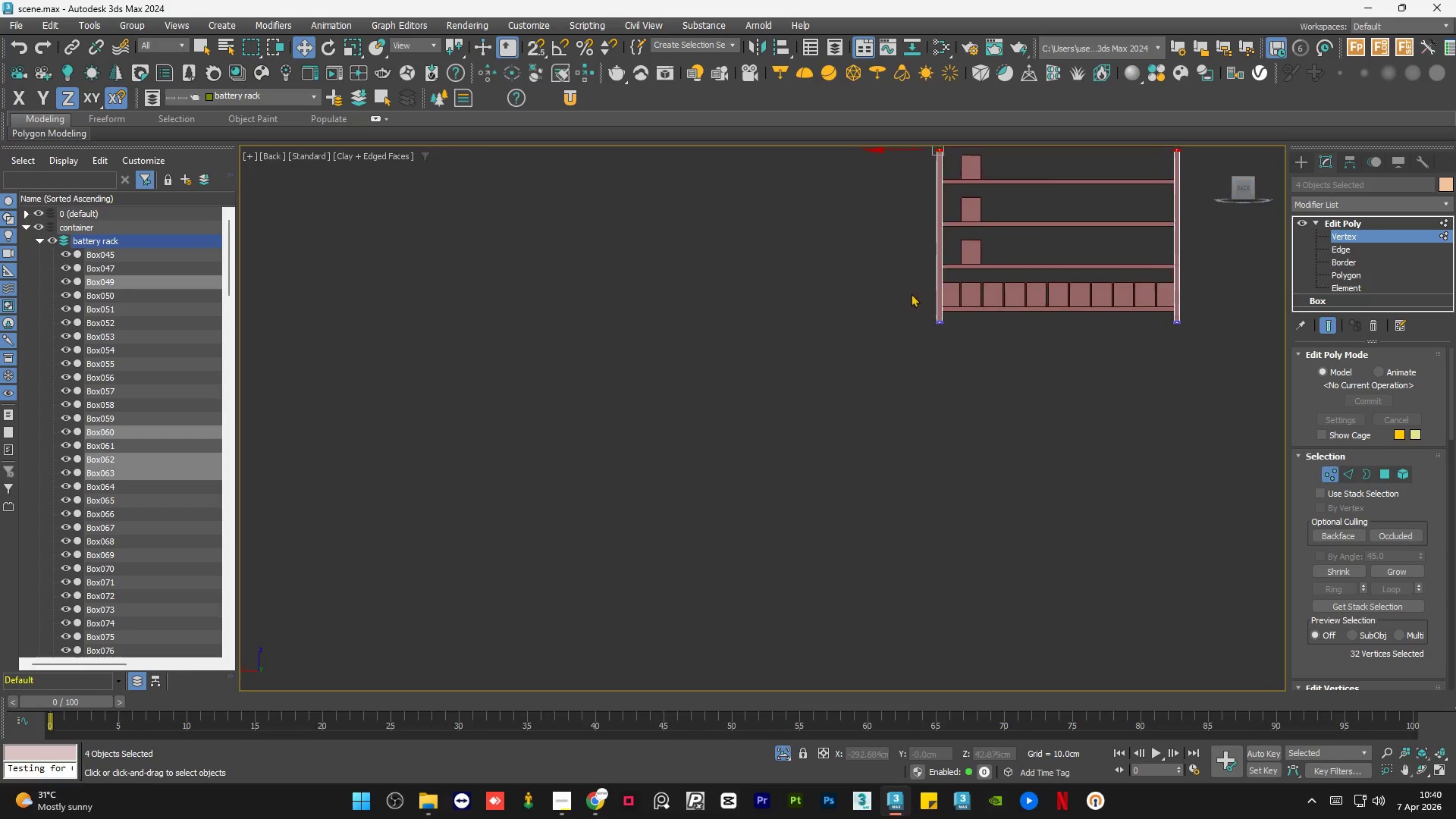 
scroll: coordinate [814, 354], scroll_direction: down, amount: 1.0
 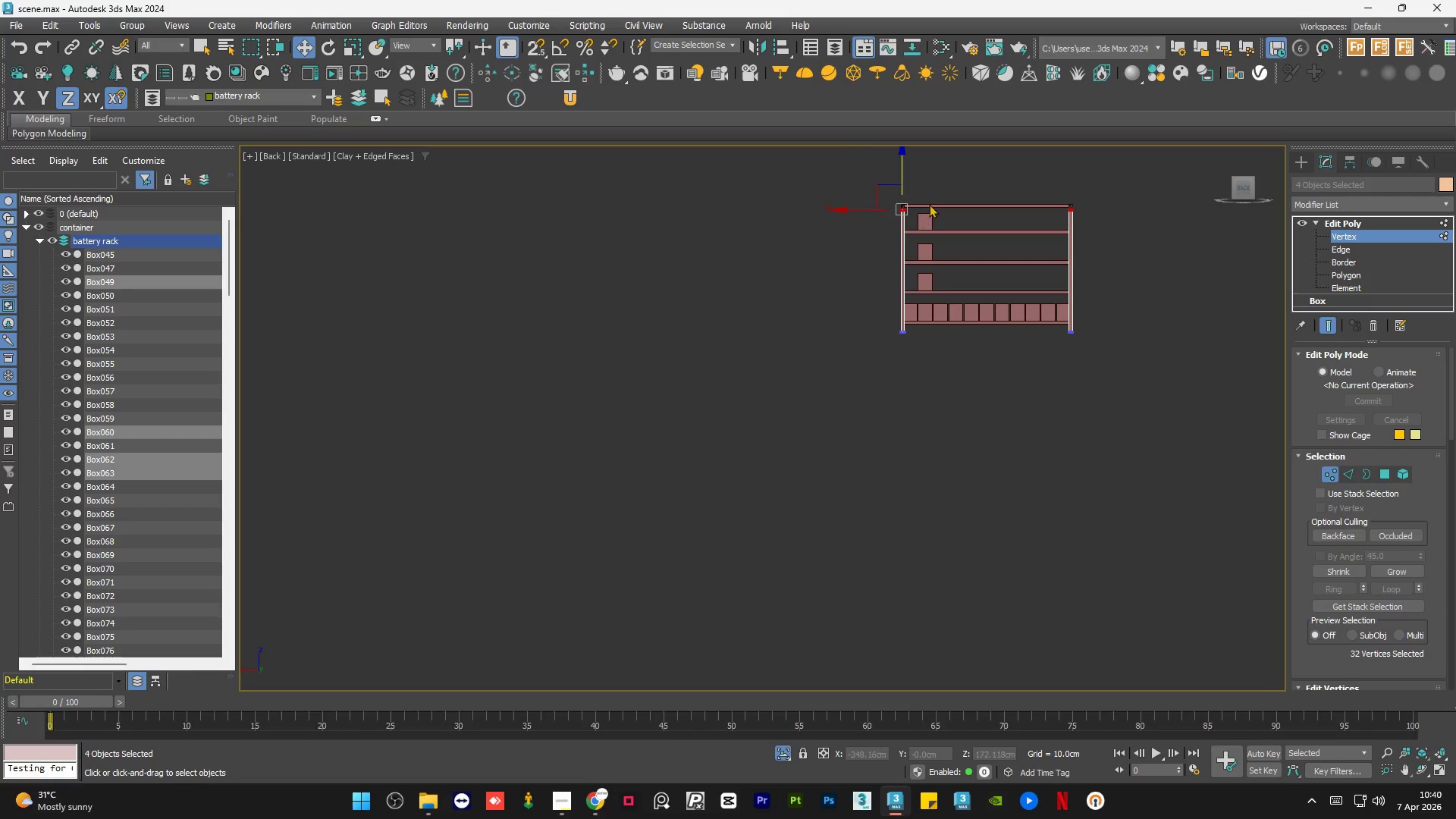 
scroll: coordinate [778, 249], scroll_direction: up, amount: 7.0
 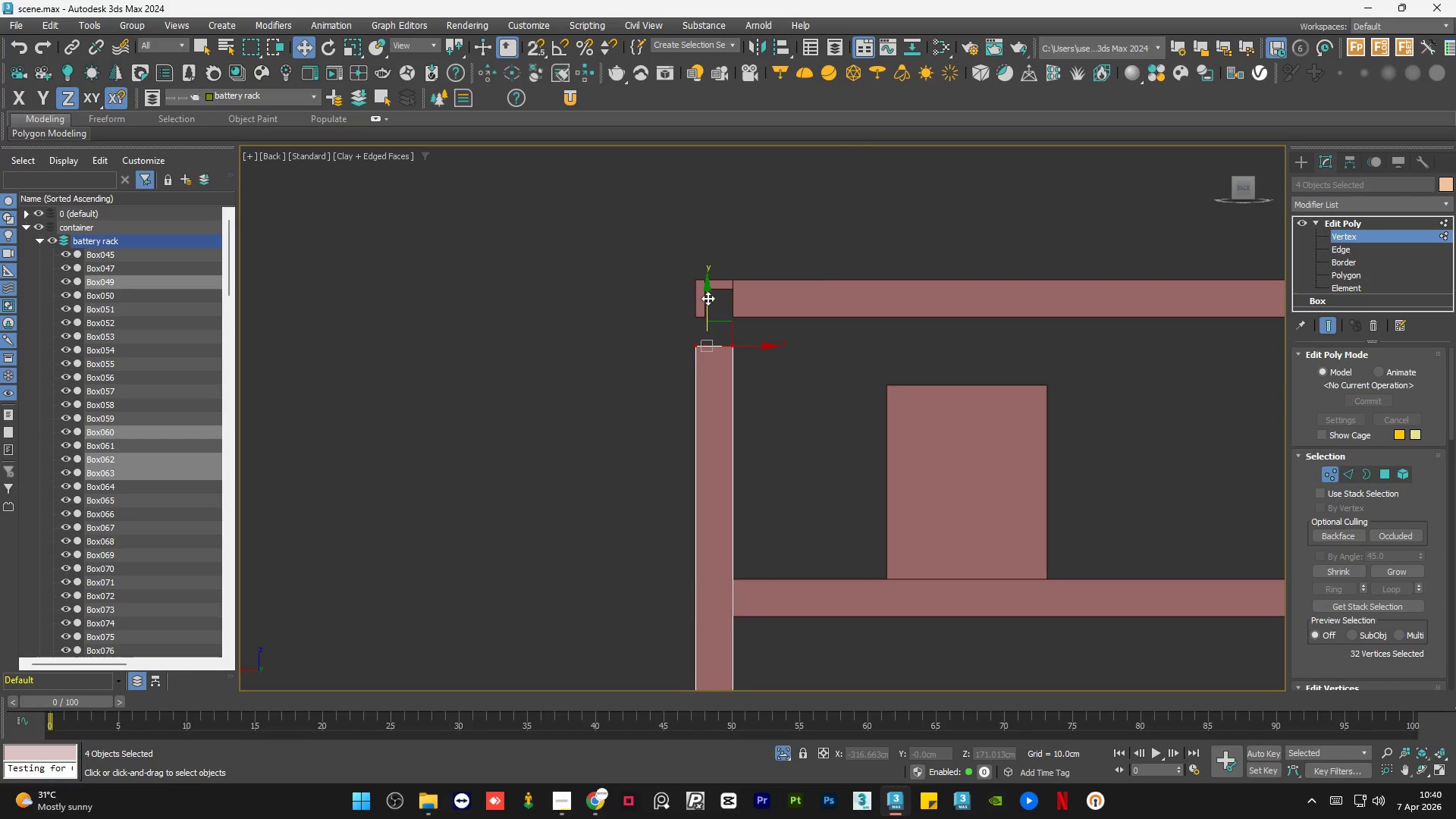 
left_click_drag(start_coordinate=[706, 298], to_coordinate=[690, 268])
 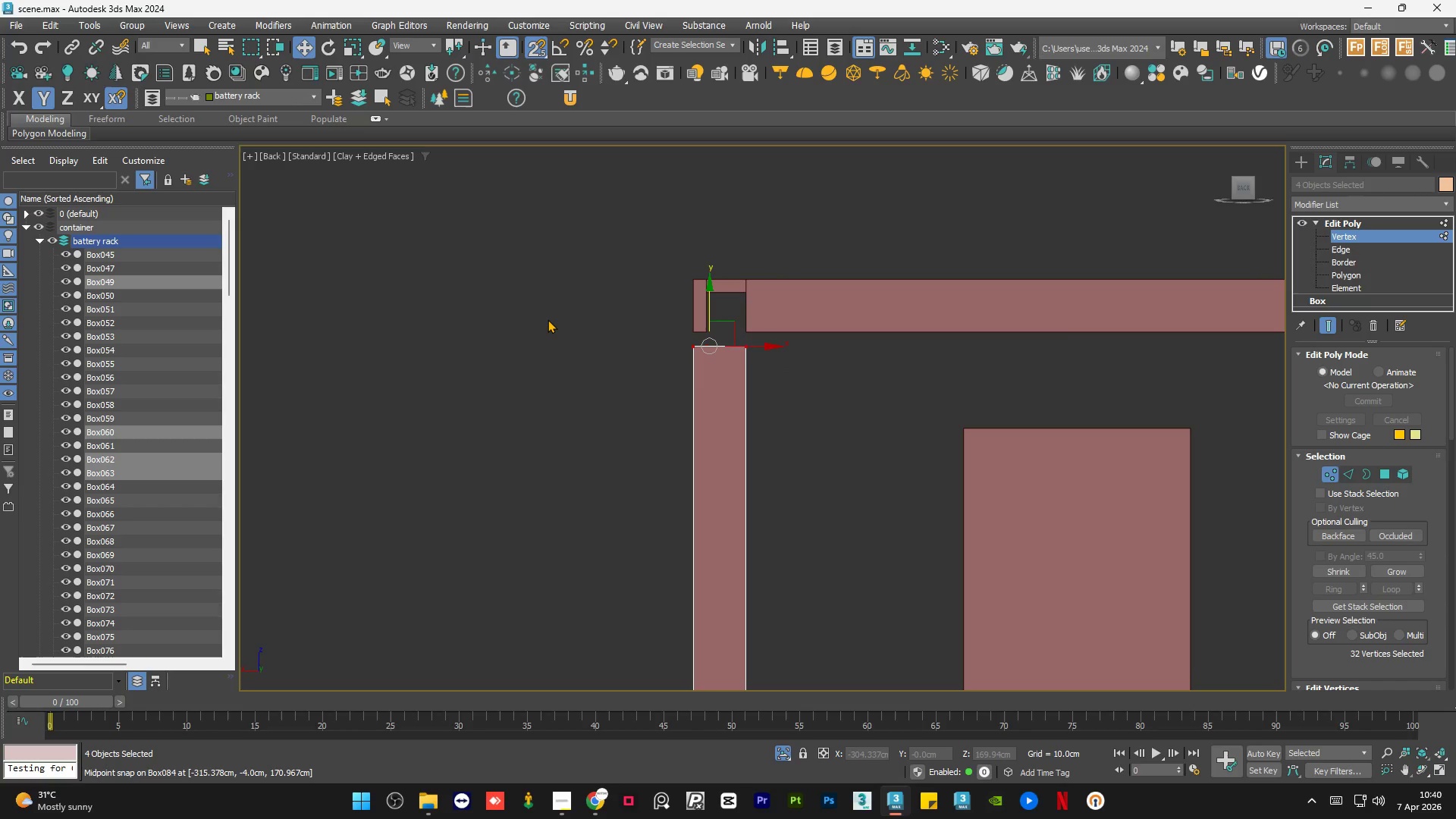 
key(S)
 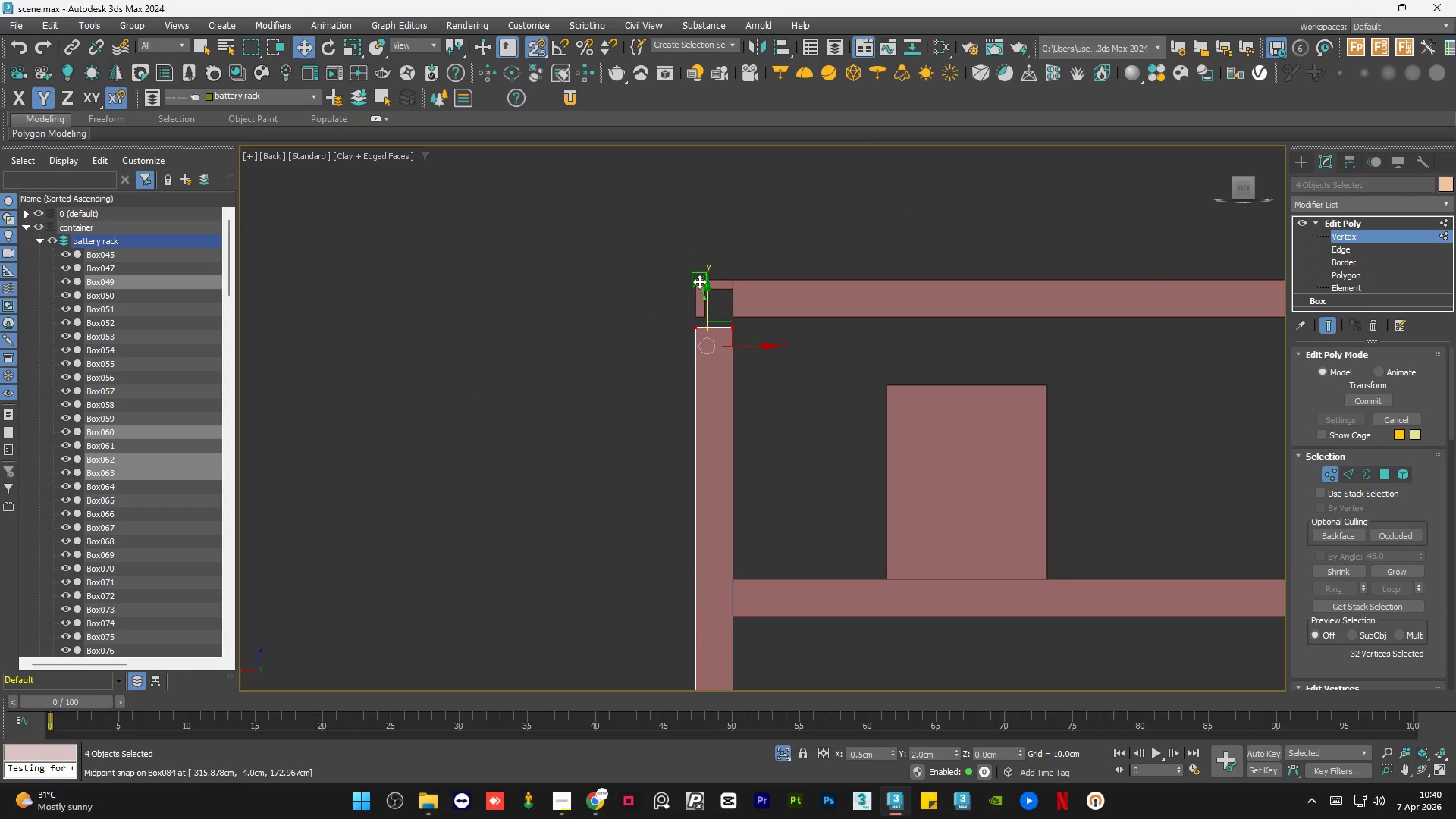 
scroll: coordinate [701, 281], scroll_direction: up, amount: 1.0
 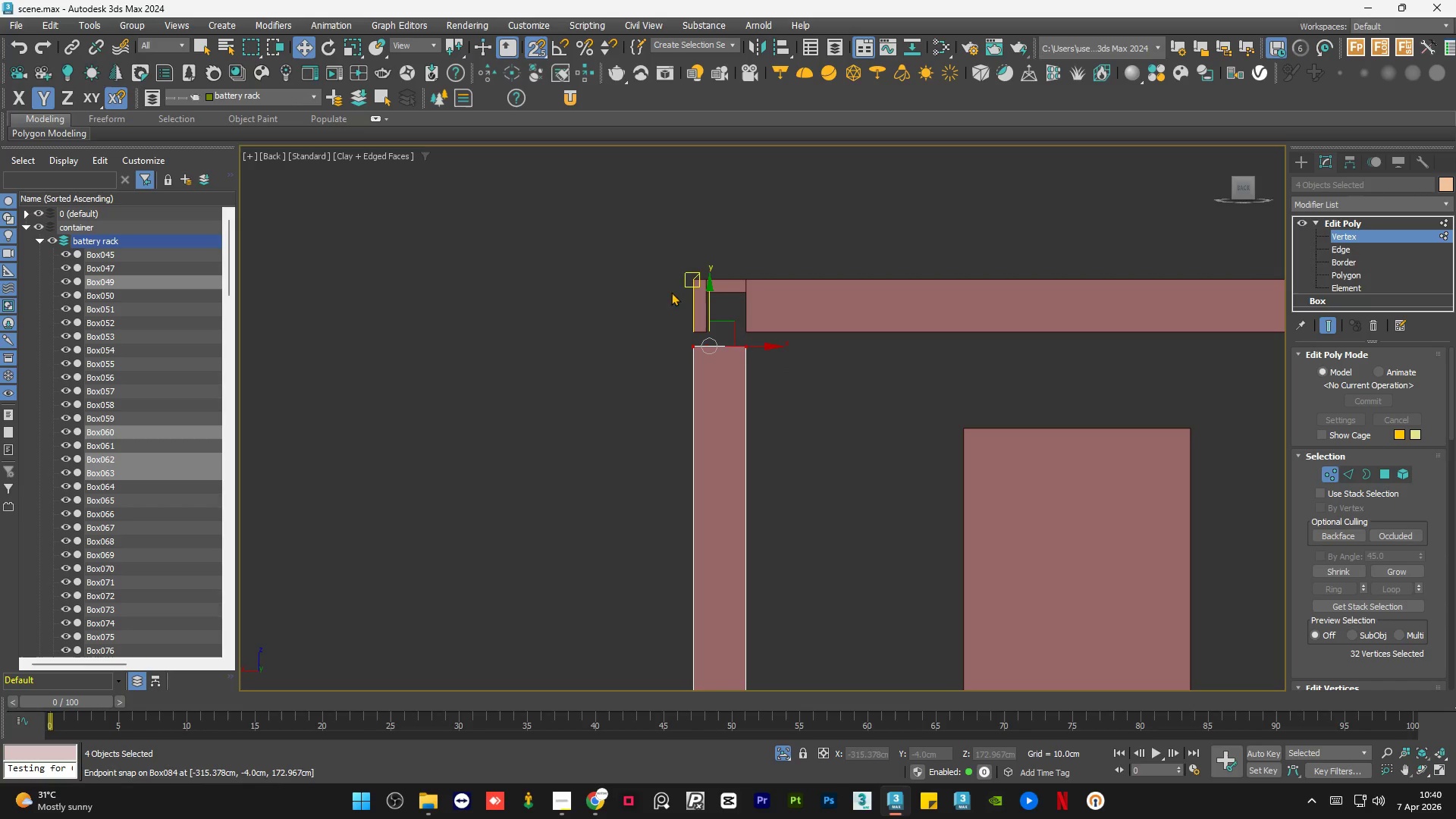 
hold_key(key=AltLeft, duration=0.86)
 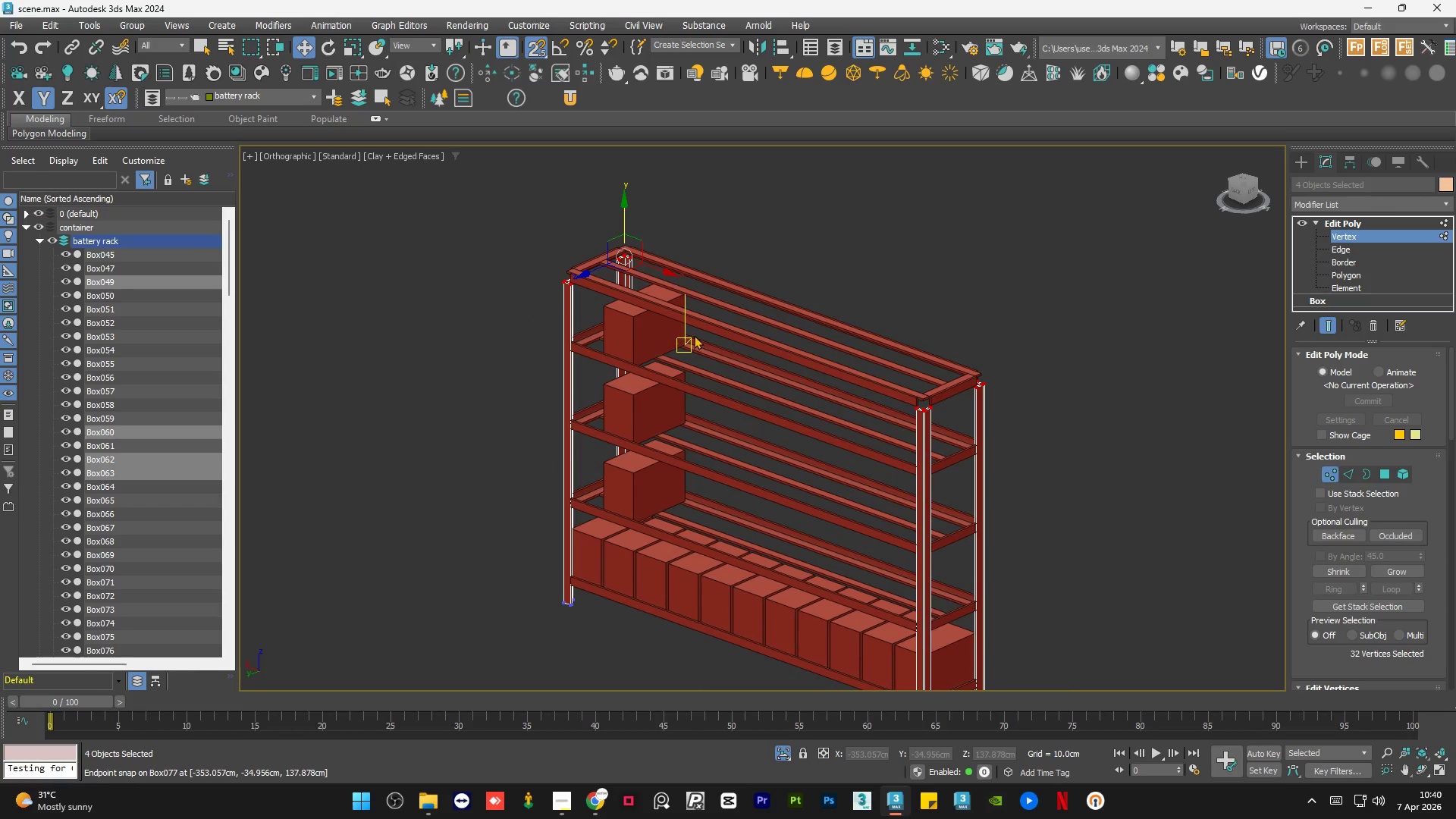 
scroll: coordinate [497, 331], scroll_direction: down, amount: 5.0
 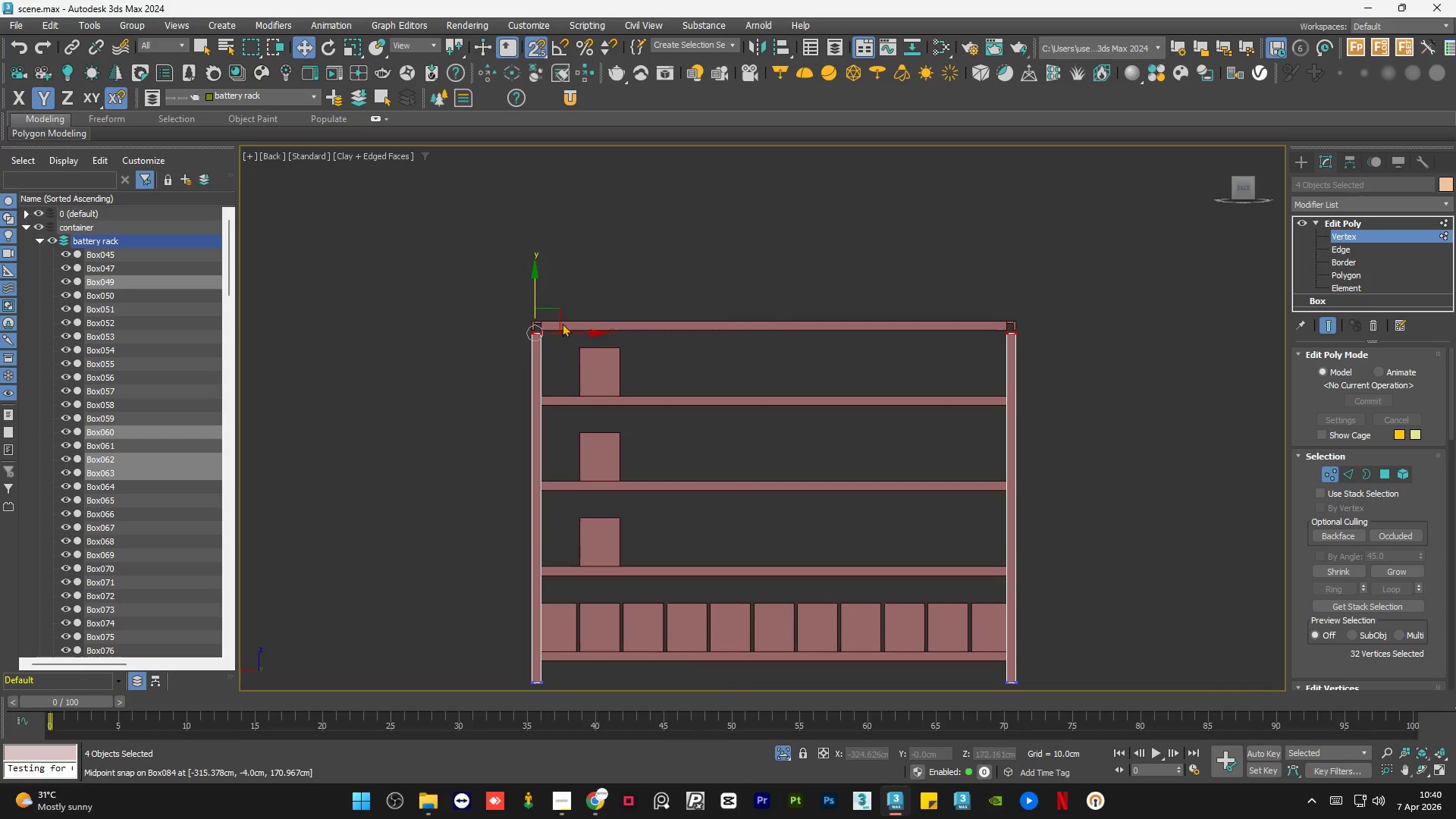 
hold_key(key=AltLeft, duration=0.64)
 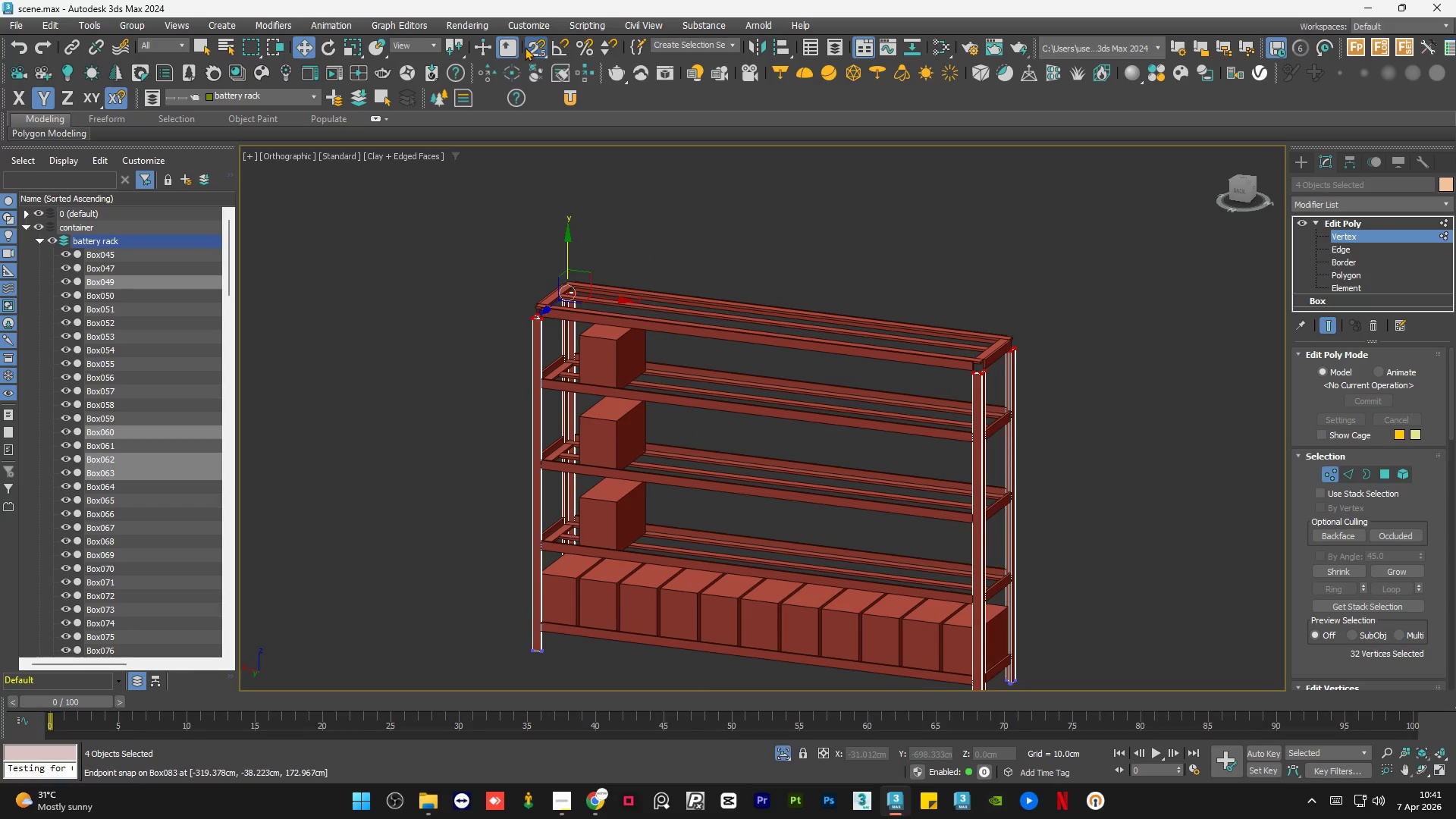 
right_click([532, 44])
 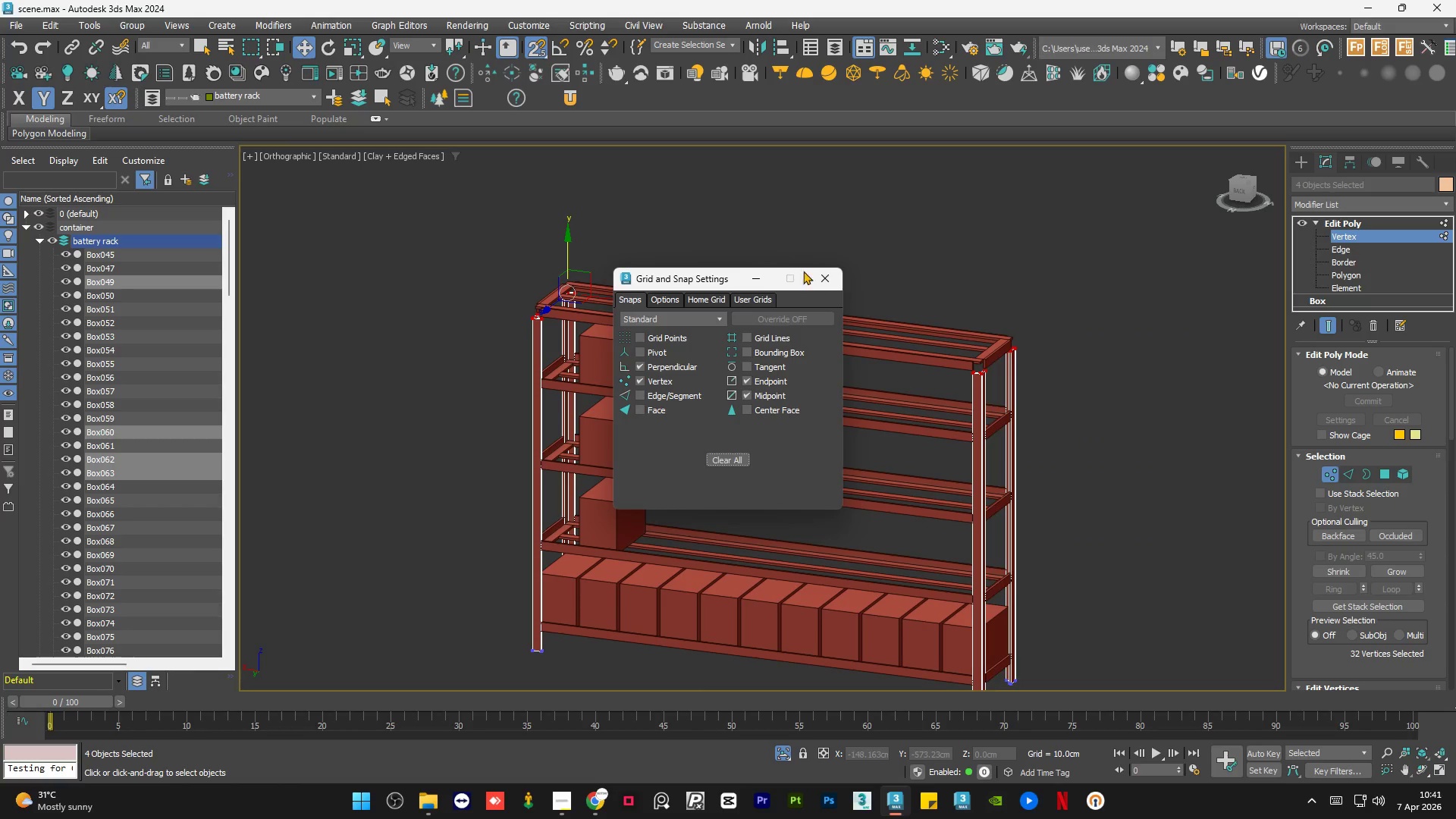 
left_click([823, 271])
 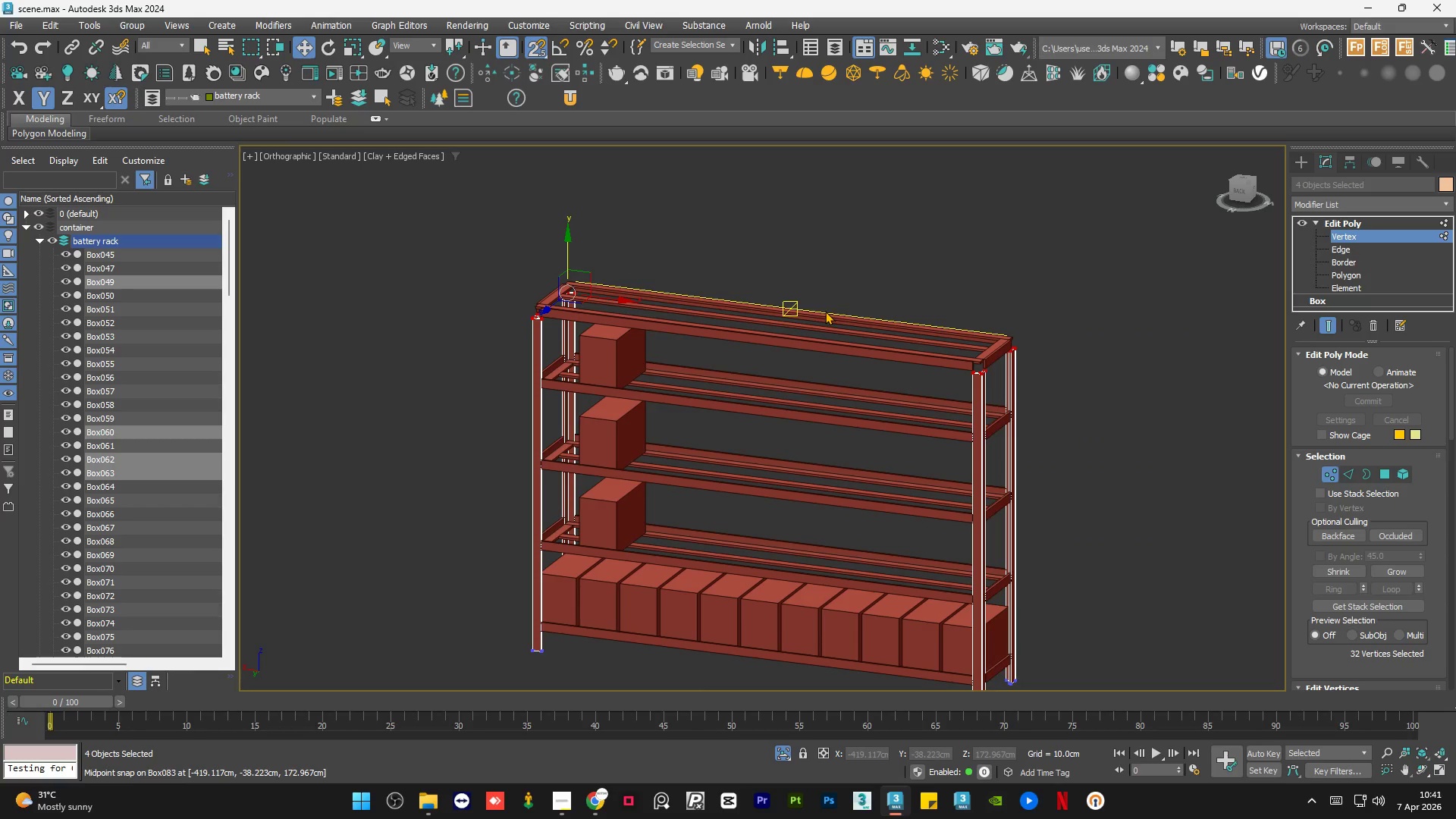 
scroll: coordinate [825, 311], scroll_direction: down, amount: 1.0
 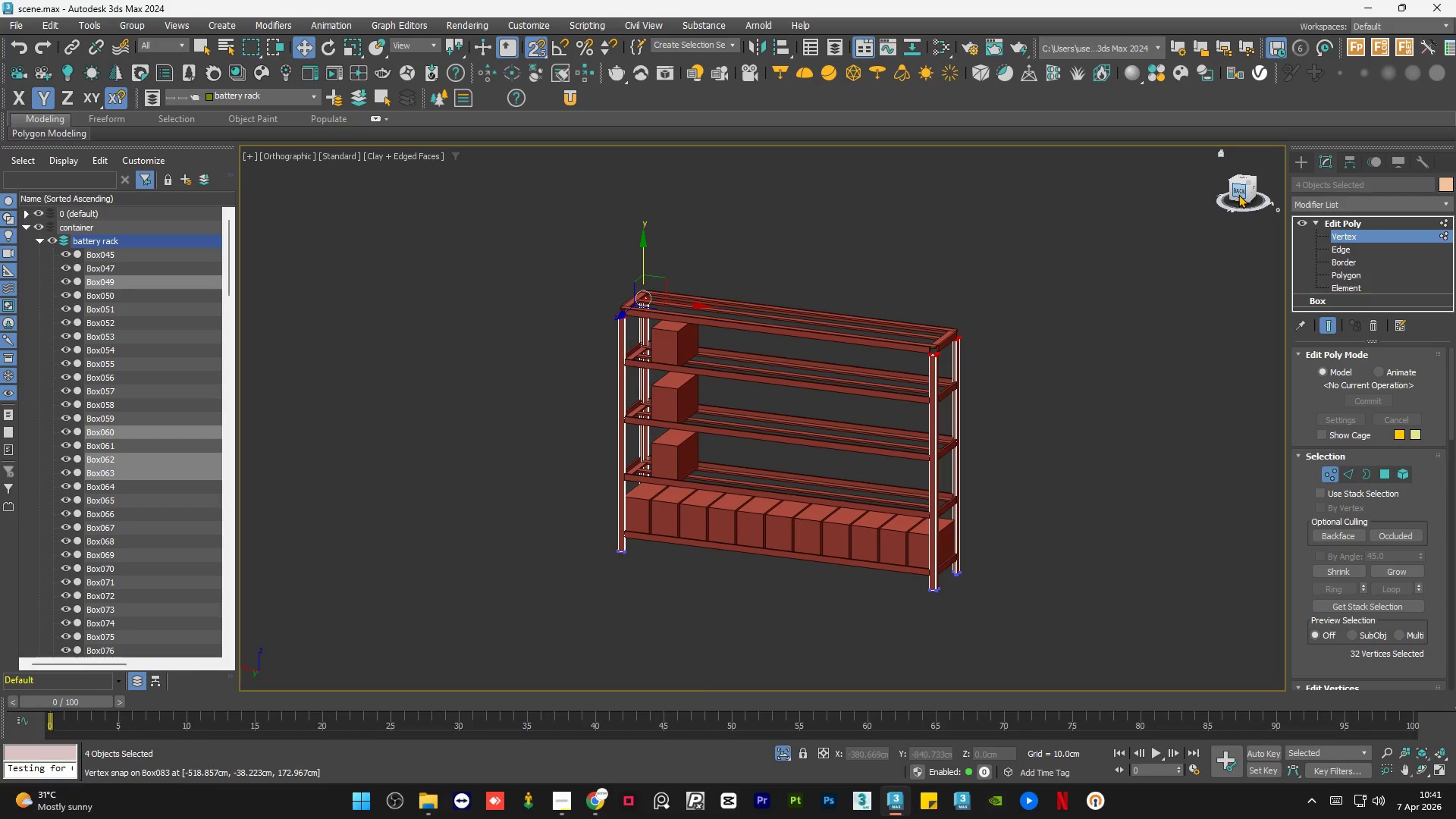 
left_click([1238, 194])
 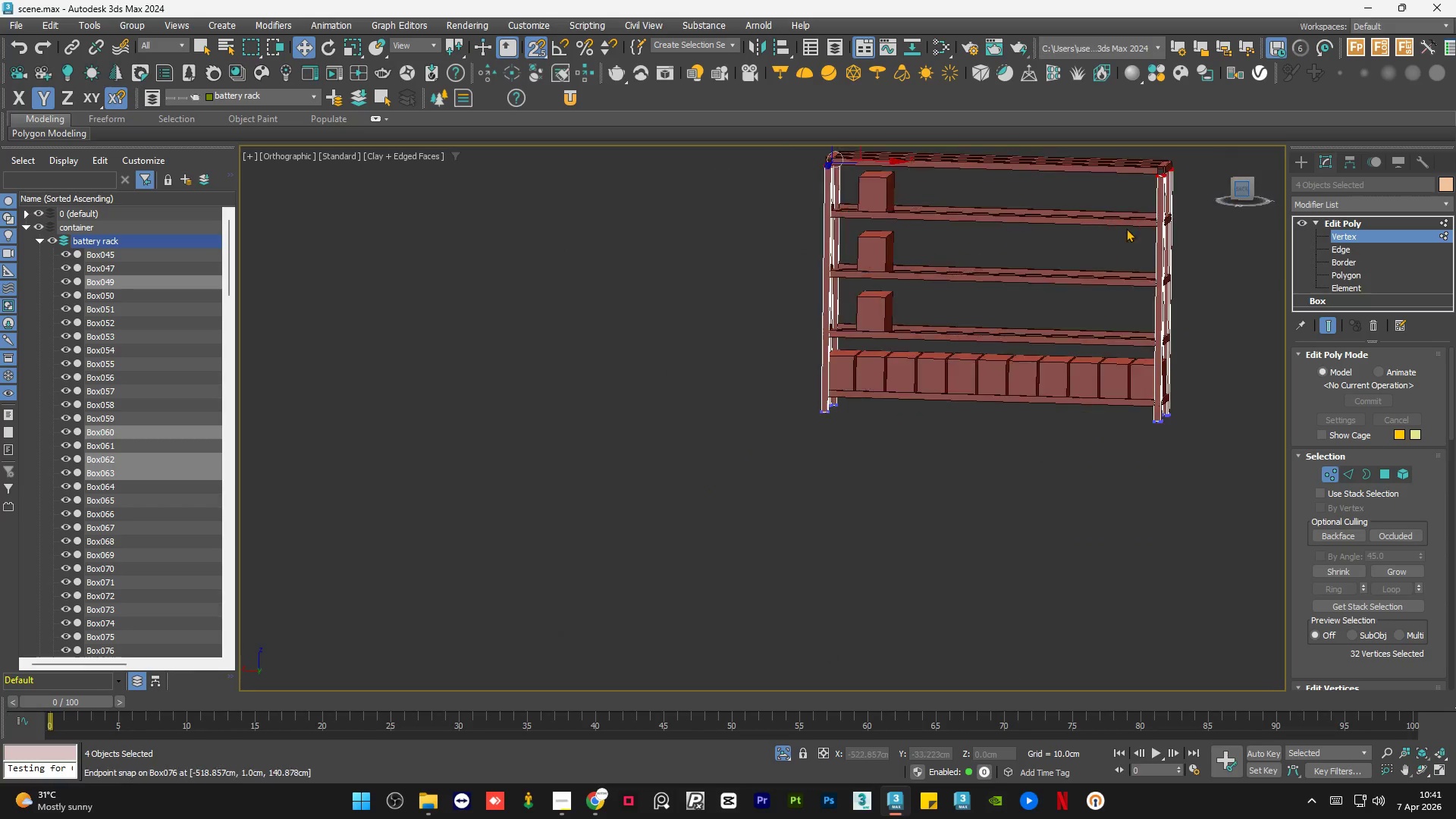 
scroll: coordinate [779, 464], scroll_direction: up, amount: 5.0
 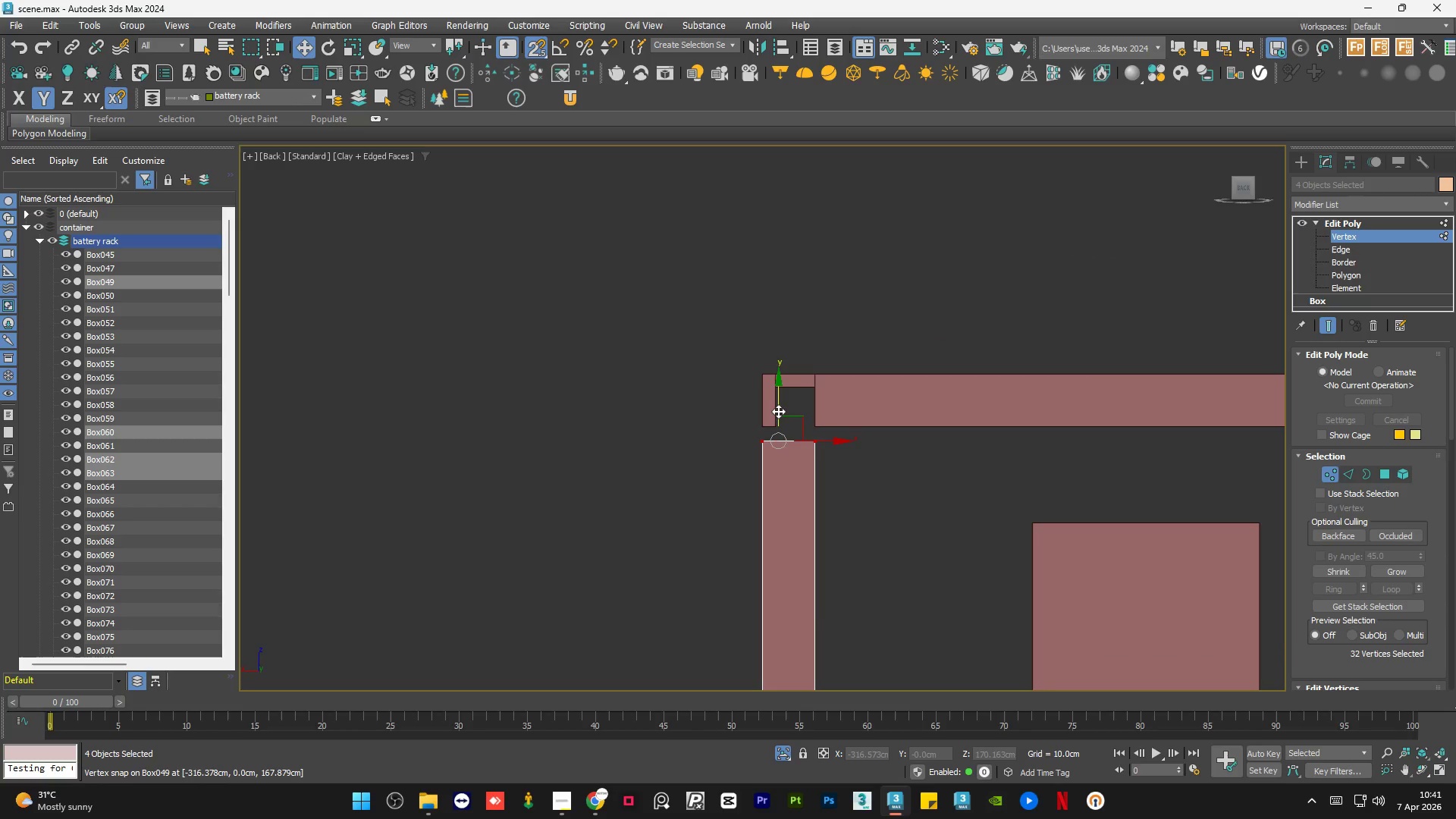 
left_click_drag(start_coordinate=[778, 410], to_coordinate=[748, 383])
 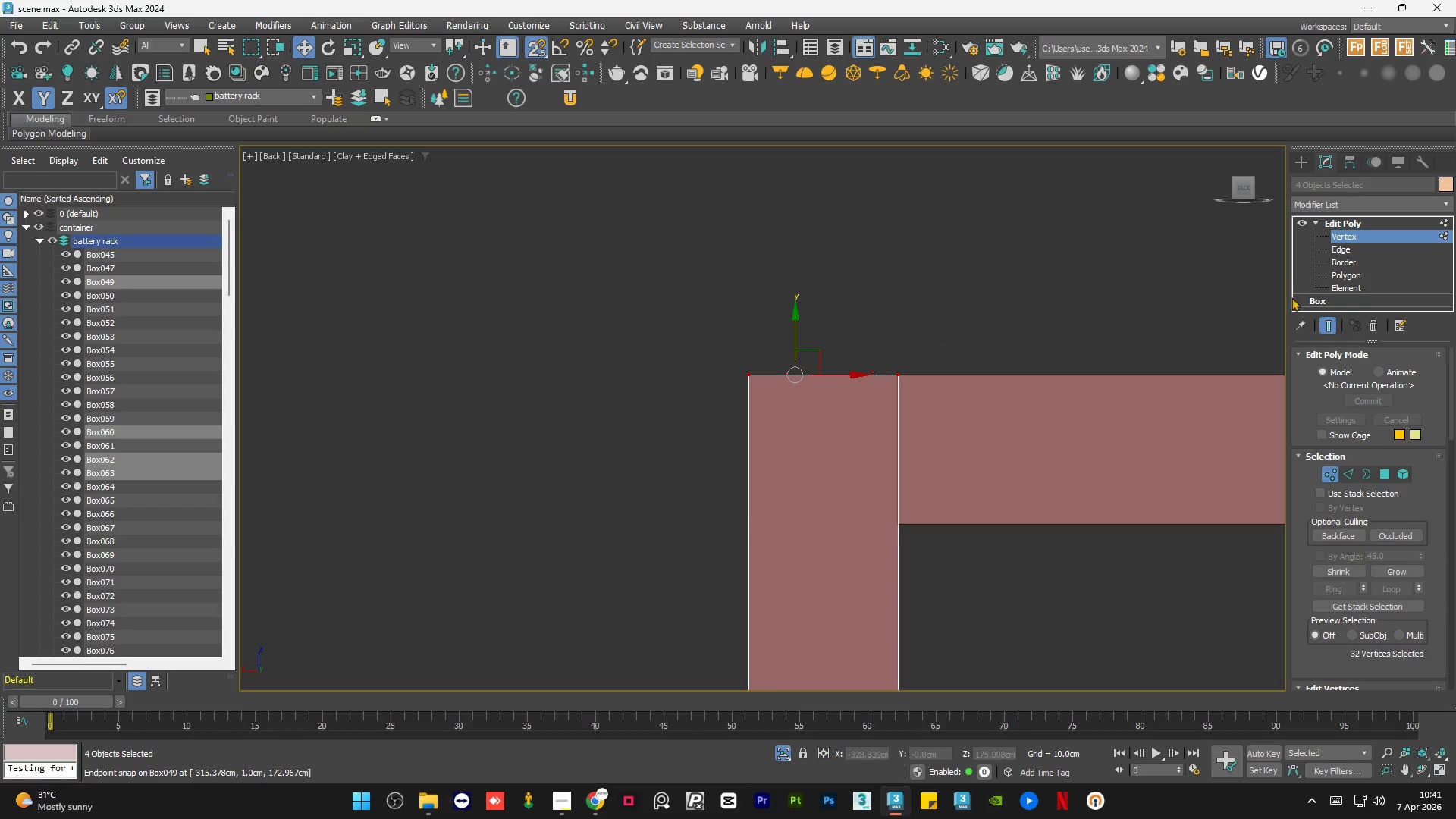 
scroll: coordinate [769, 373], scroll_direction: up, amount: 3.0
 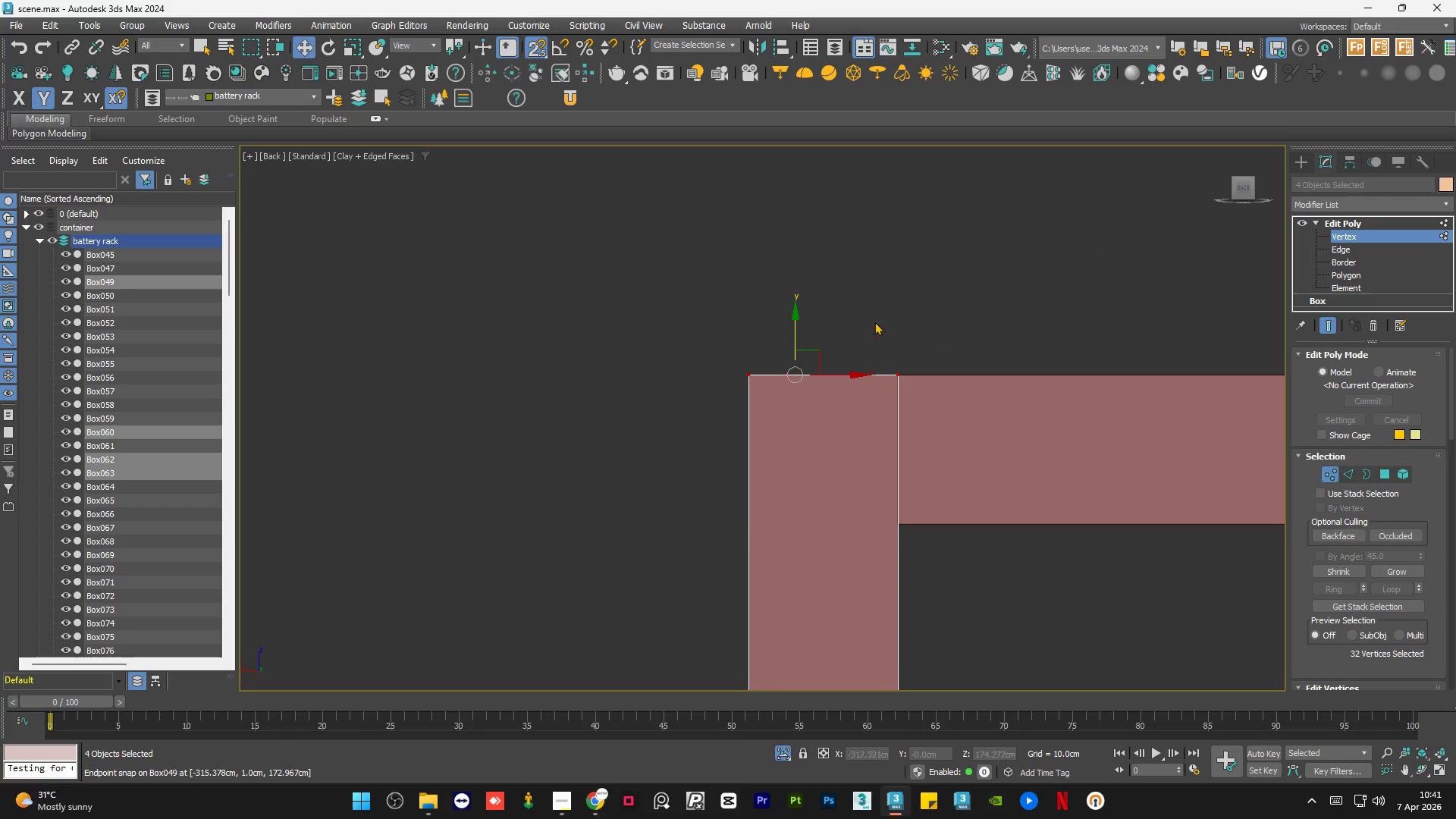 
left_click([1344, 218])
 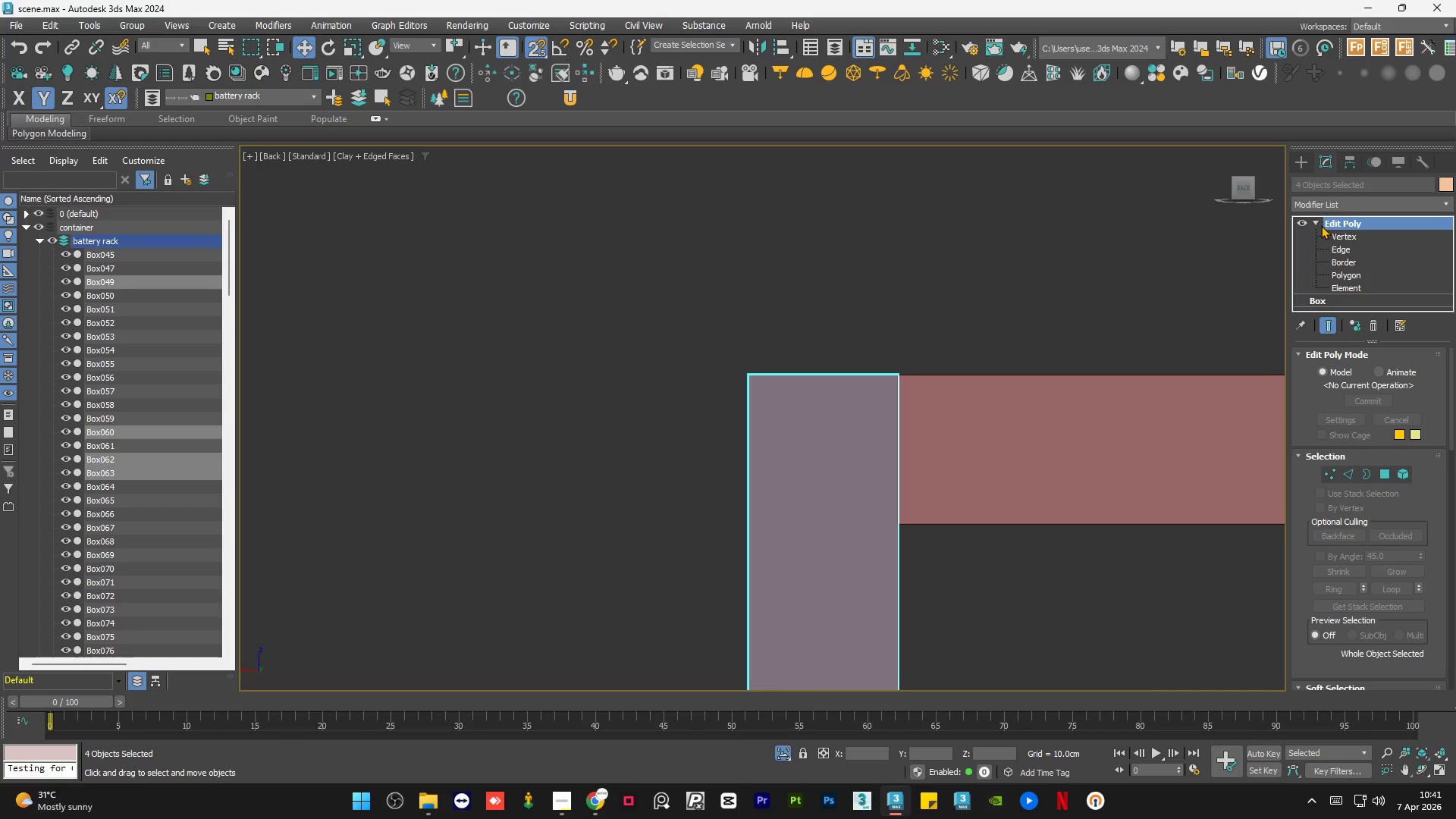 
left_click([1316, 224])
 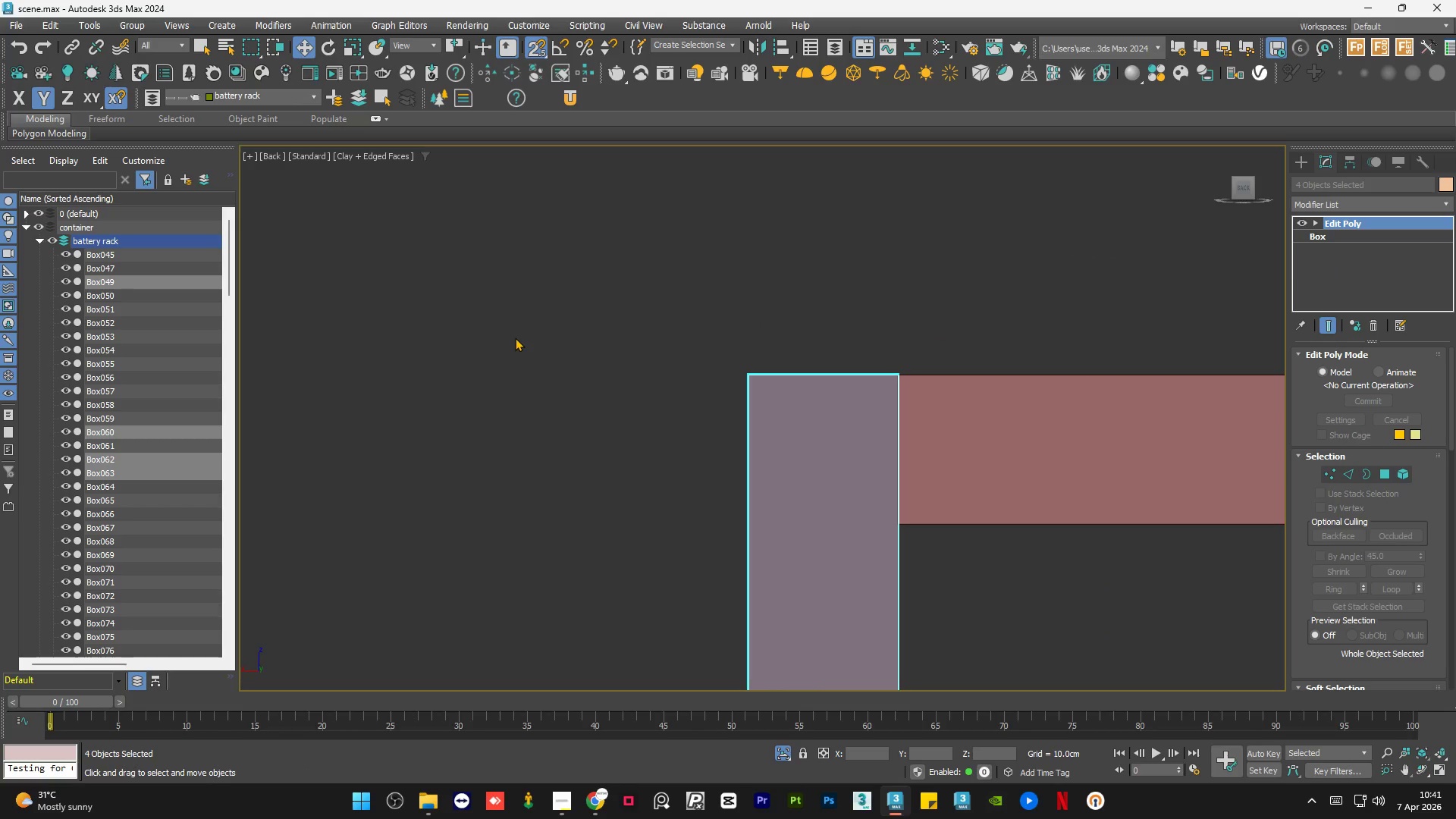 
key(S)
 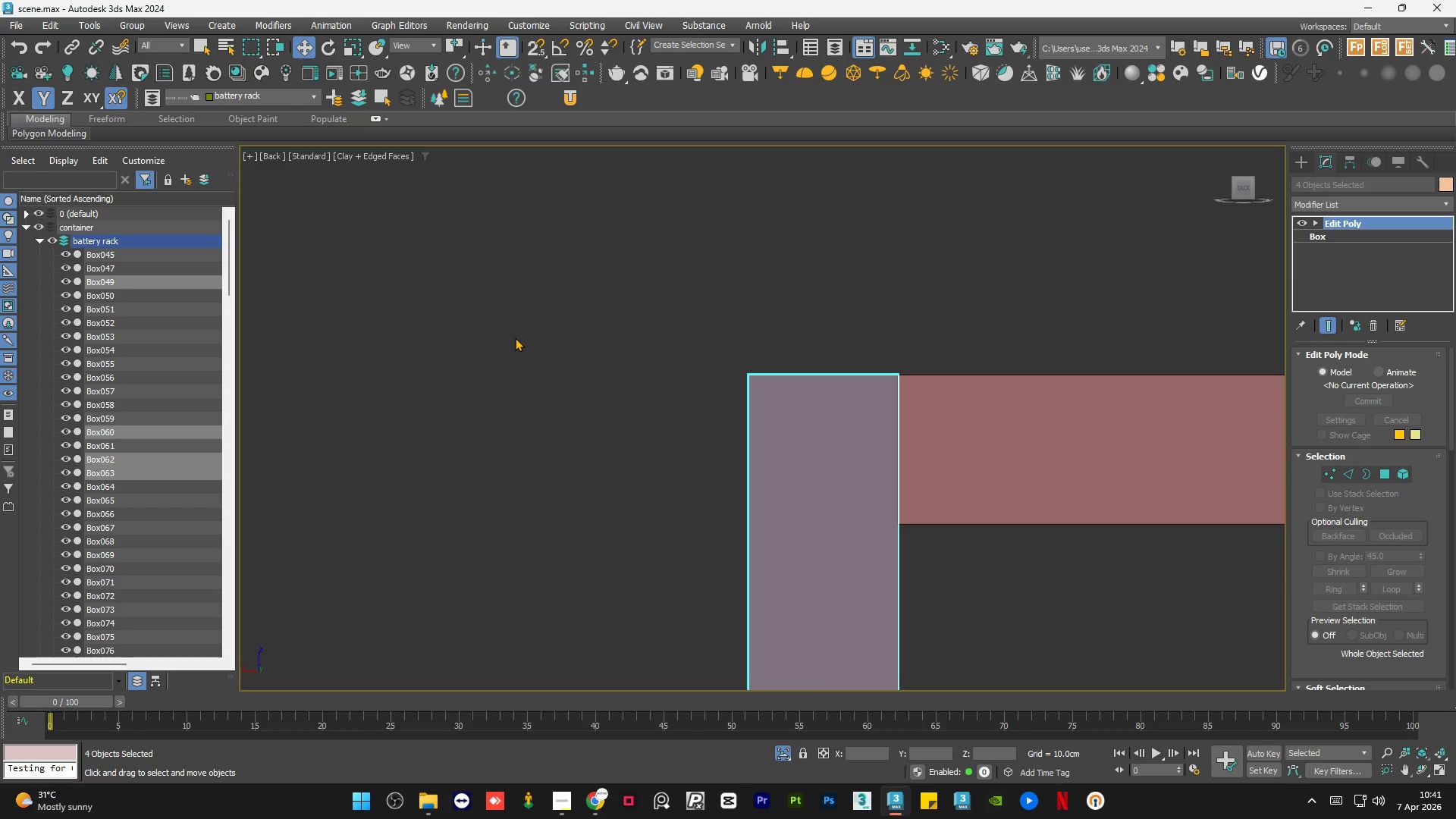 
left_click([515, 337])
 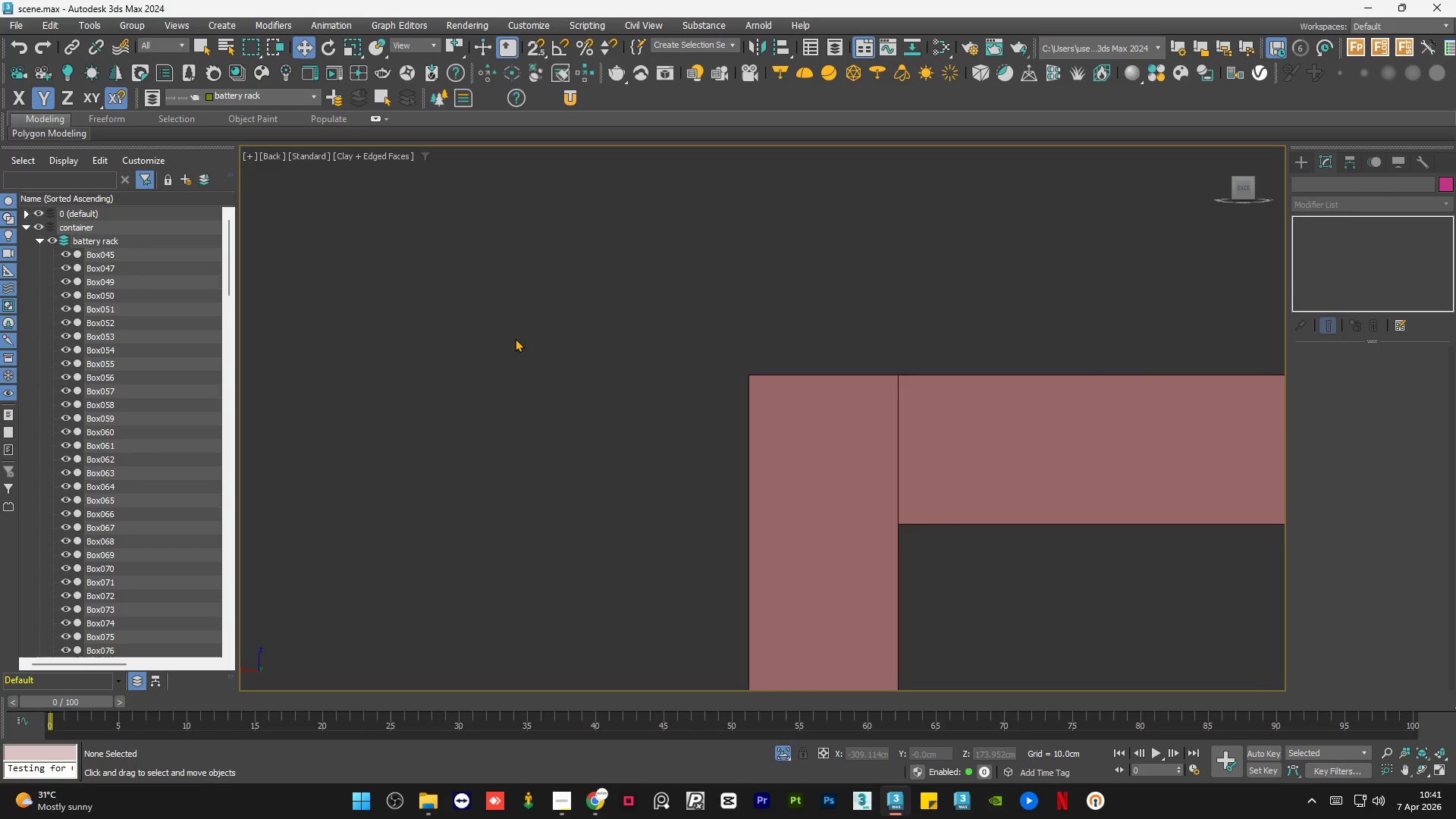 
scroll: coordinate [583, 392], scroll_direction: down, amount: 9.0
 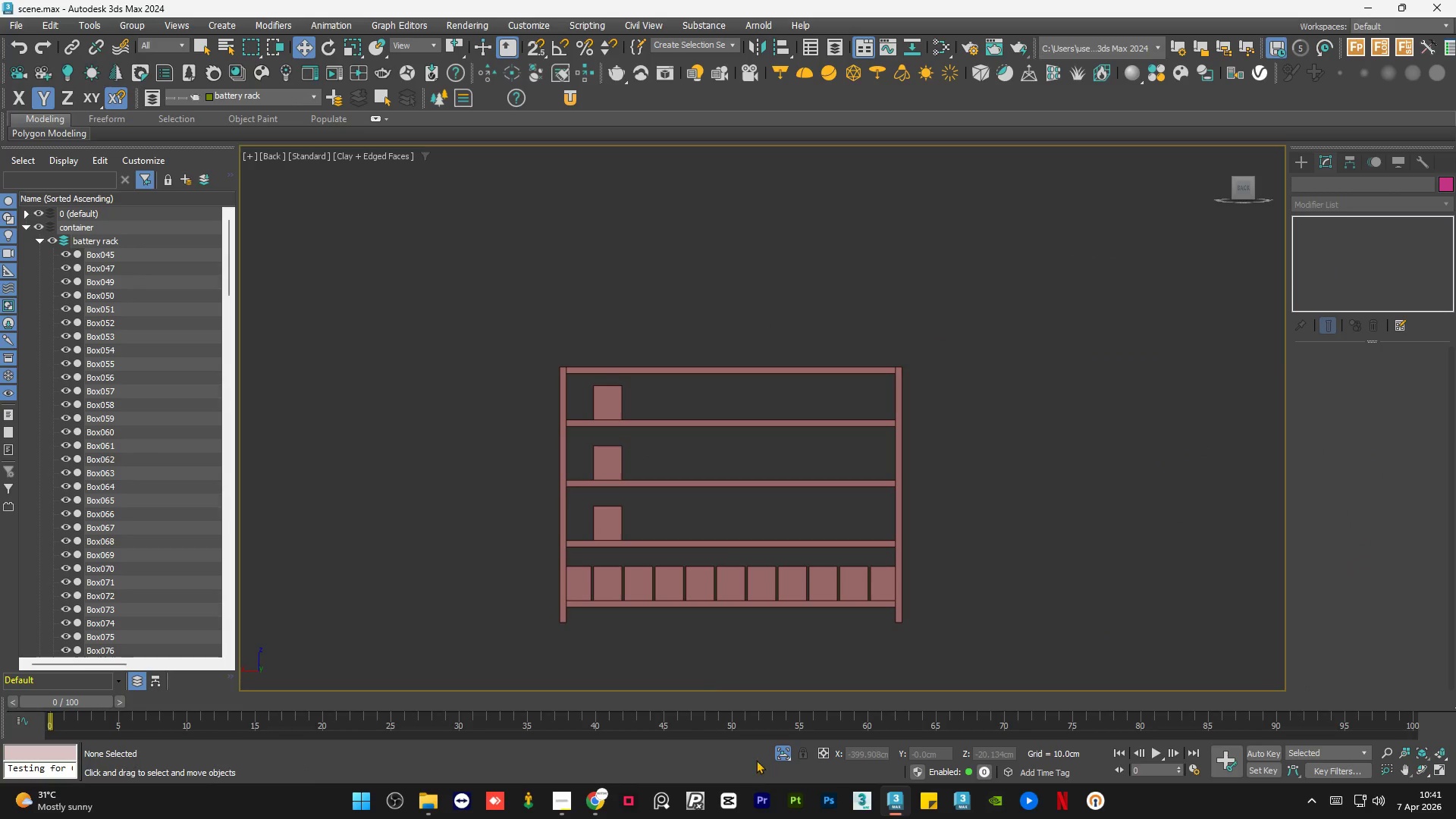 
left_click([782, 756])
 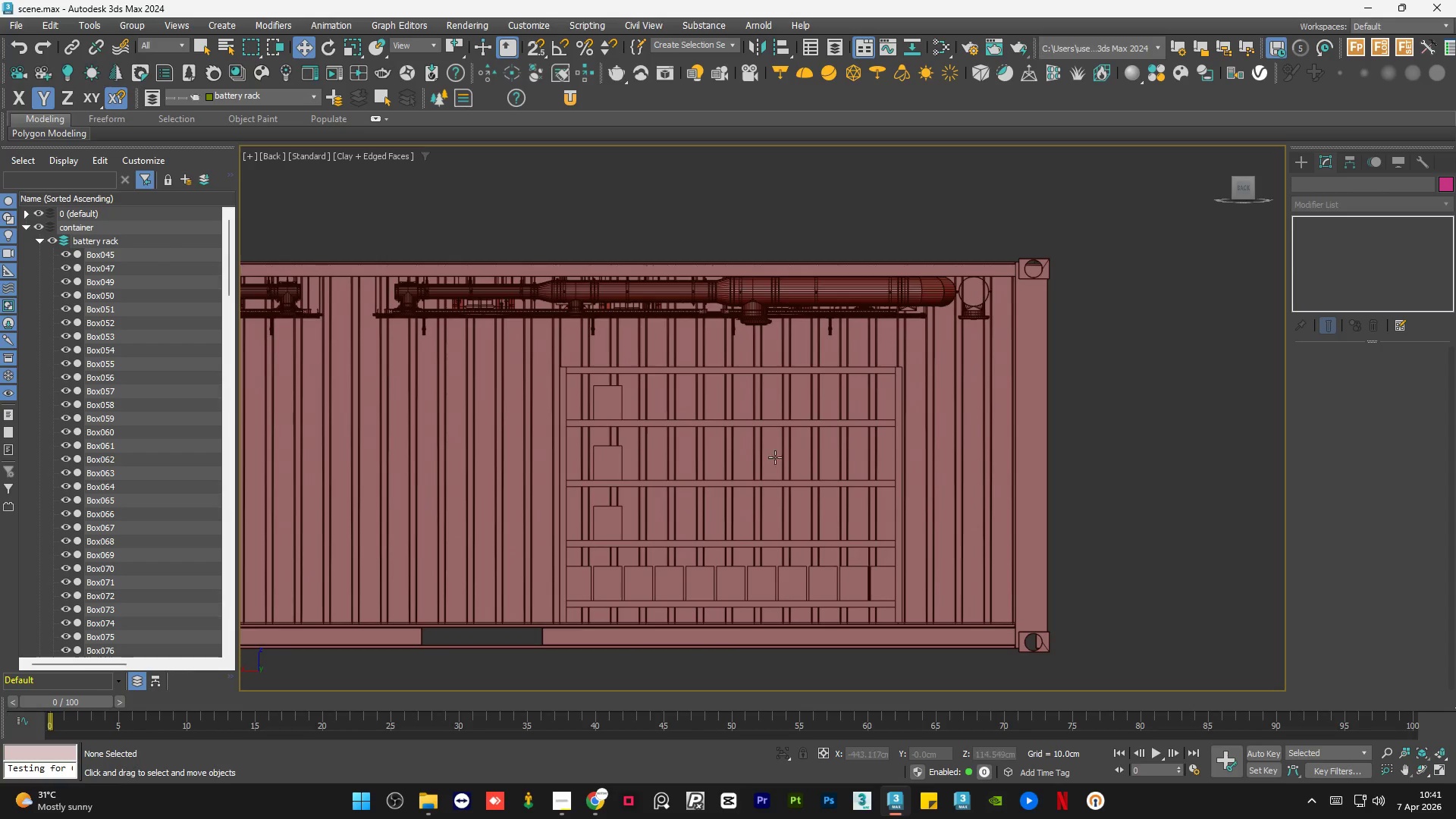 
scroll: coordinate [1133, 513], scroll_direction: down, amount: 2.0
 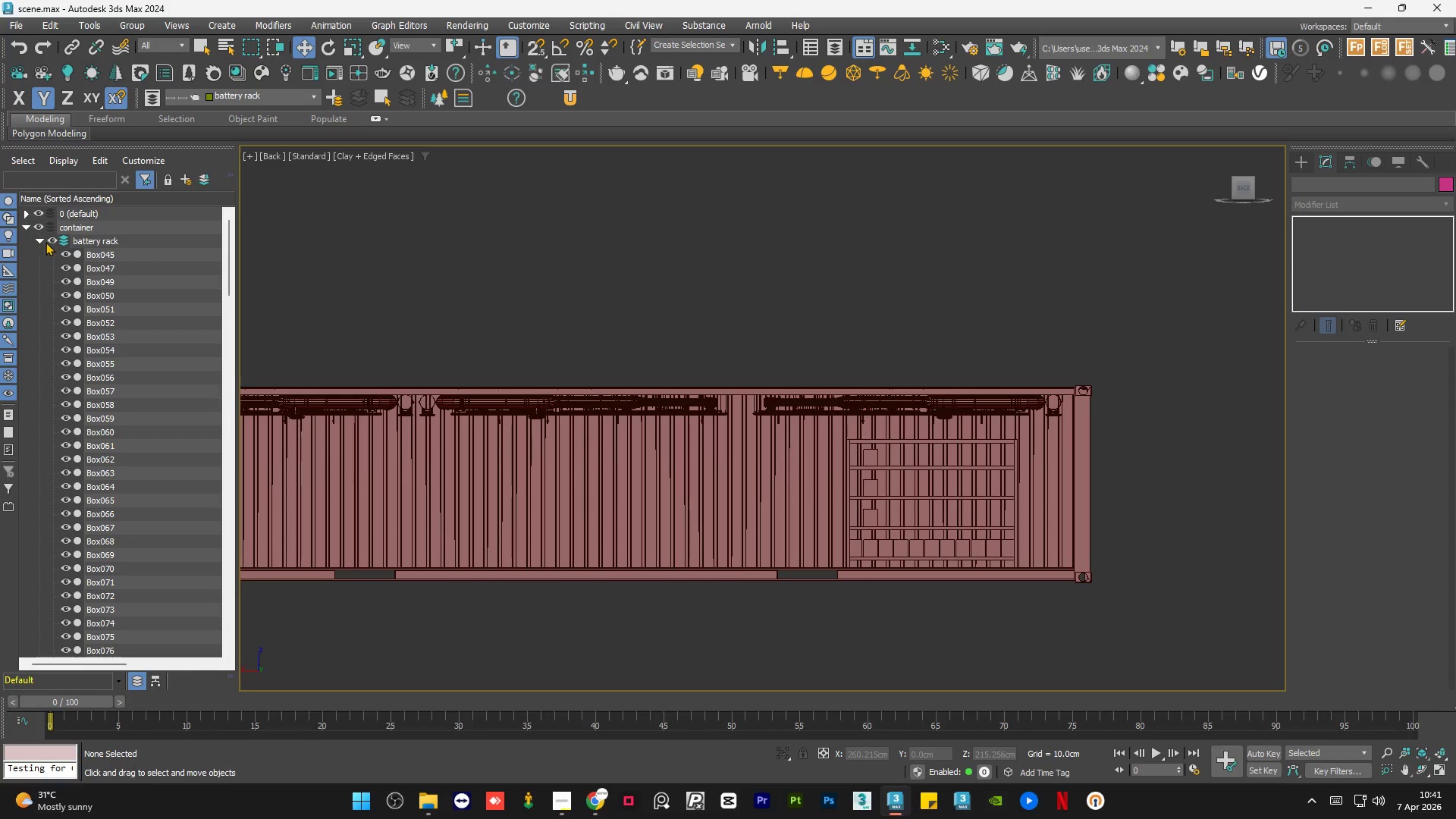 
left_click([40, 240])
 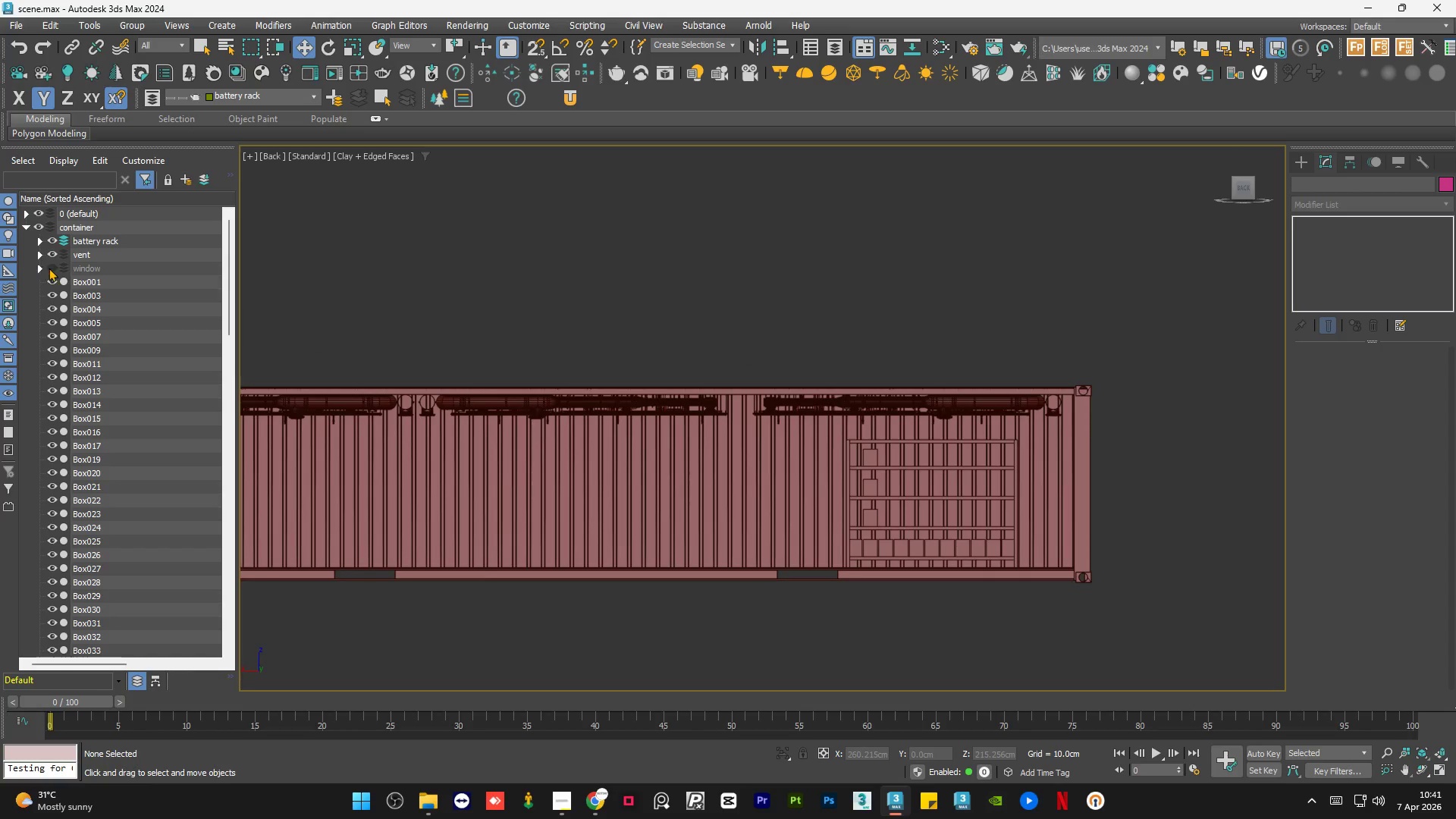 
left_click([50, 268])
 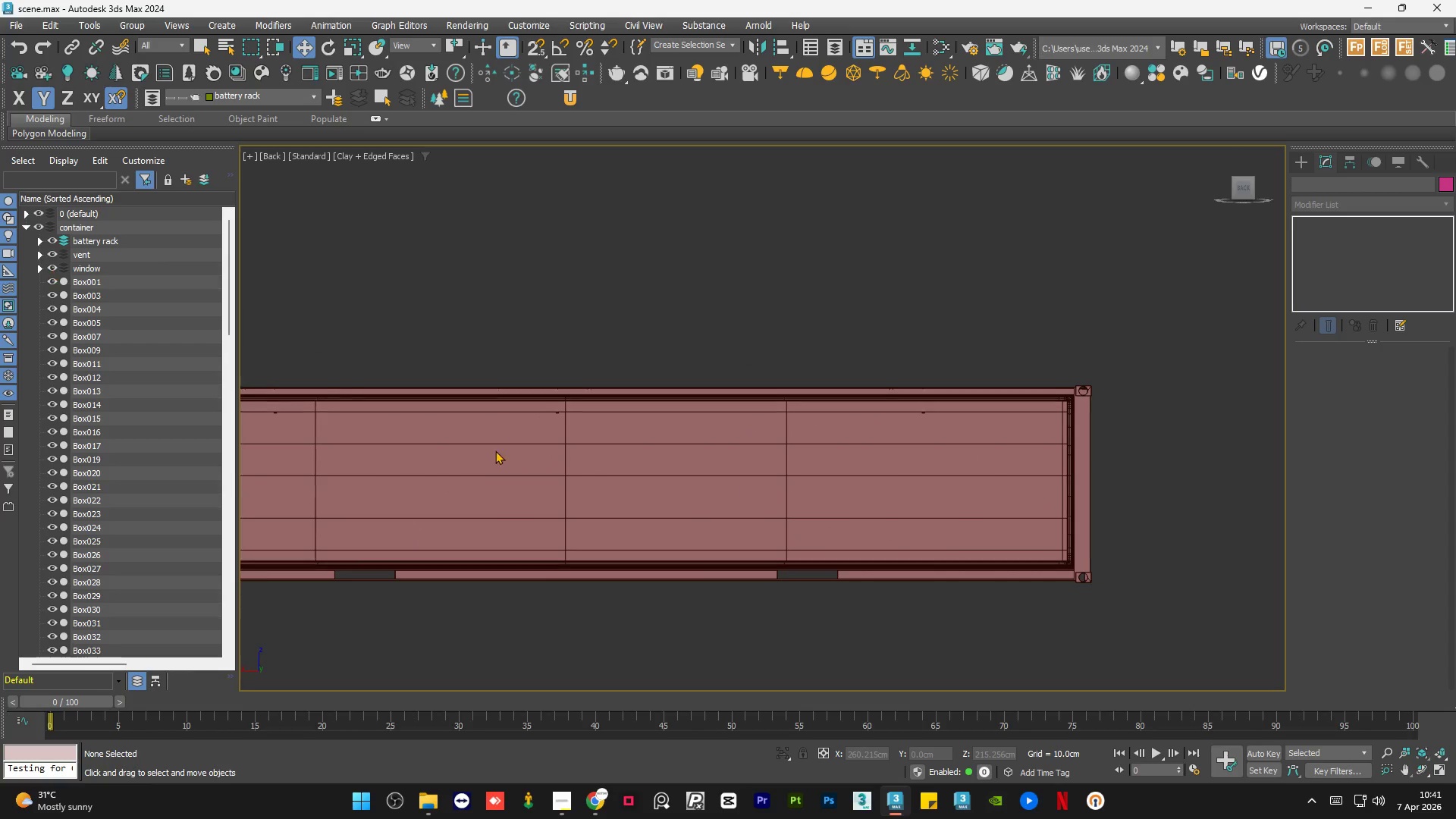 
hold_key(key=AltLeft, duration=0.73)
scroll: coordinate [814, 548], scroll_direction: down, amount: 1.0
 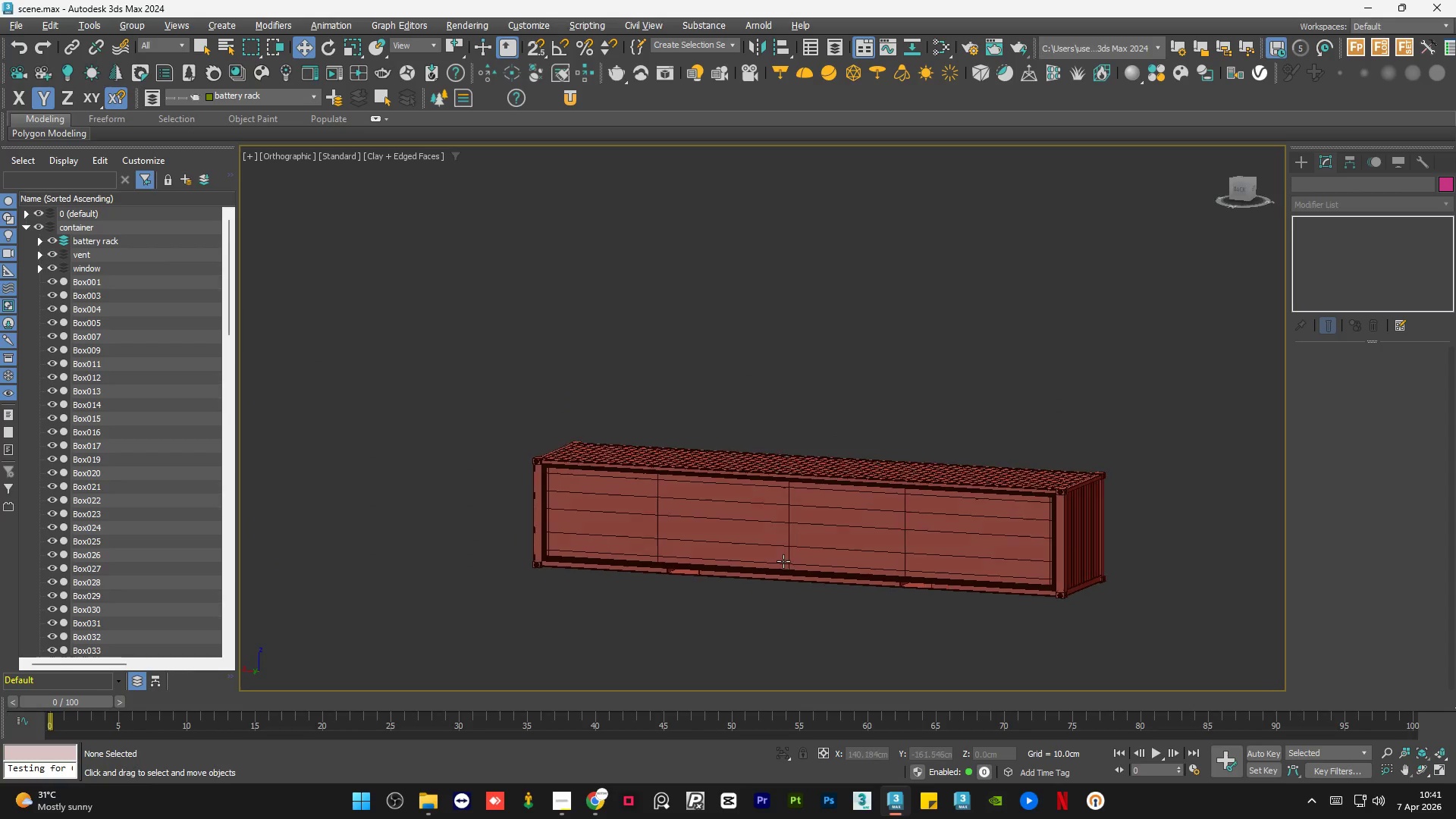 
scroll: coordinate [646, 466], scroll_direction: up, amount: 12.0
 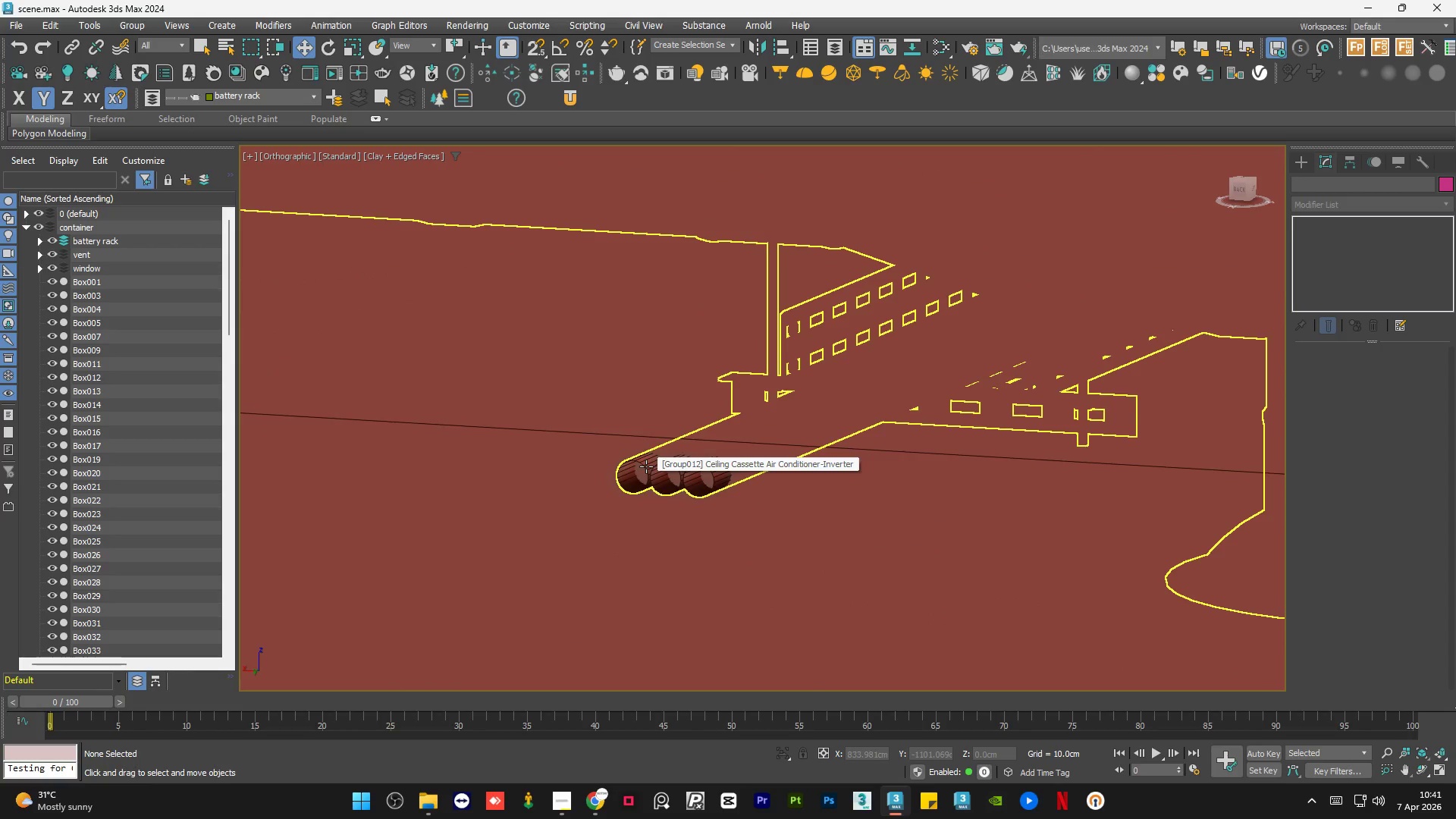 
left_click([646, 466])
 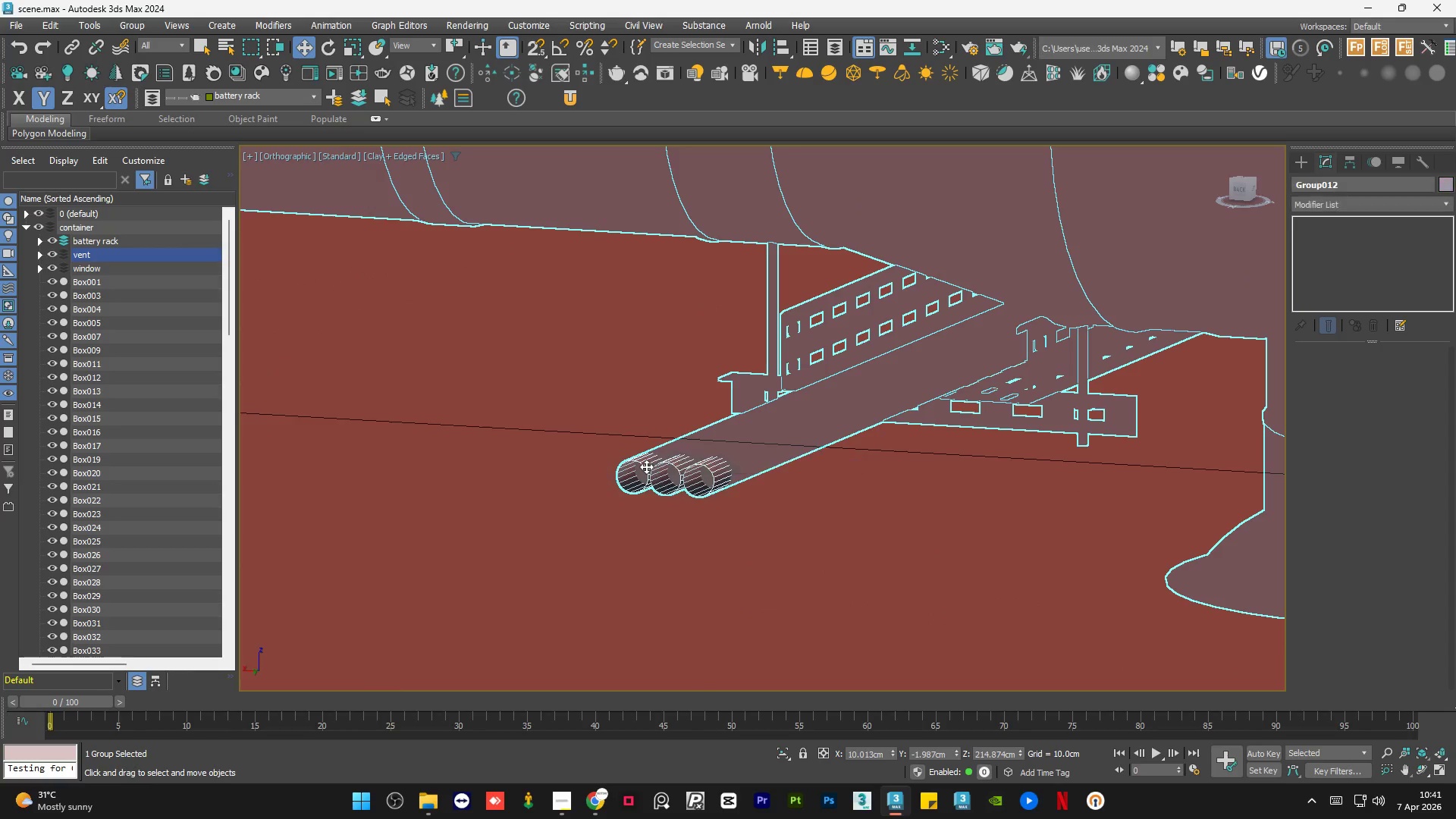 
scroll: coordinate [646, 466], scroll_direction: down, amount: 11.0
 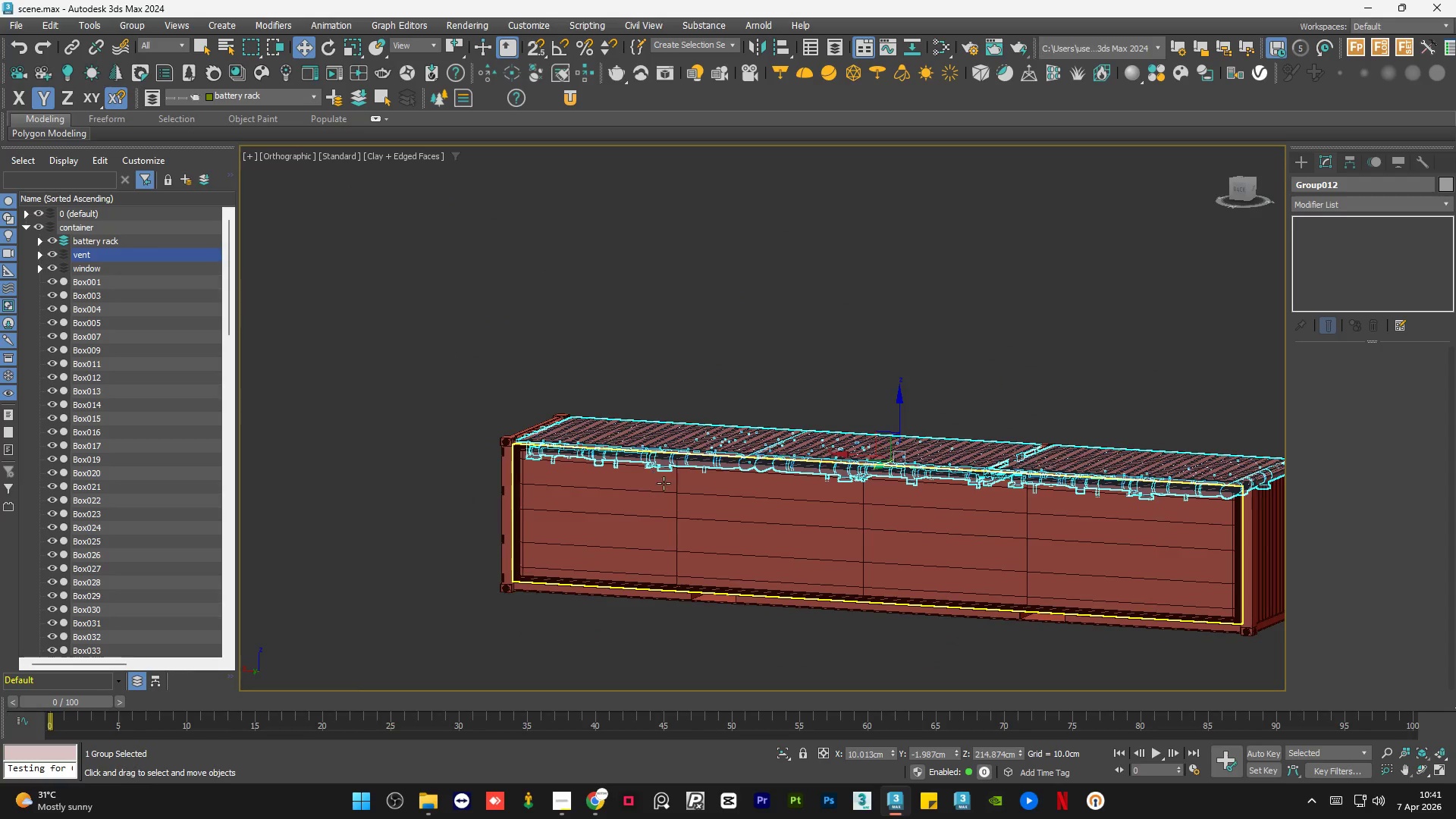 
hold_key(key=AltLeft, duration=0.92)
 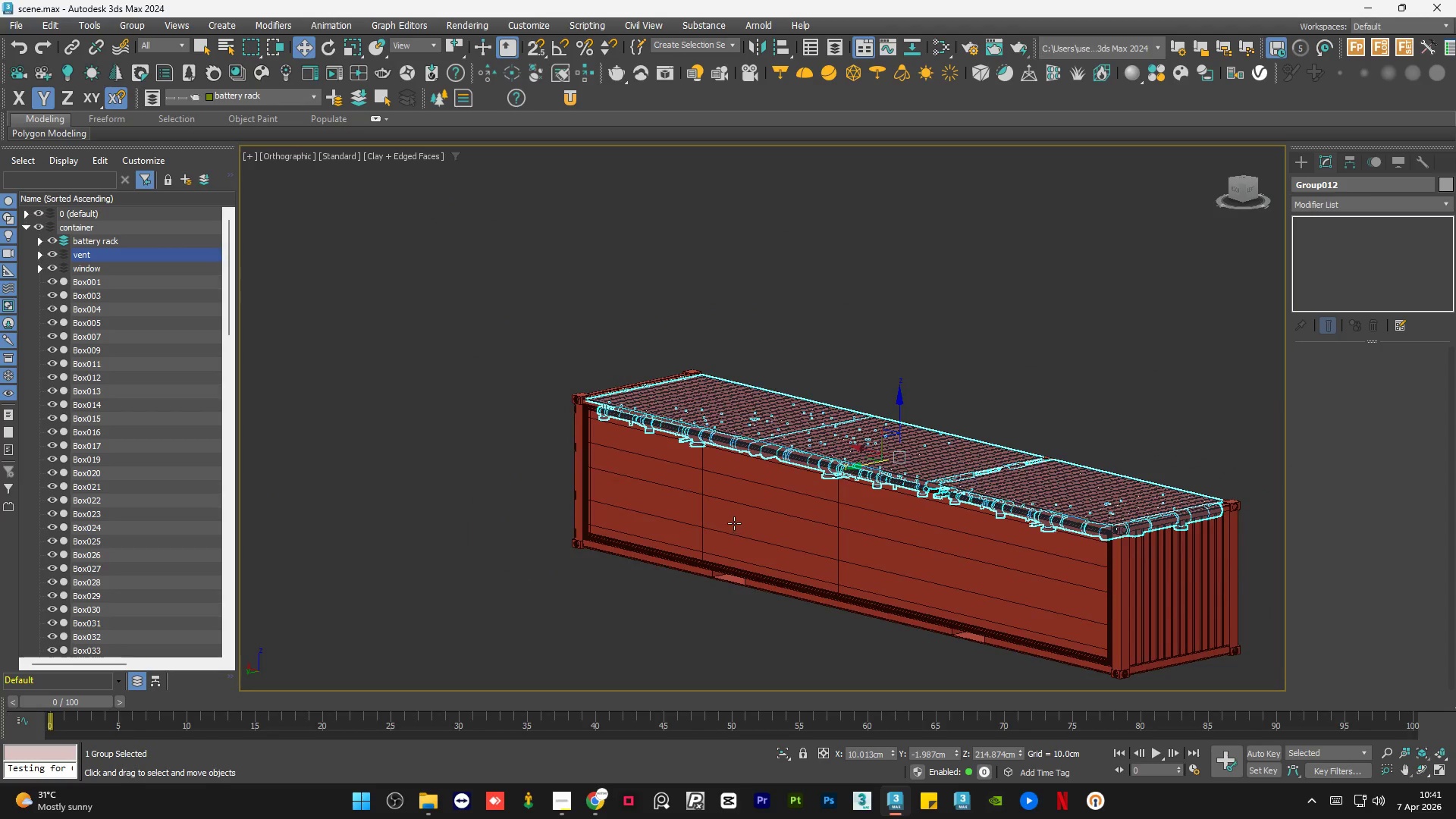 
hold_key(key=AltLeft, duration=0.48)
 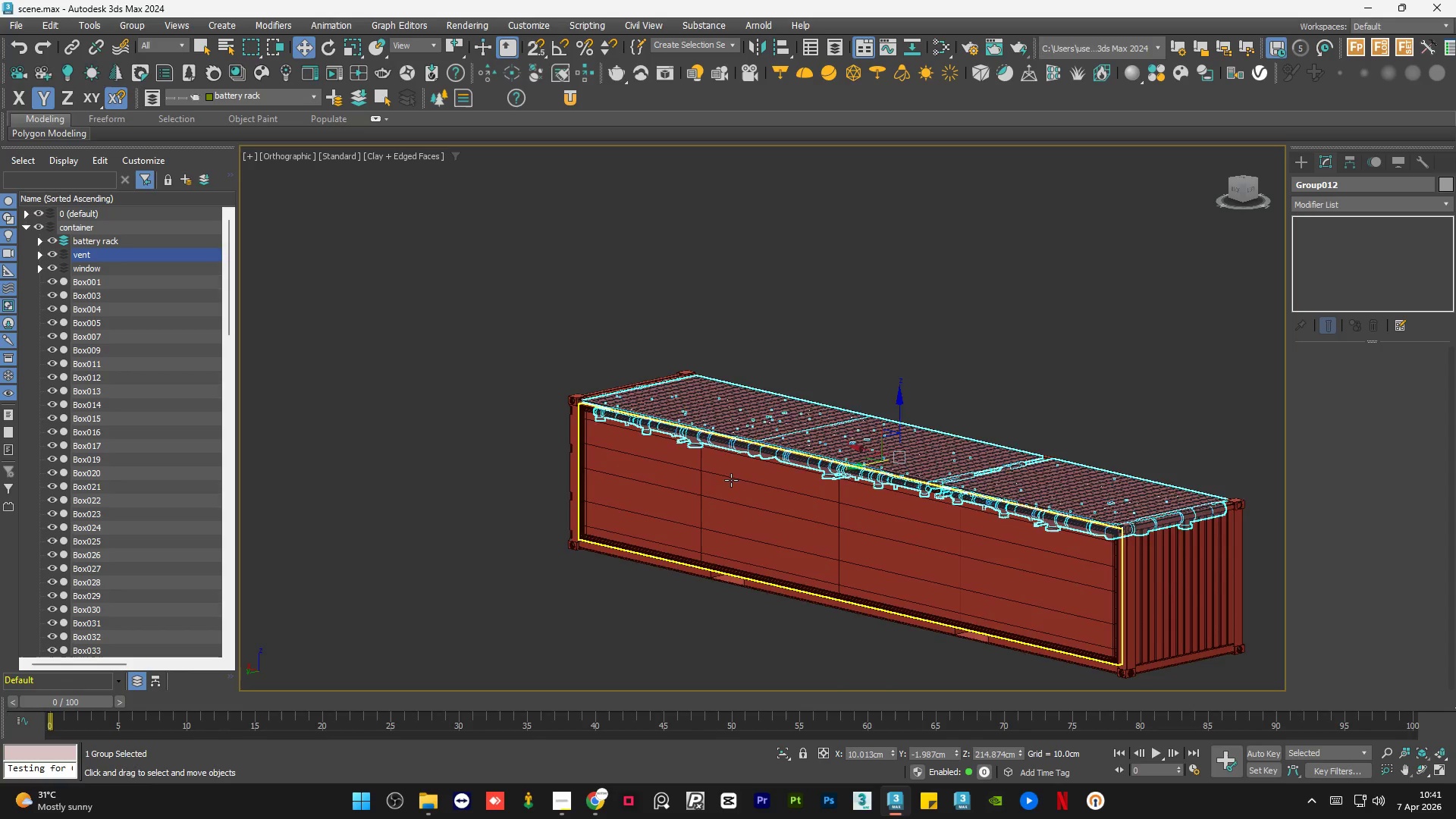 
scroll: coordinate [689, 468], scroll_direction: up, amount: 5.0
 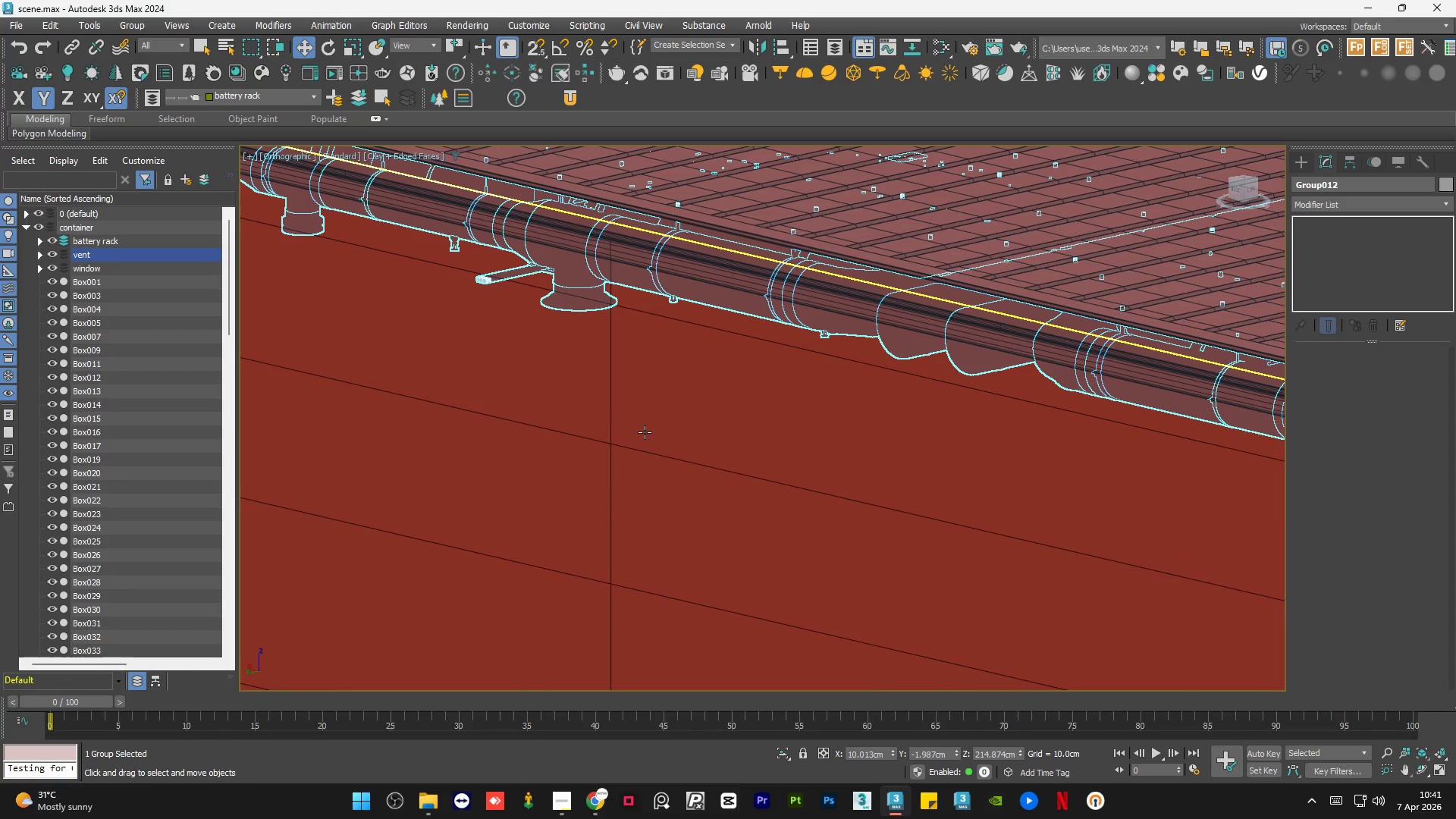 
hold_key(key=AltLeft, duration=0.92)
 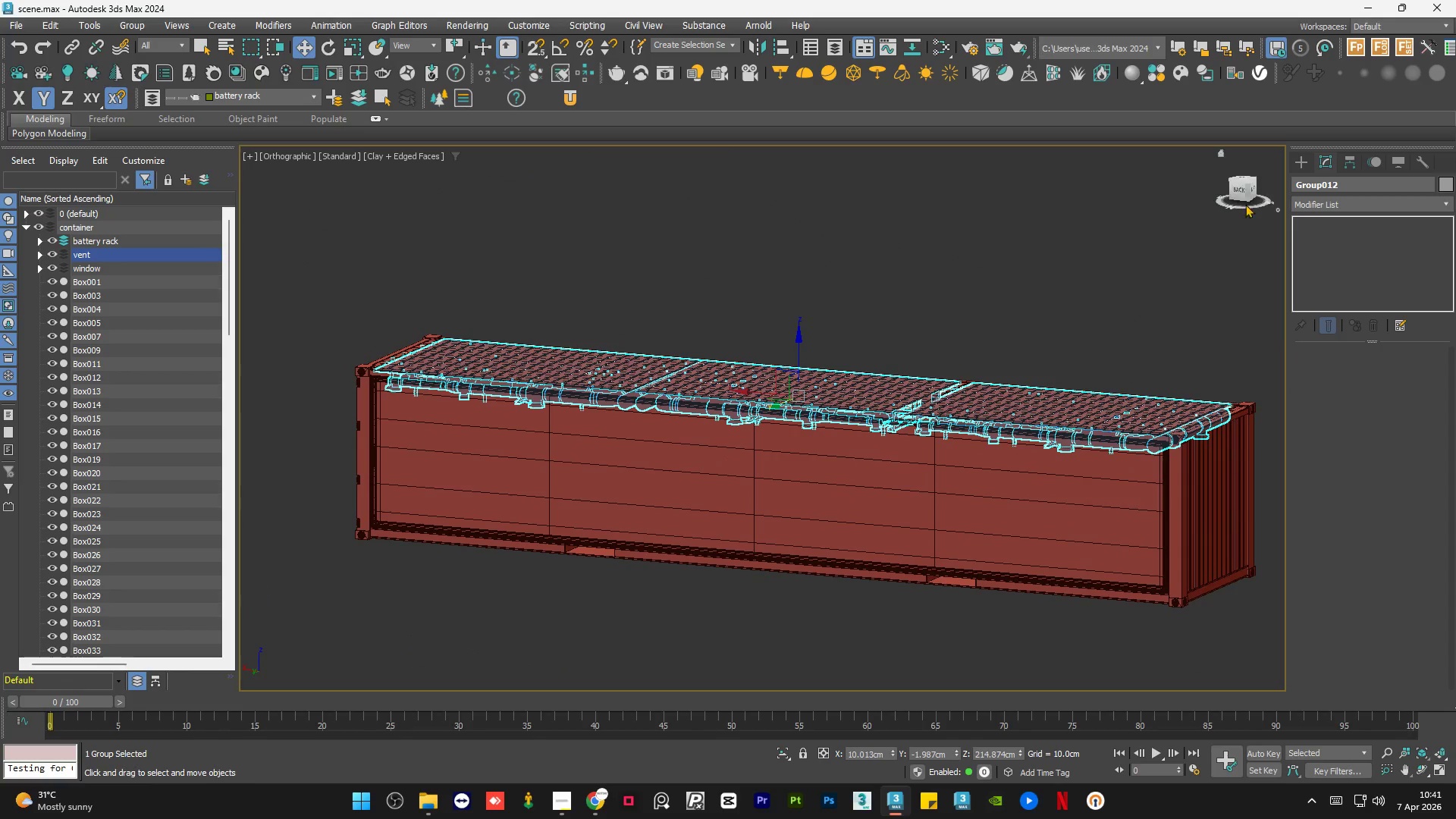 
scroll: coordinate [593, 404], scroll_direction: down, amount: 5.0
 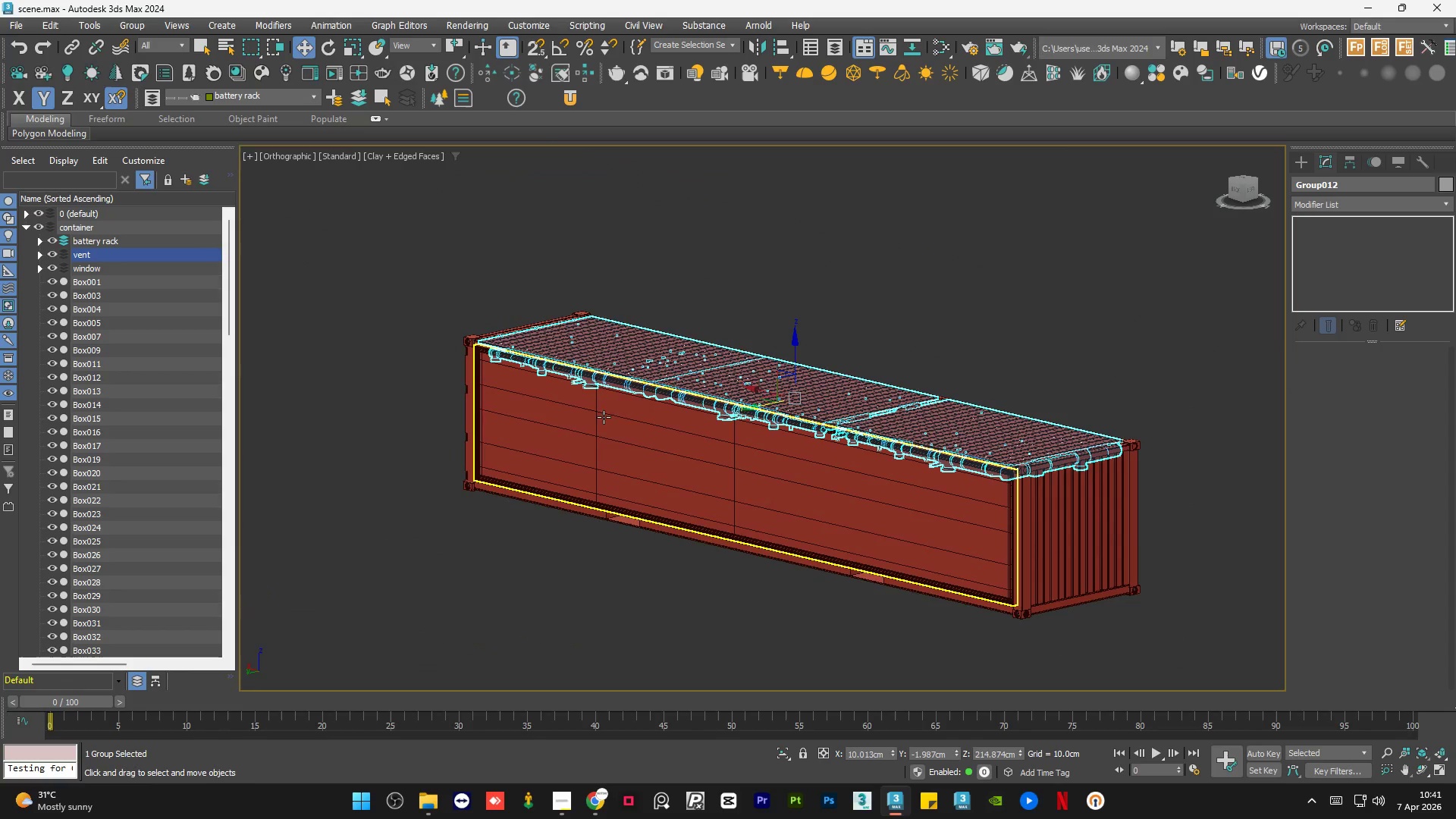 
scroll: coordinate [716, 466], scroll_direction: up, amount: 1.0
 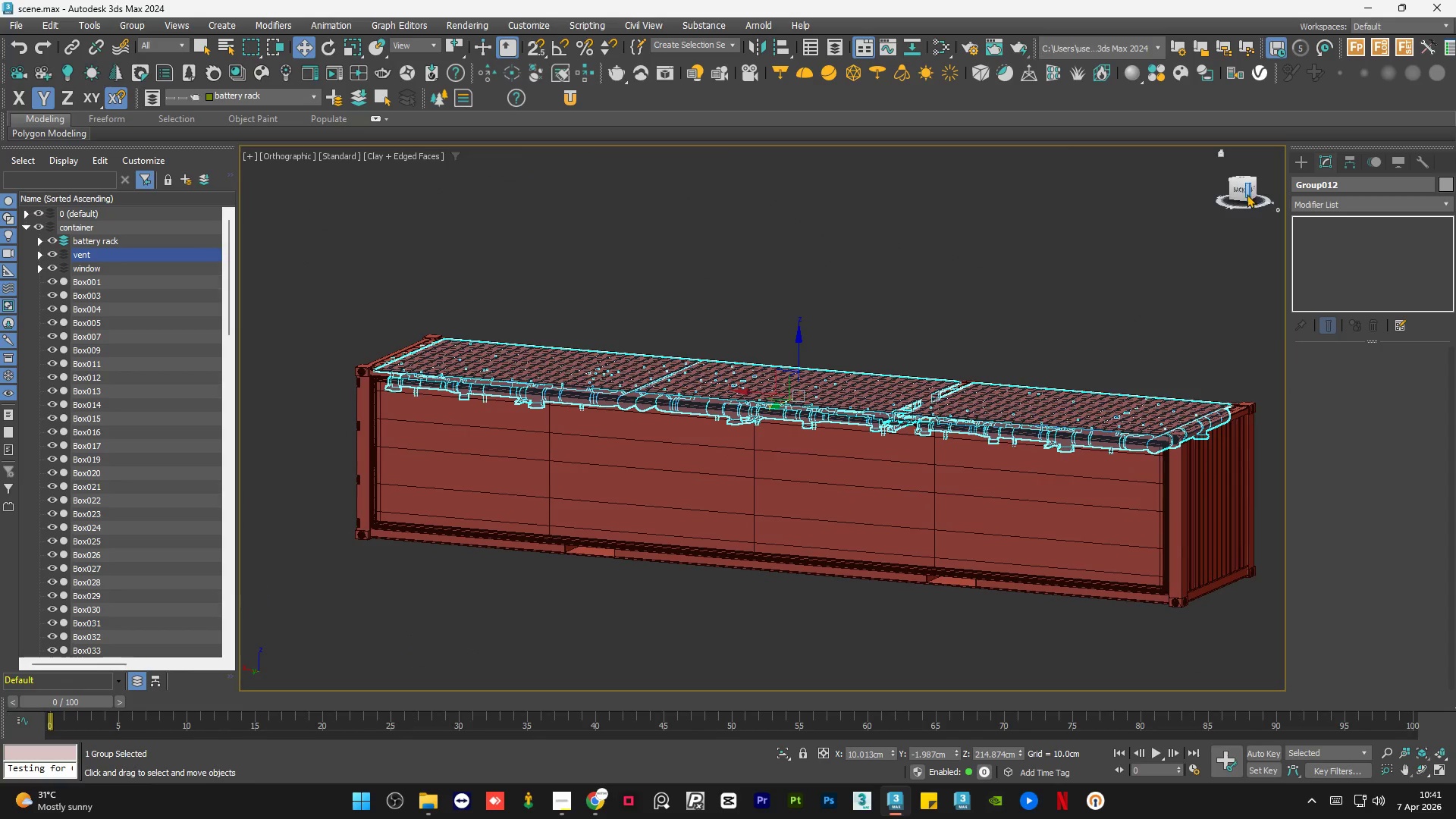 
left_click([1239, 194])
 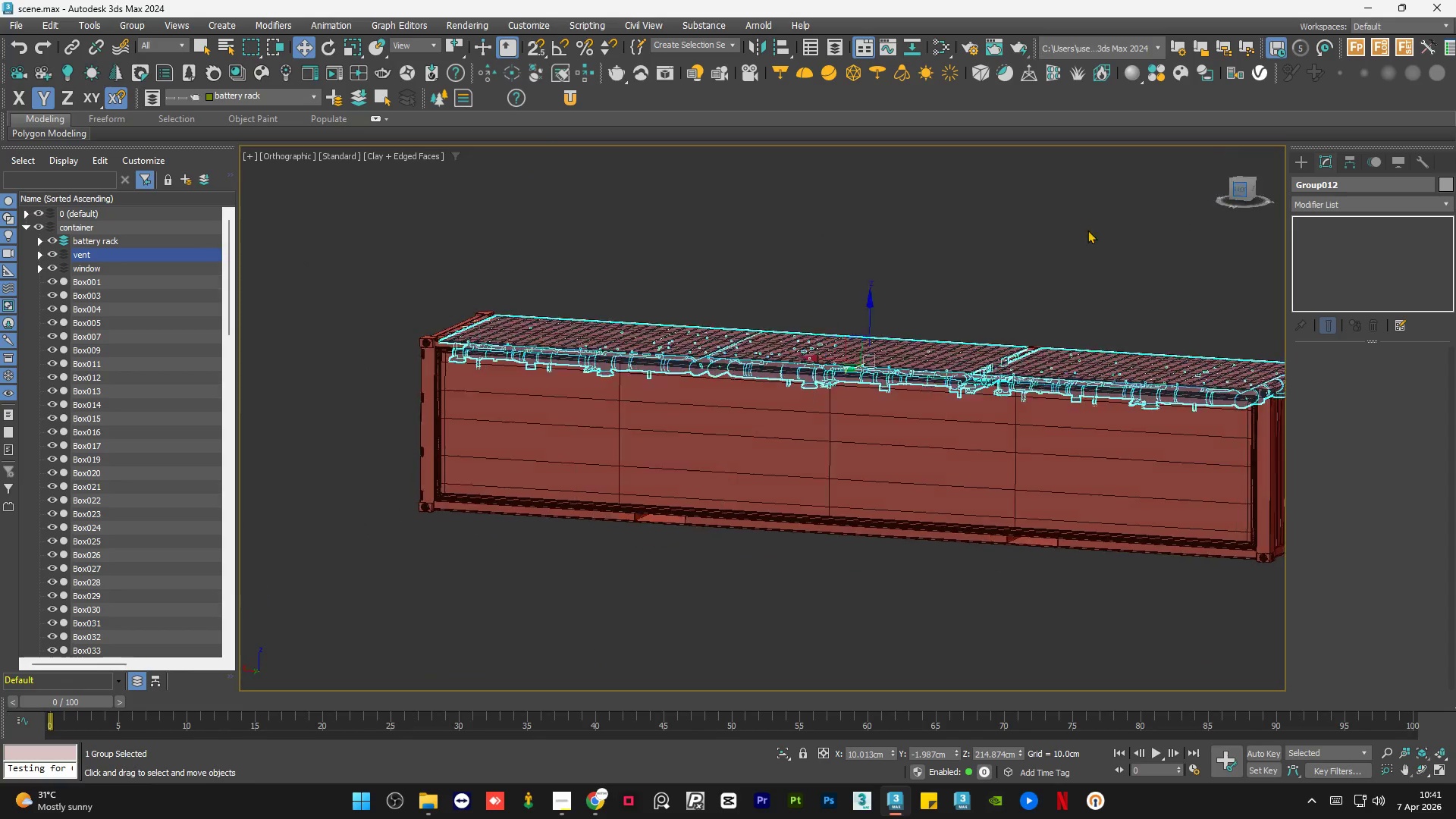 
left_click([1044, 230])
 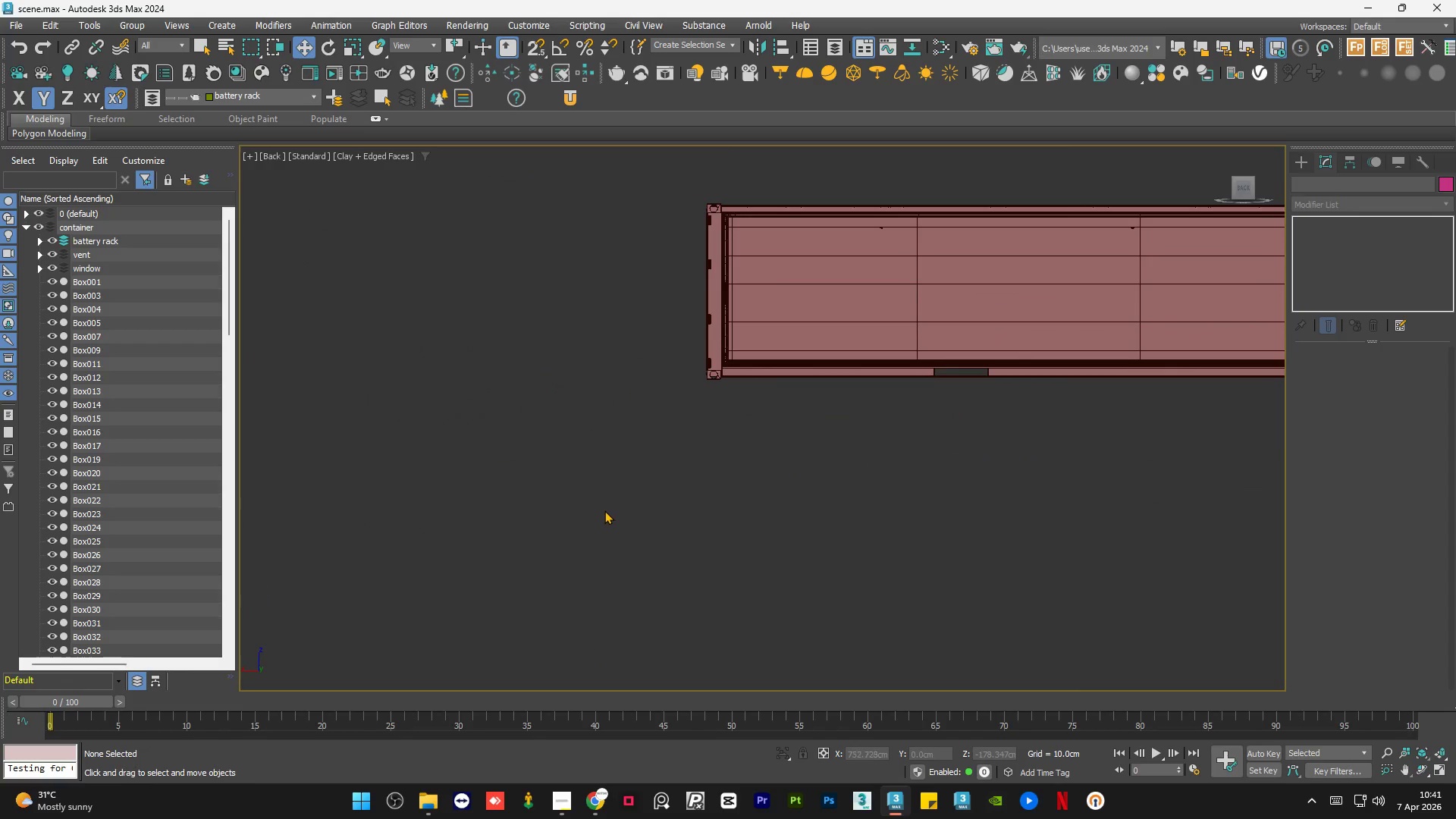 
left_click([729, 353])
 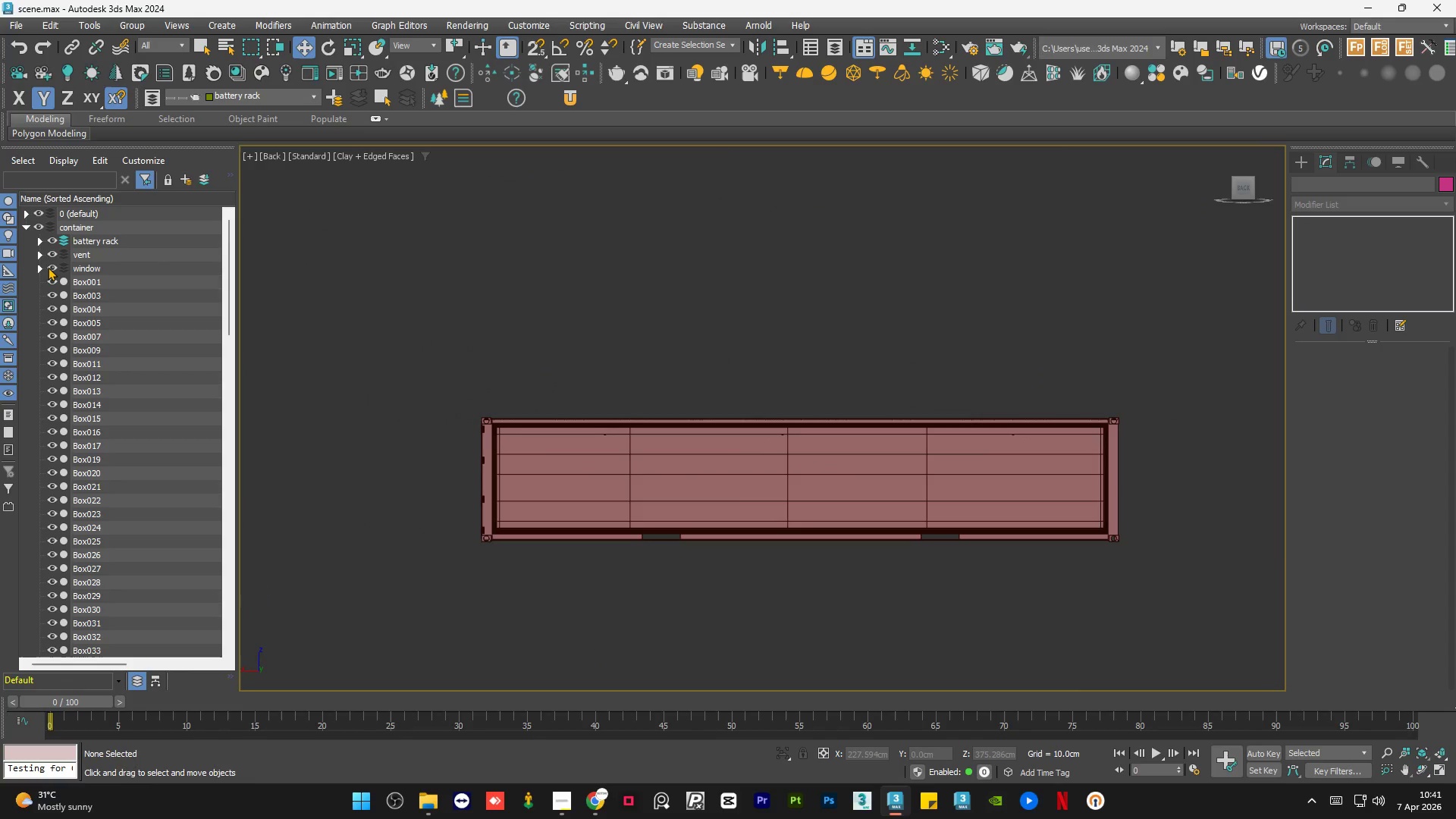 
scroll: coordinate [677, 395], scroll_direction: down, amount: 1.0
 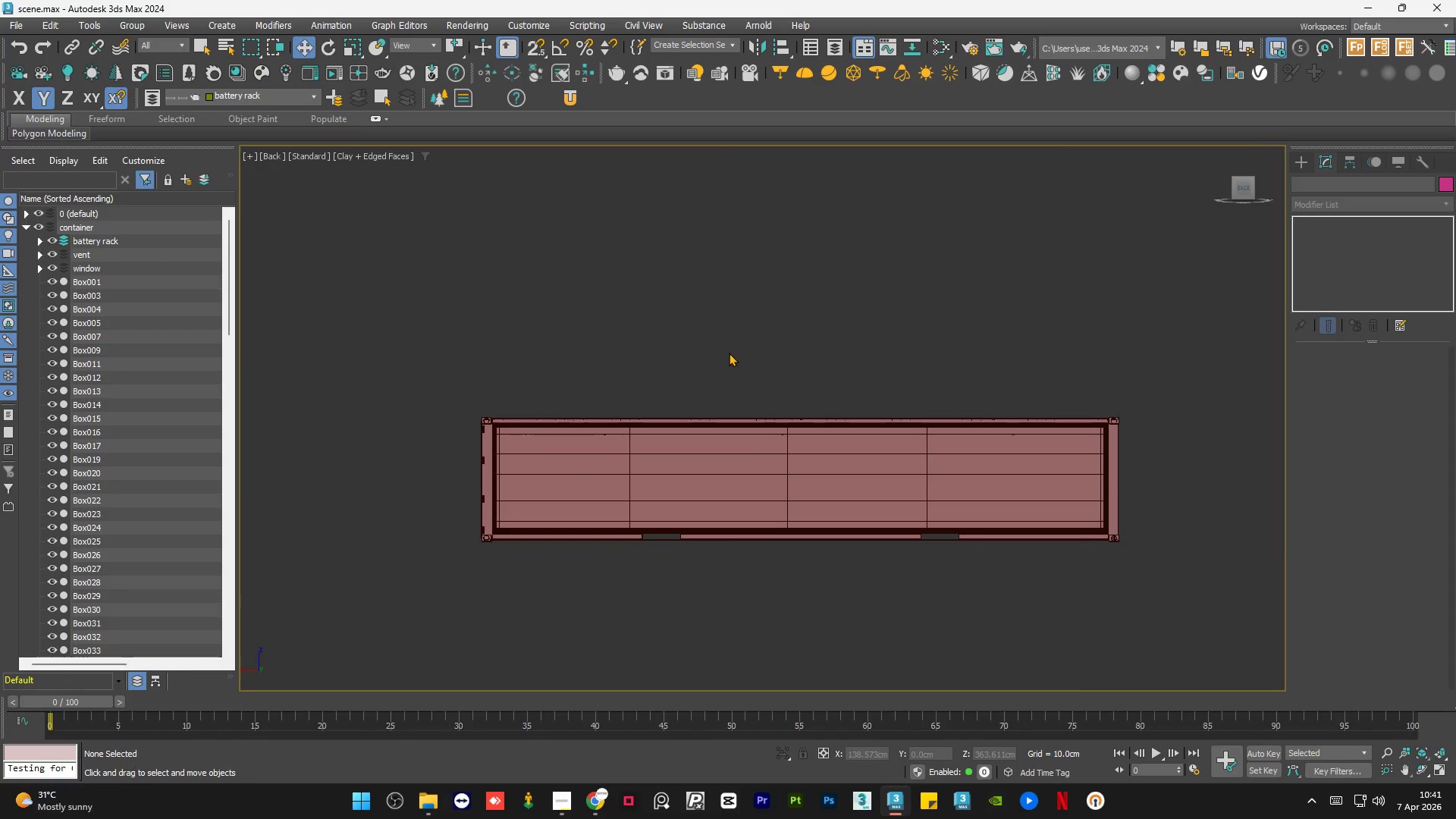 
left_click([48, 267])
 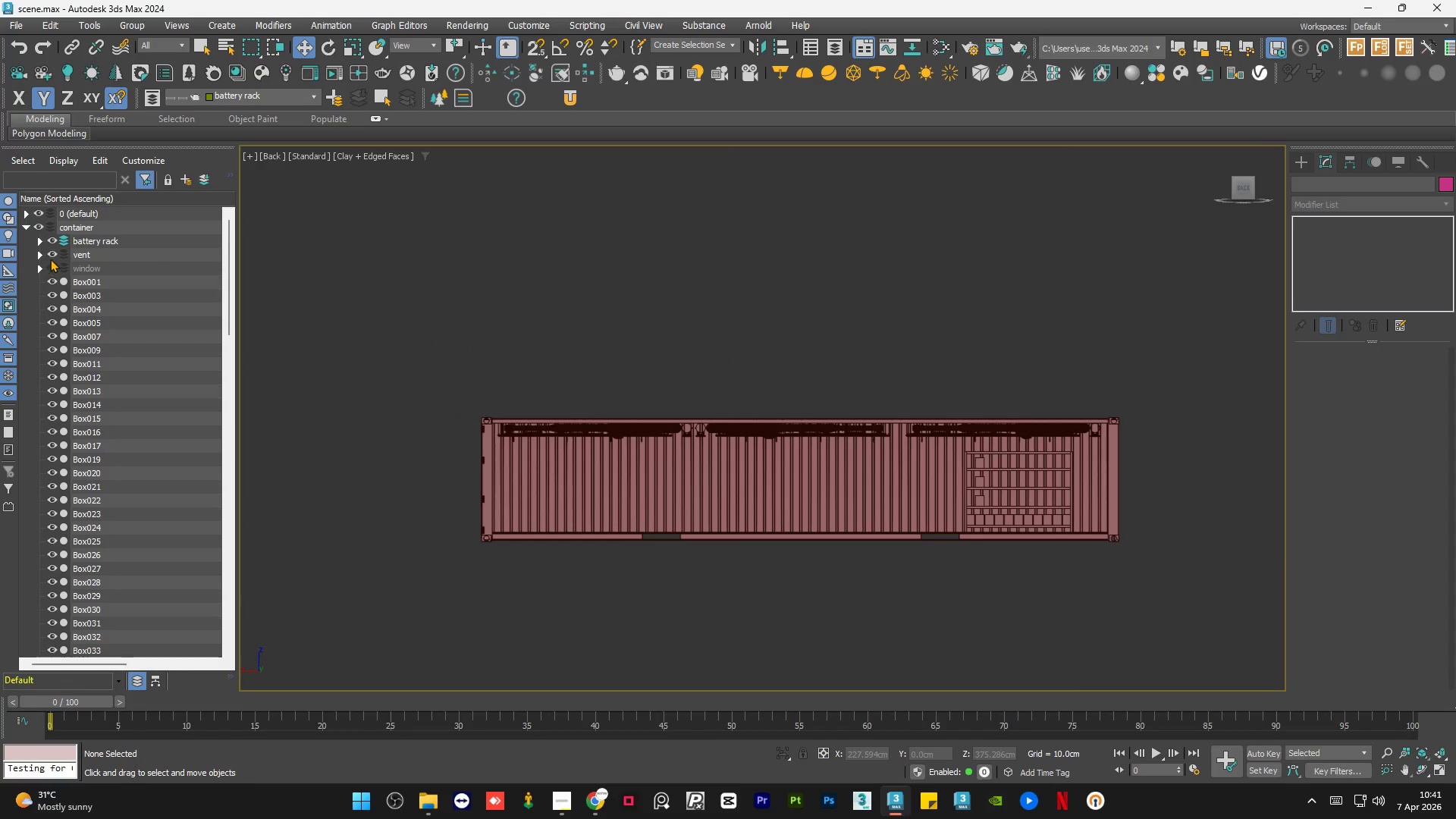 
left_click([96, 242])
 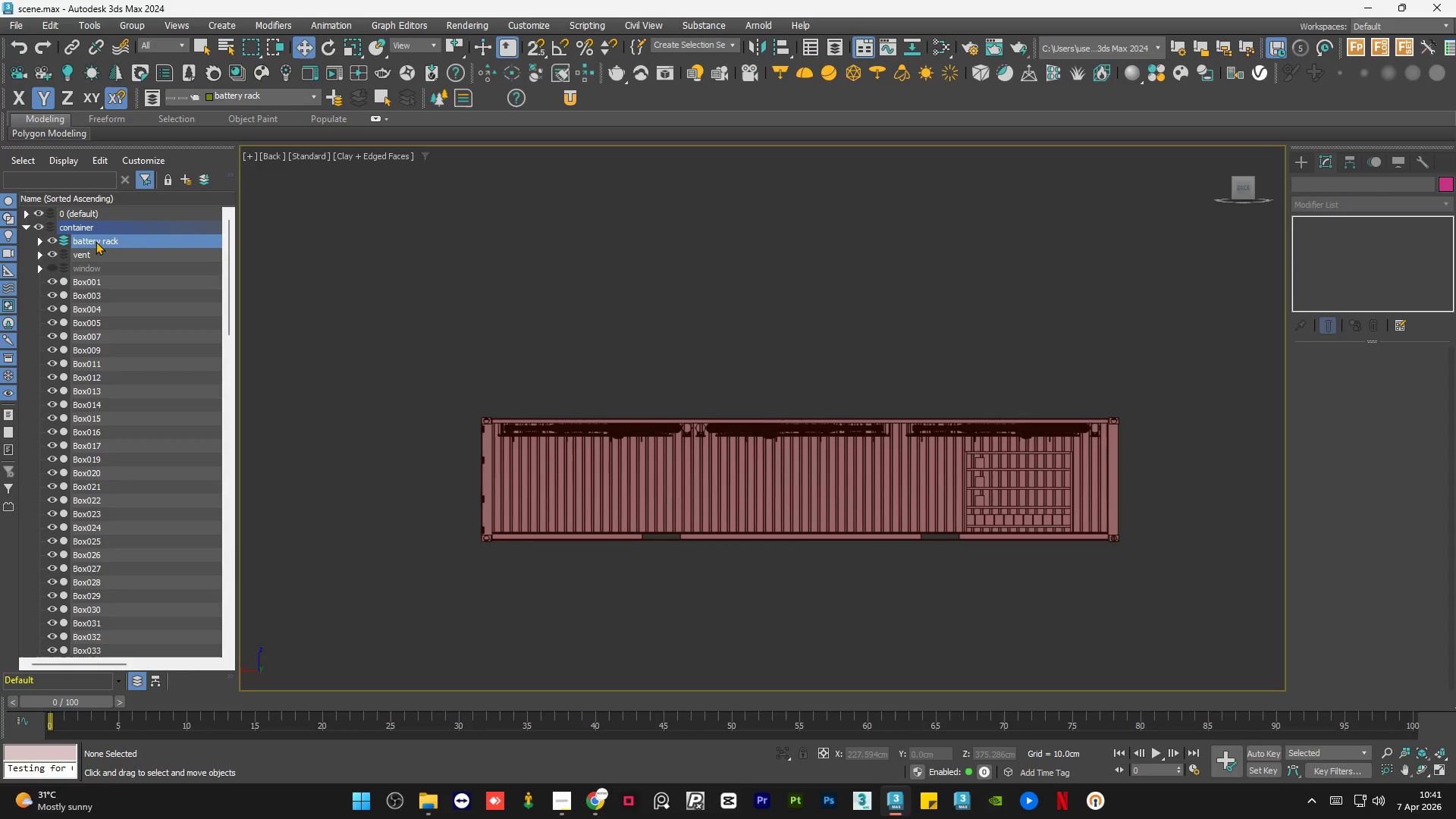 
left_click([96, 241])
 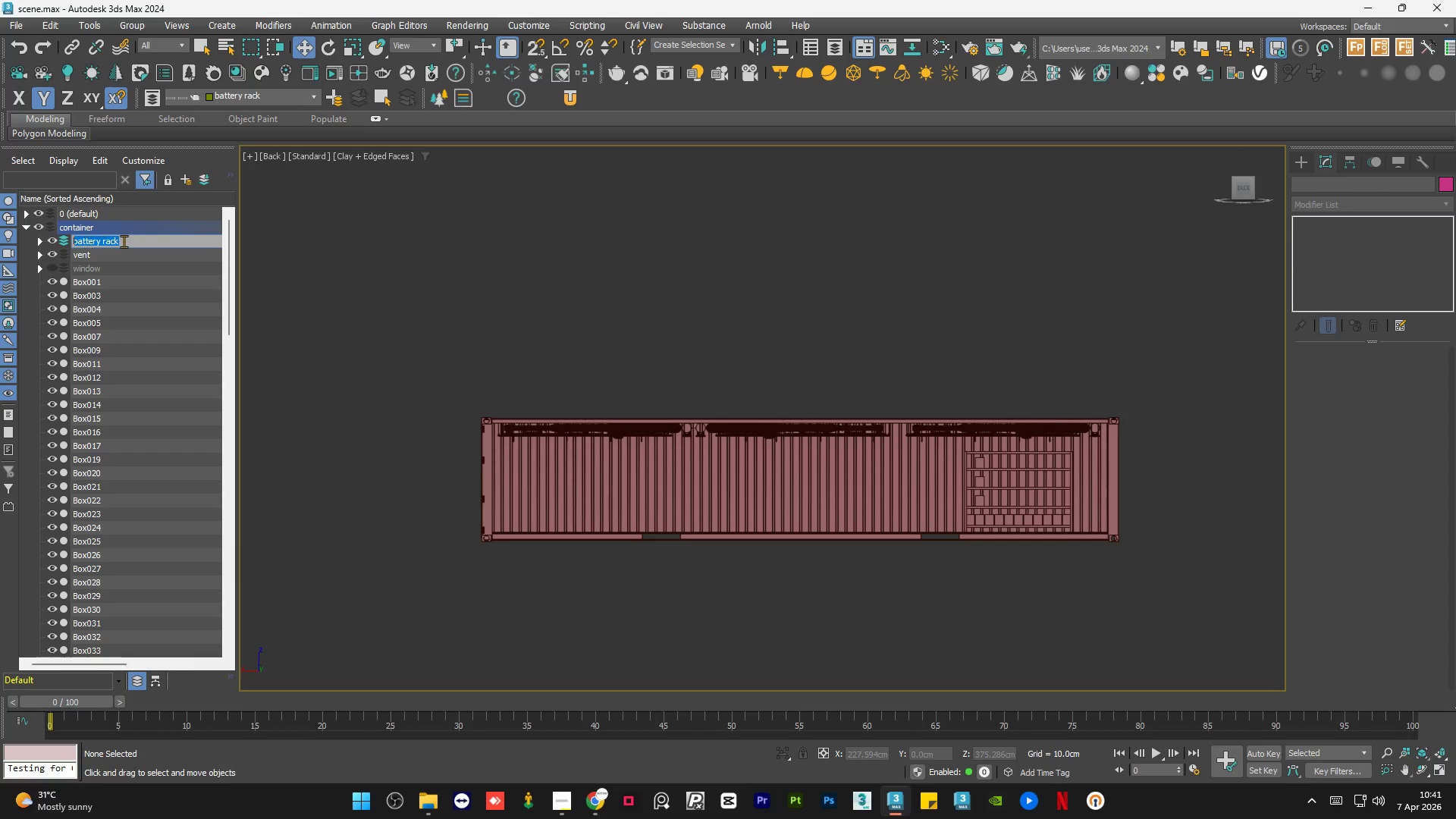 
double_click([132, 241])
 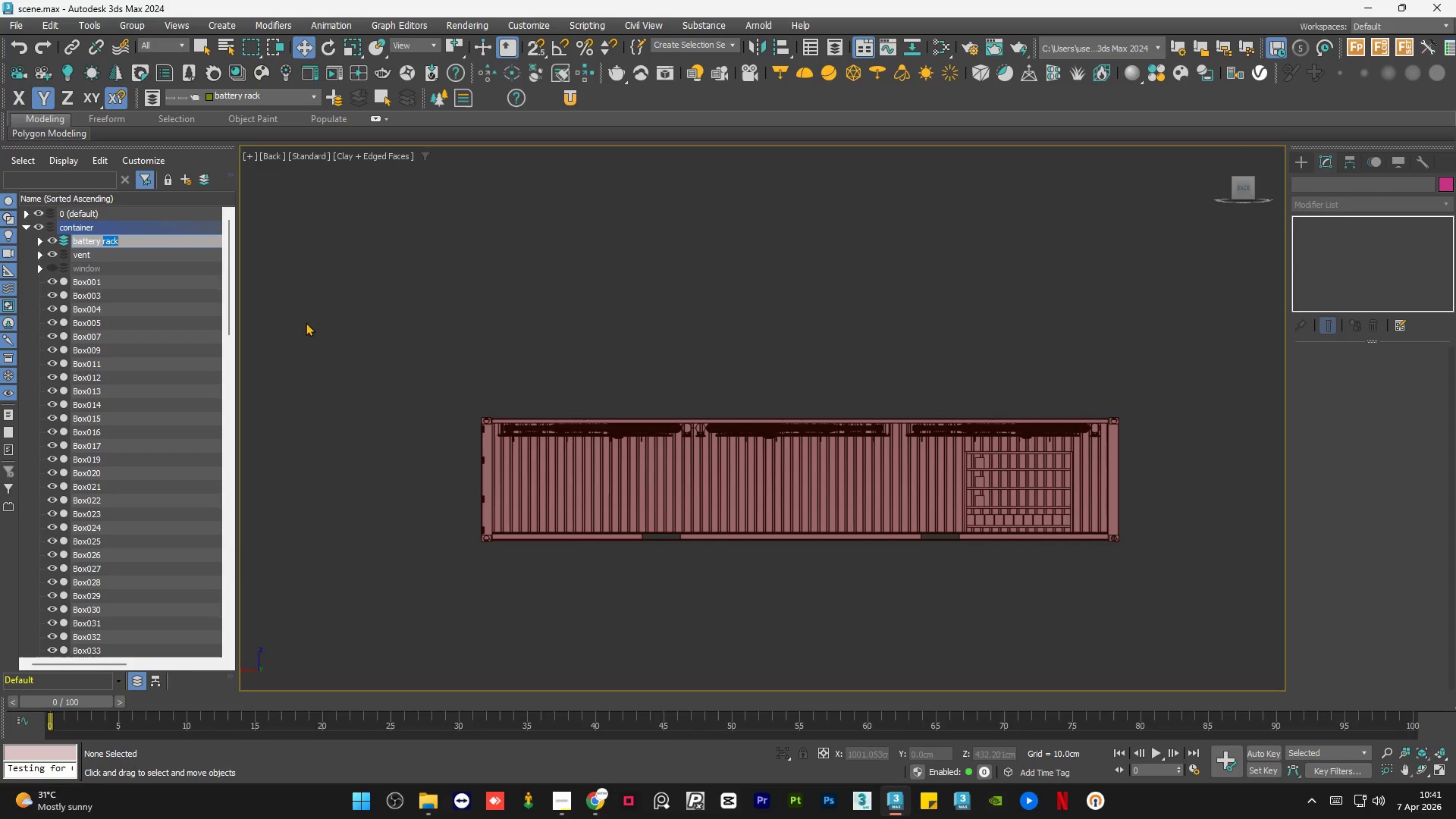 
left_click([372, 309])
 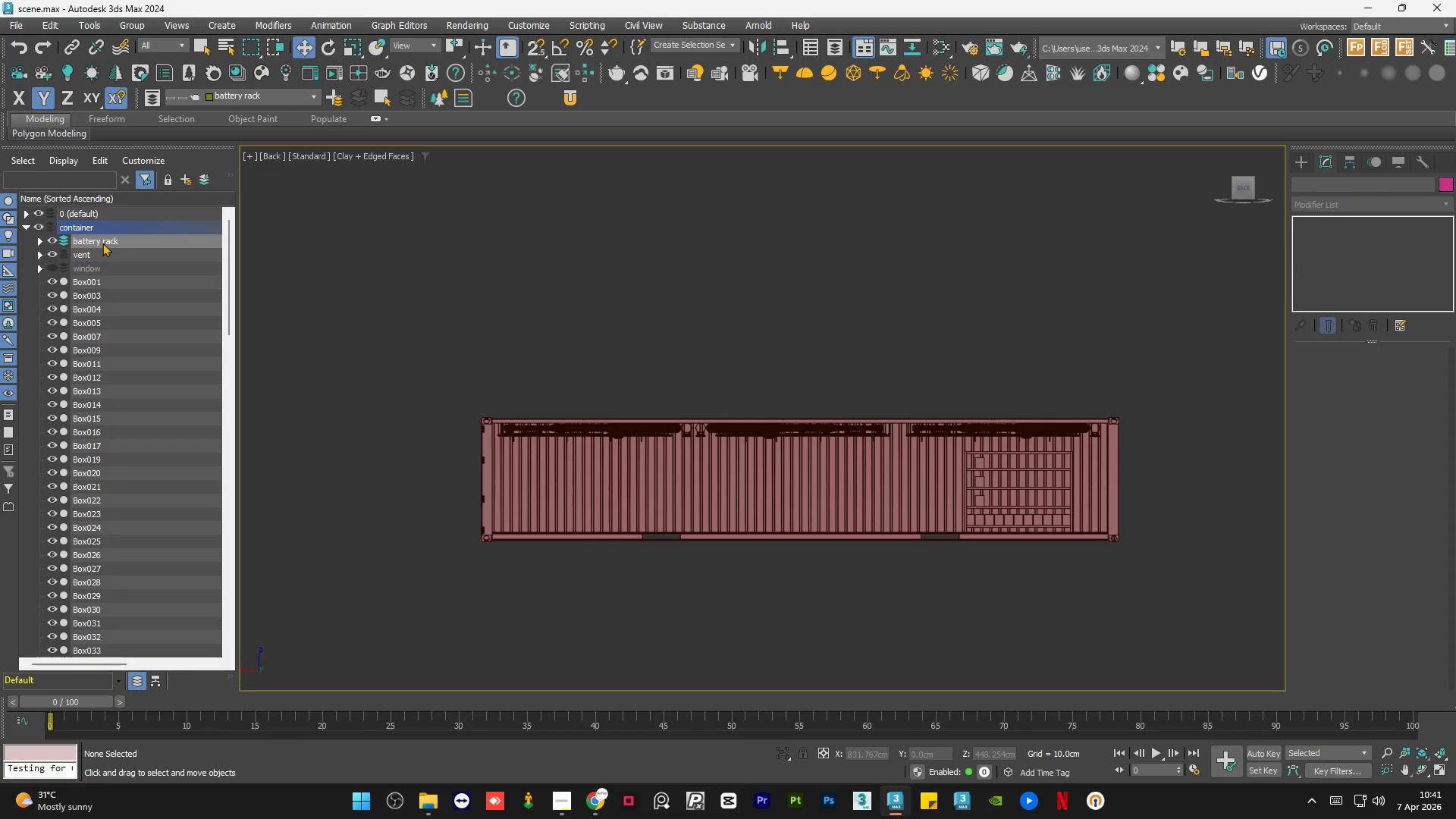 
double_click([102, 242])
 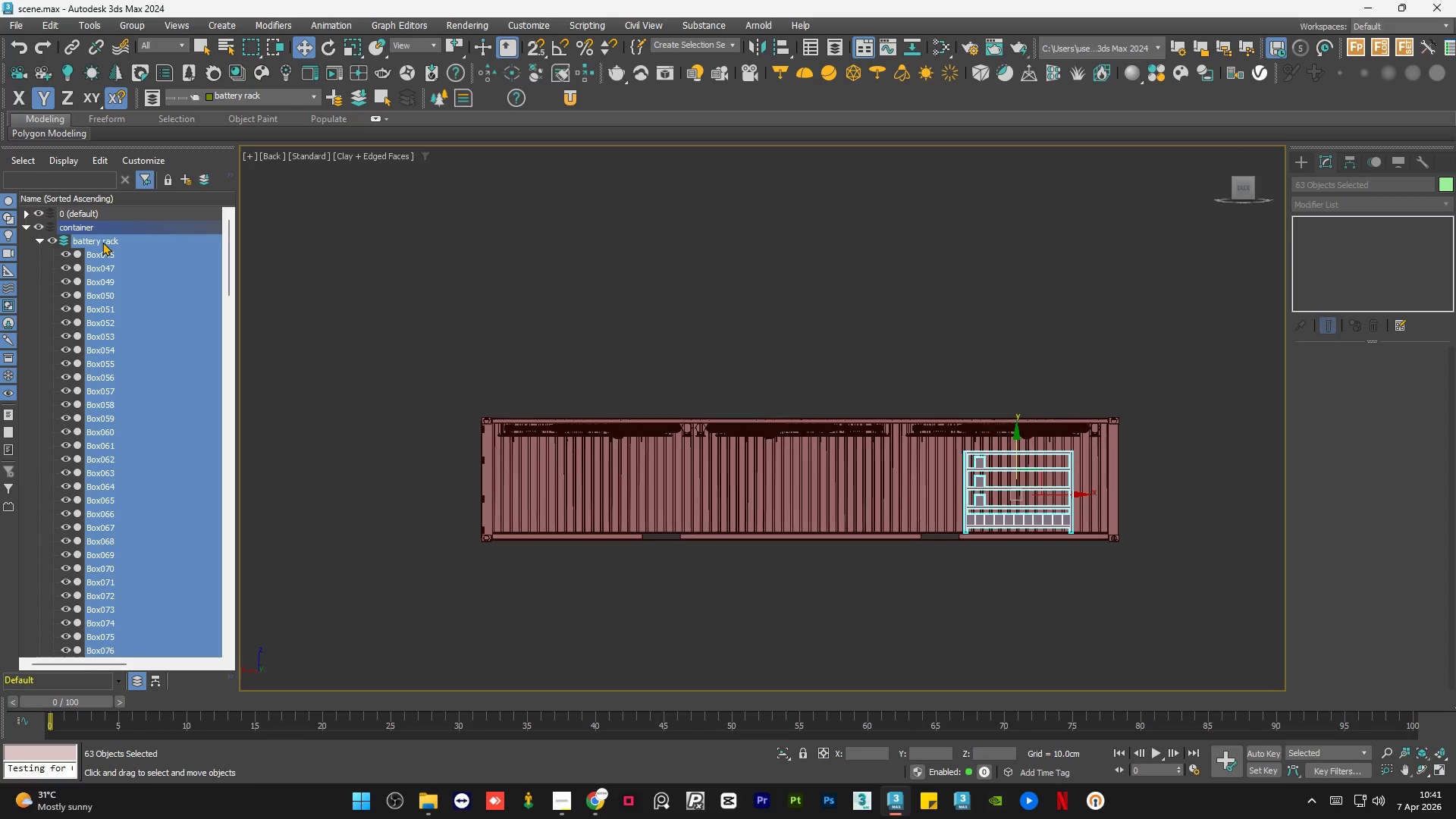 
key(Alt+Q)
 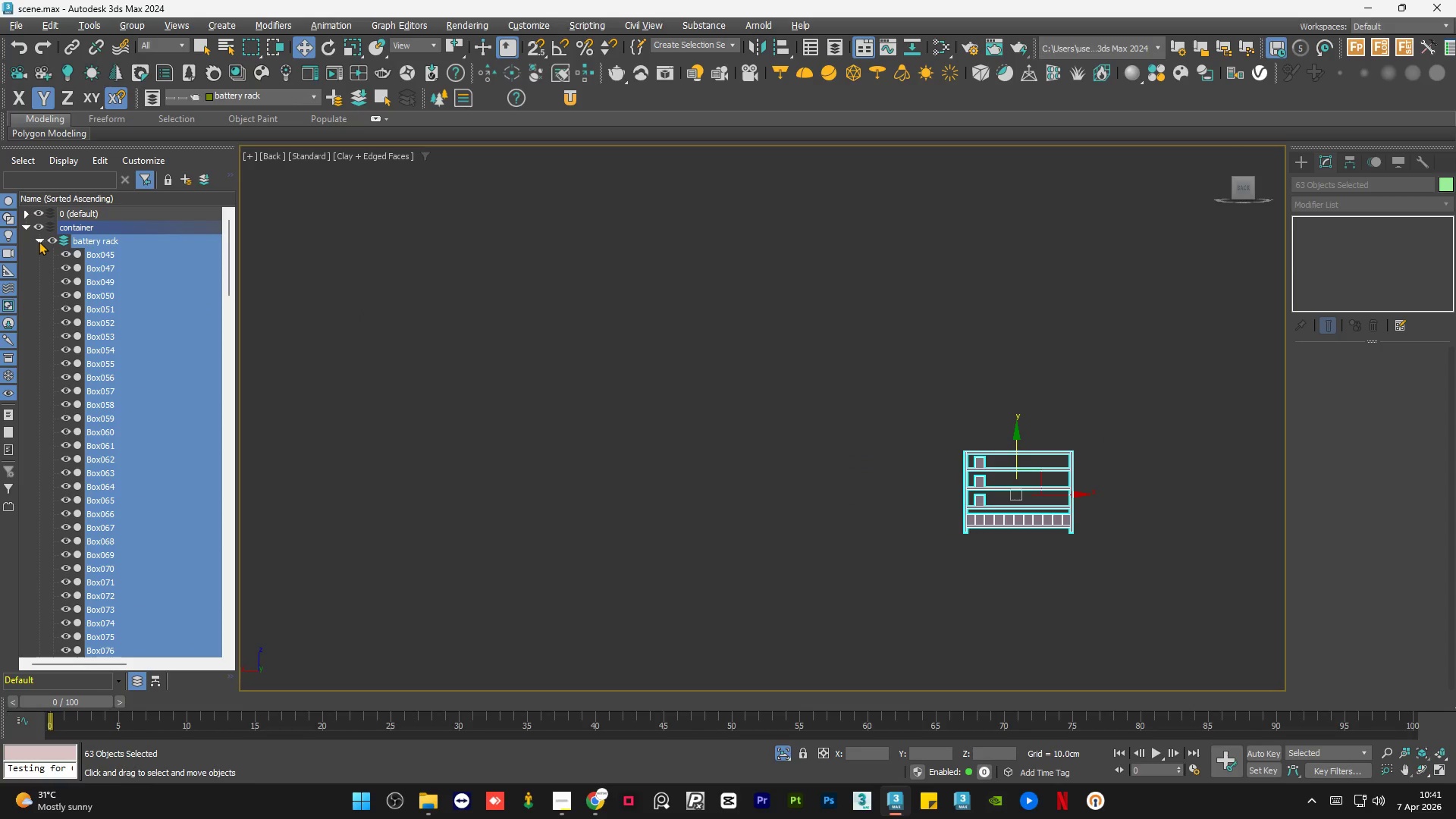 
double_click([542, 361])
 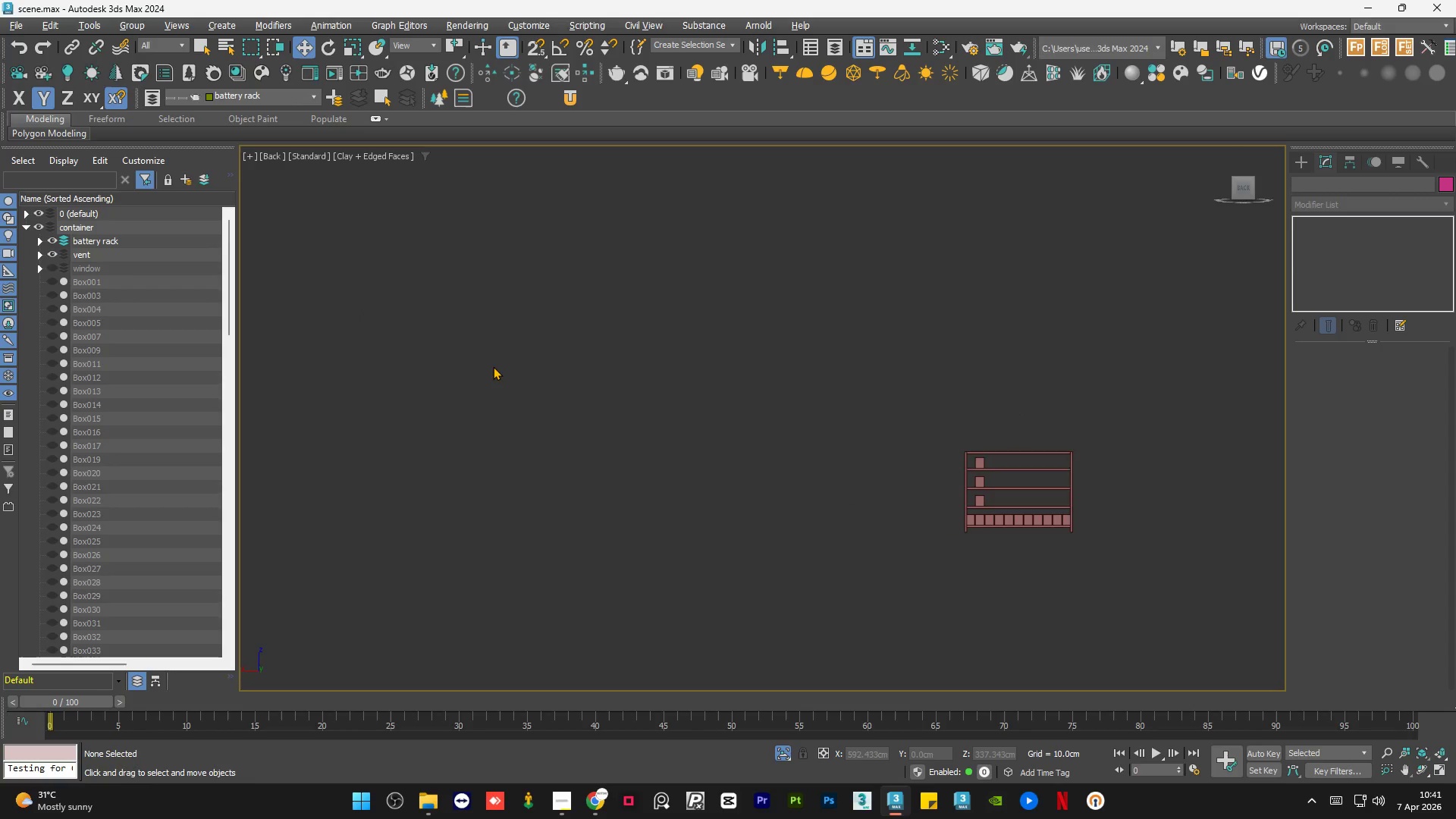 
scroll: coordinate [493, 366], scroll_direction: down, amount: 1.0
 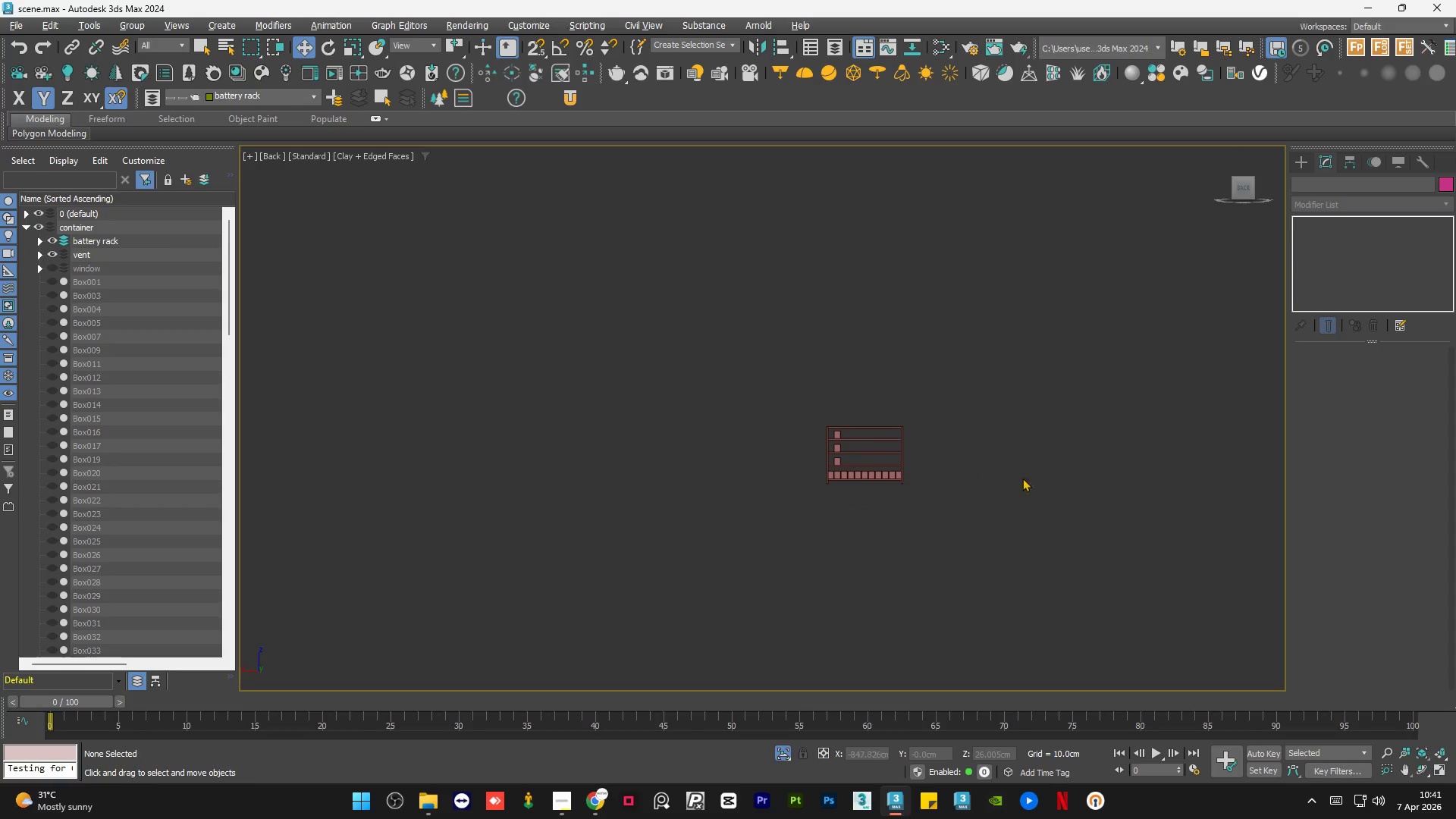 
scroll: coordinate [886, 447], scroll_direction: up, amount: 5.0
 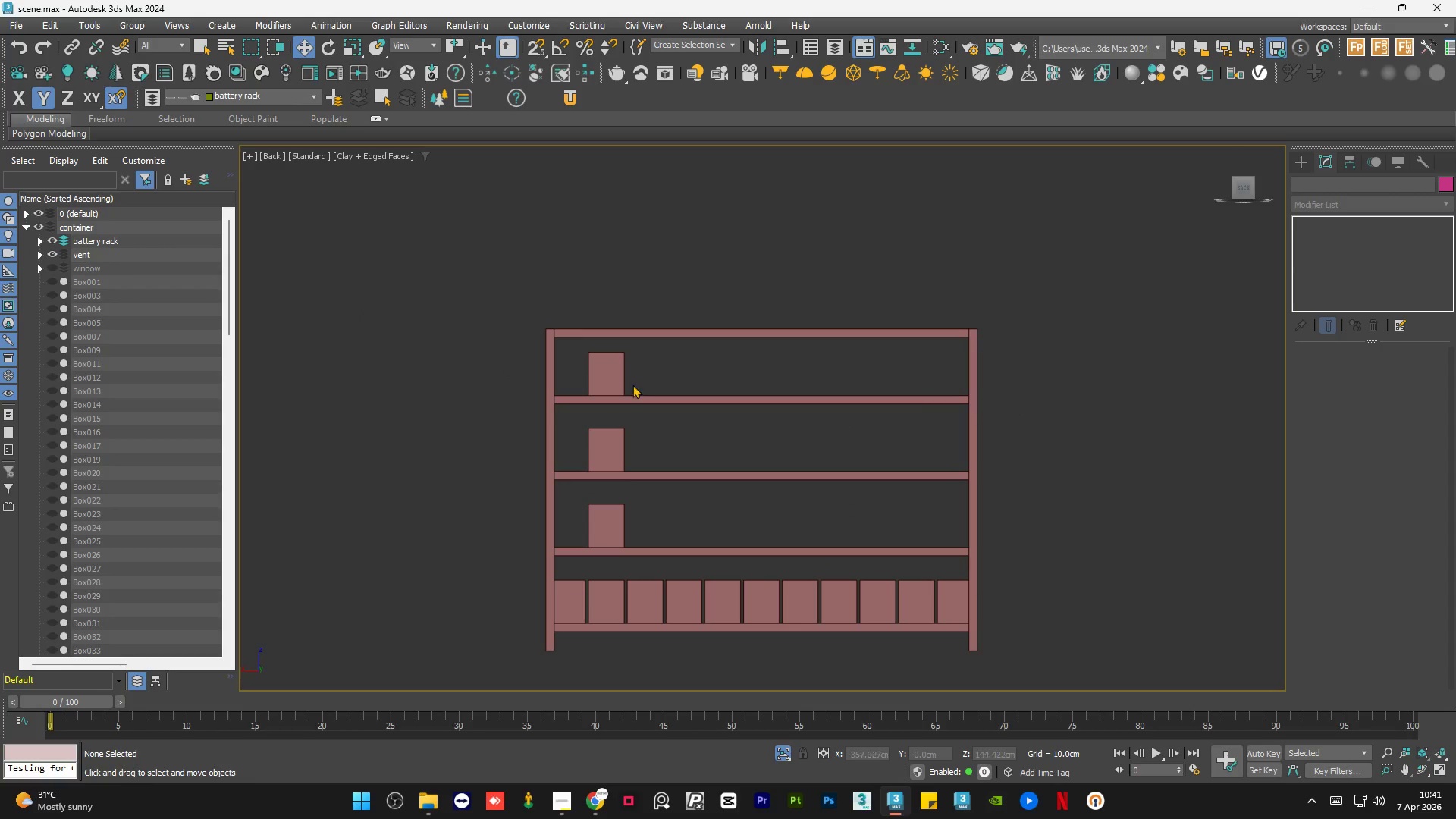 
left_click([591, 378])
 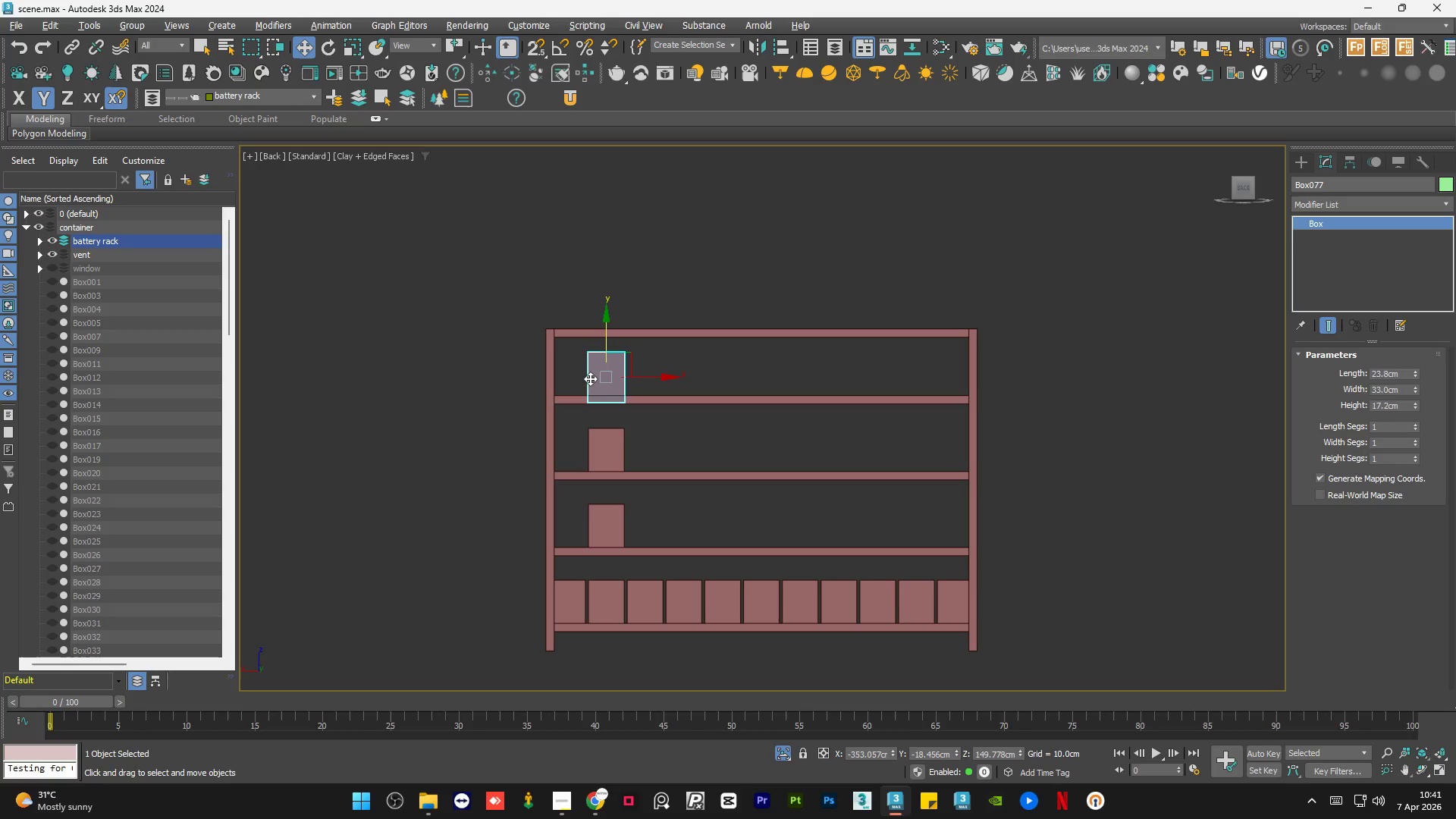 
key(Delete)
 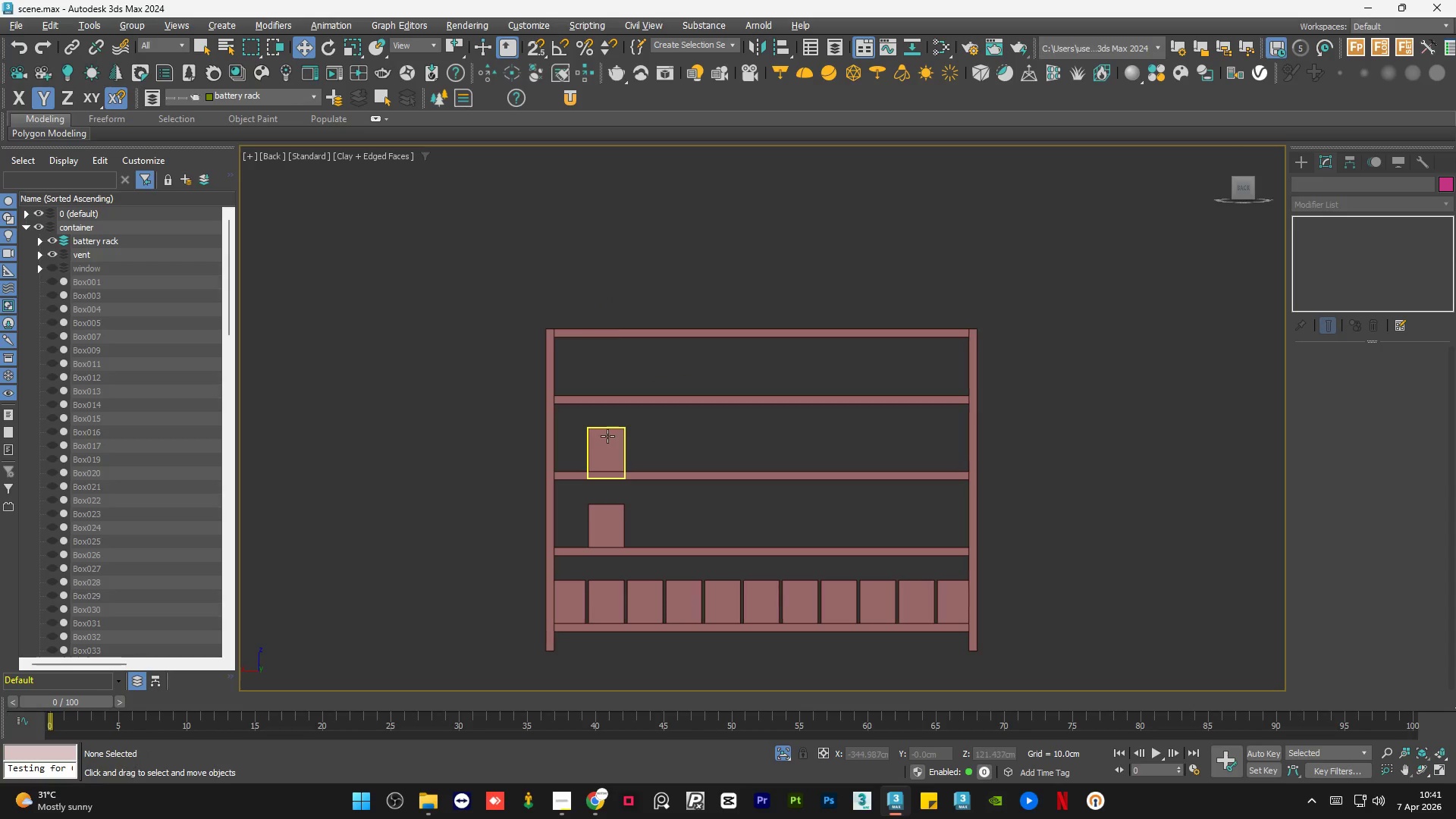 
left_click([610, 443])
 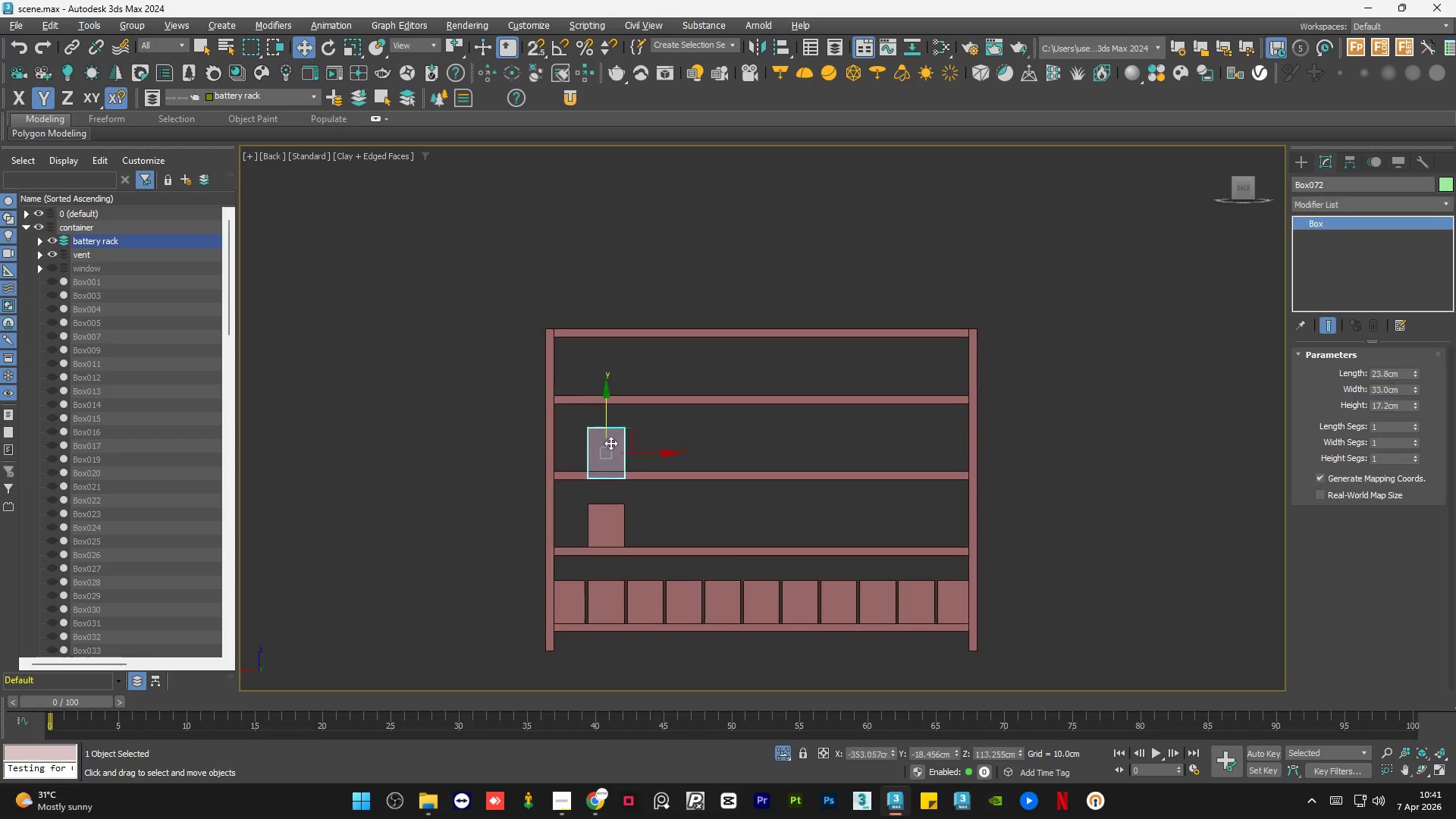 
key(Delete)
 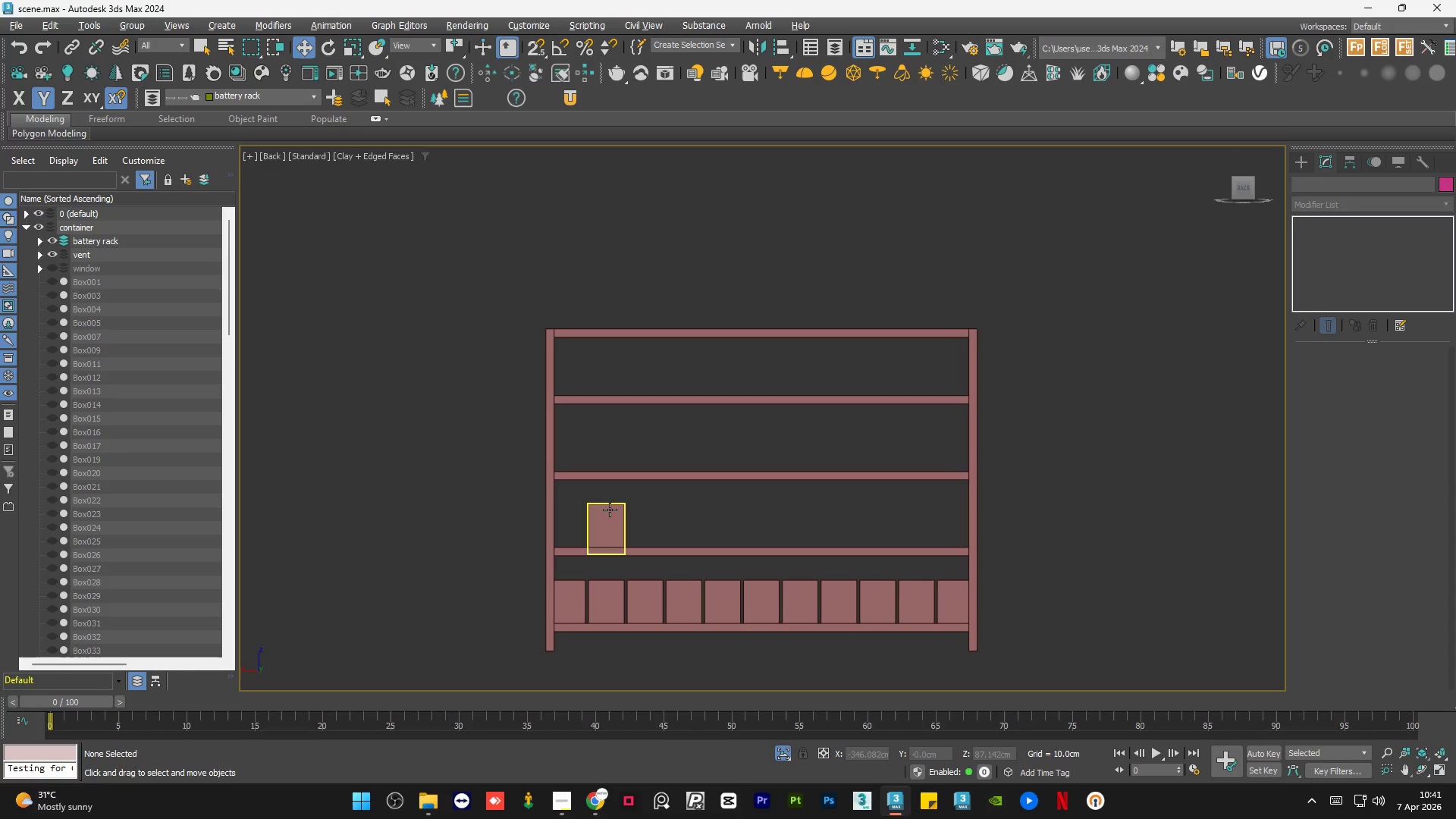 
left_click([610, 510])
 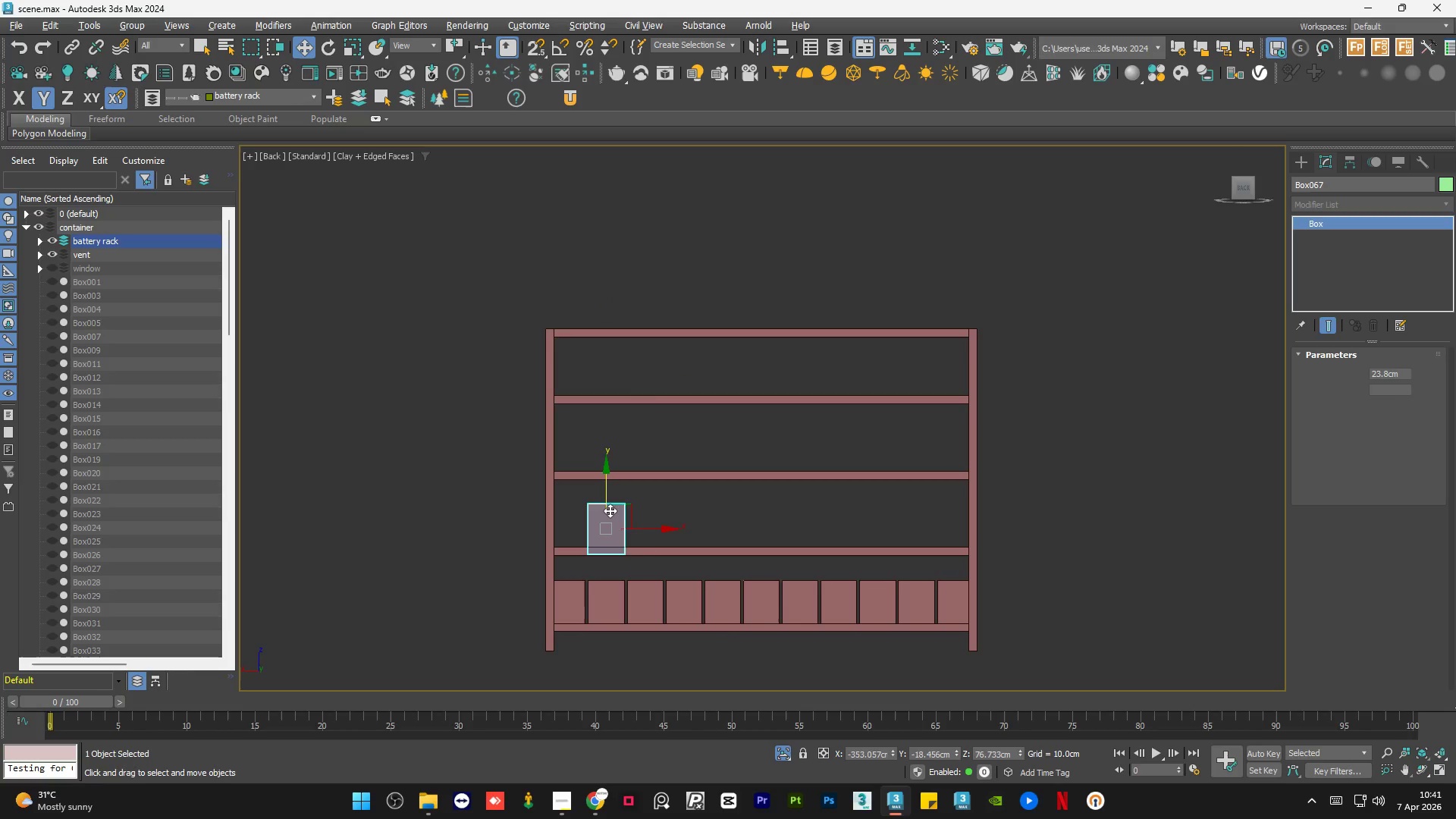 
key(Delete)
 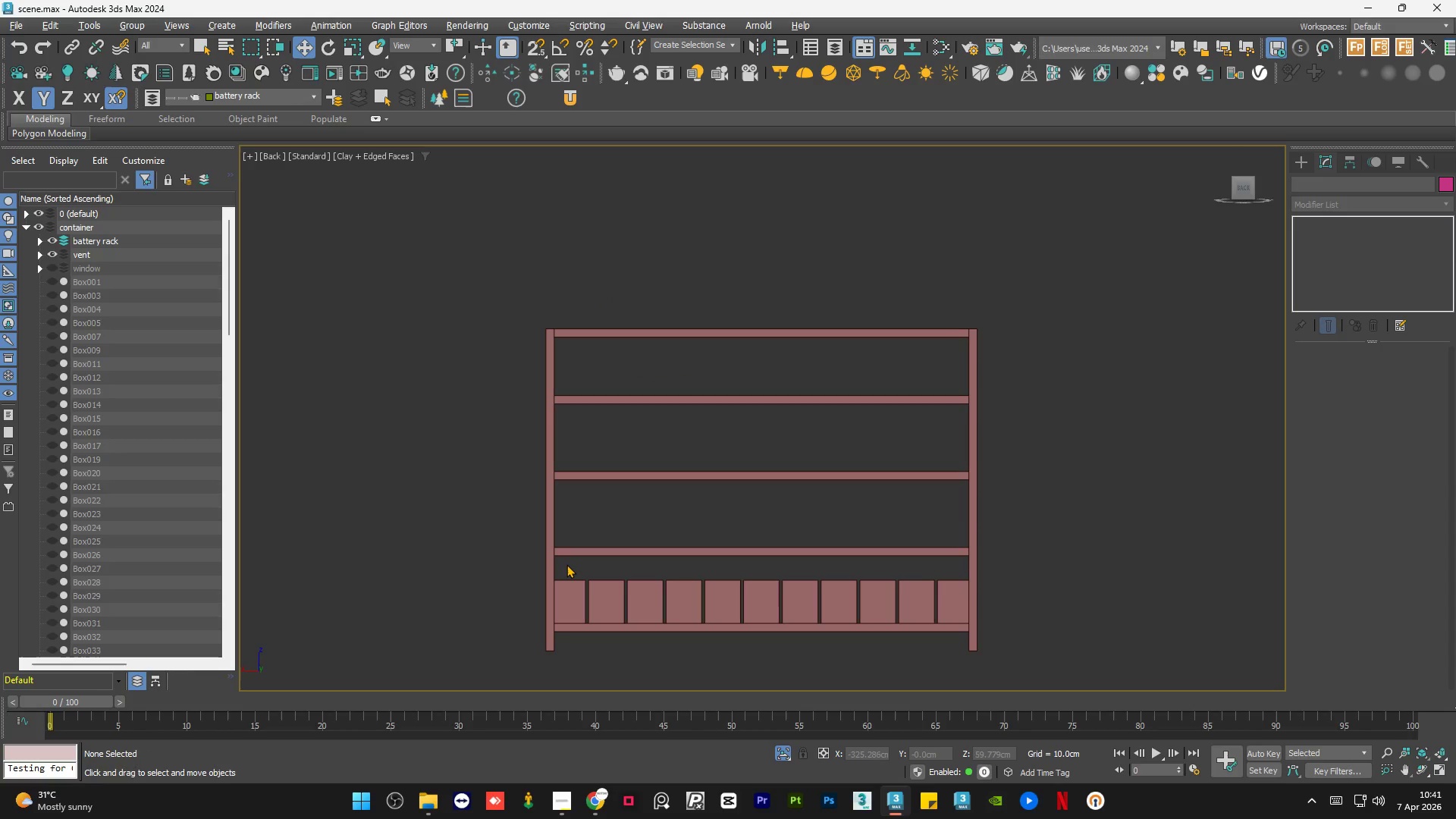 
left_click_drag(start_coordinate=[569, 563], to_coordinate=[959, 610])
 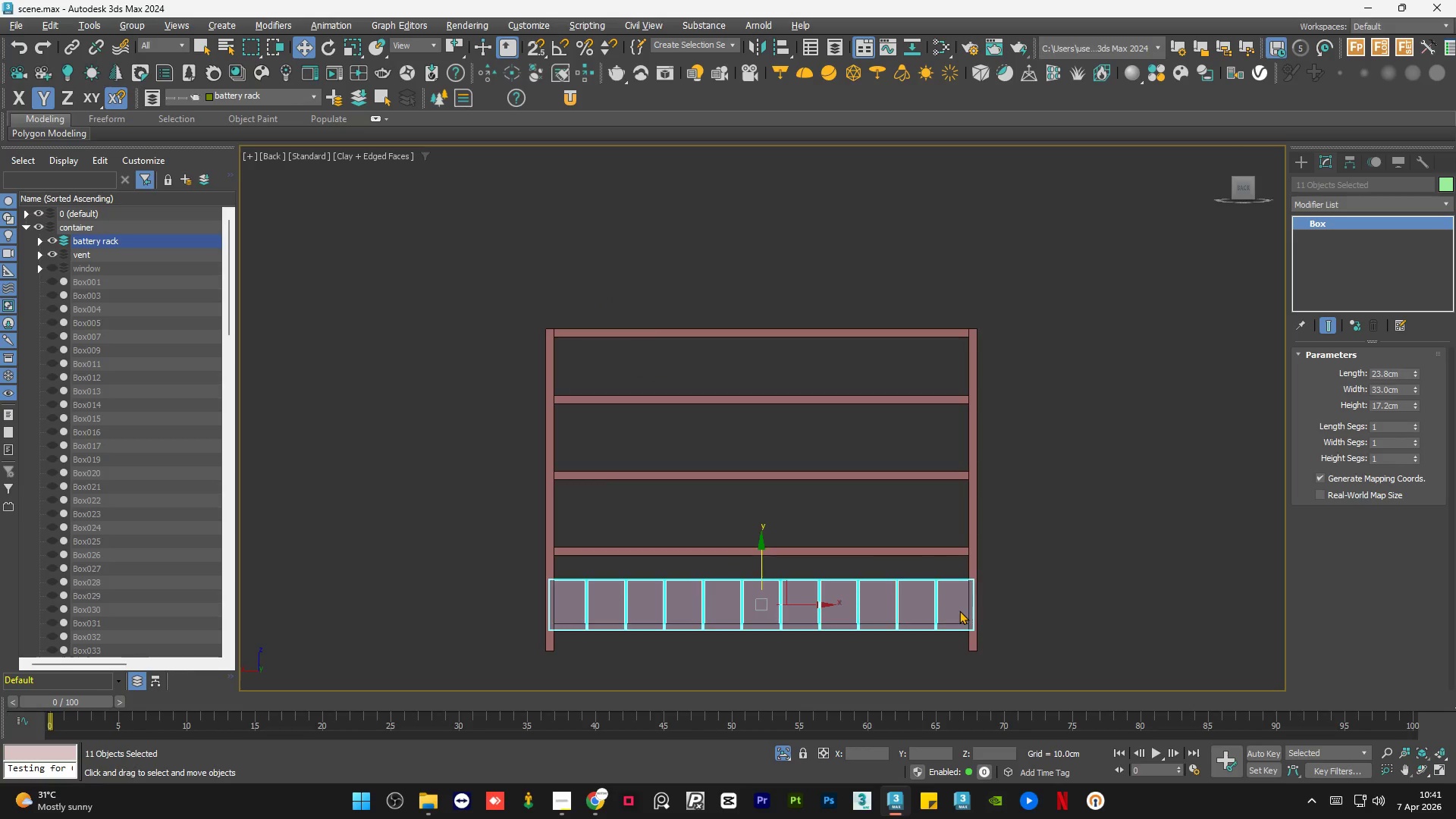 
key(Delete)
 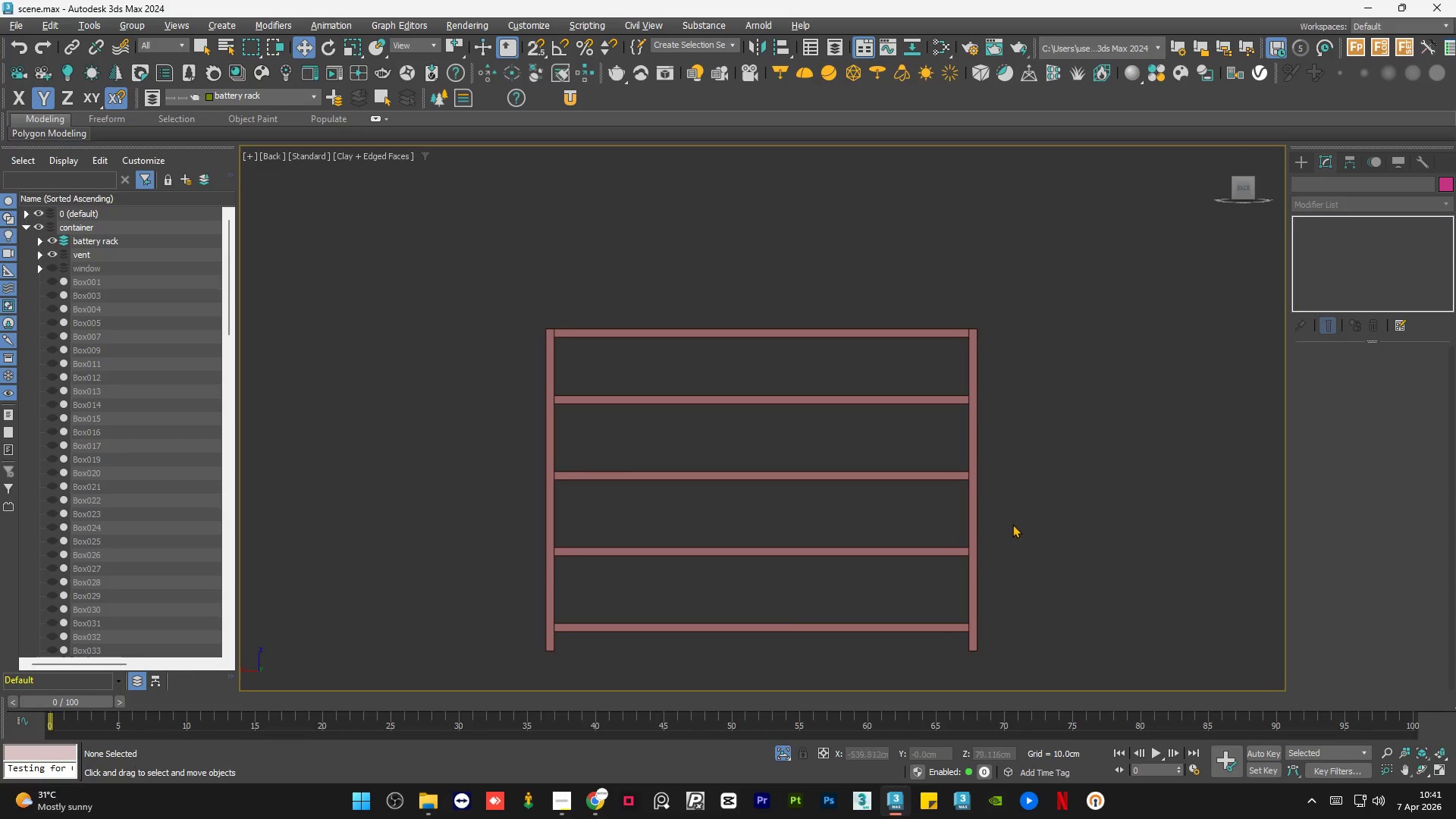 
left_click([1013, 524])
 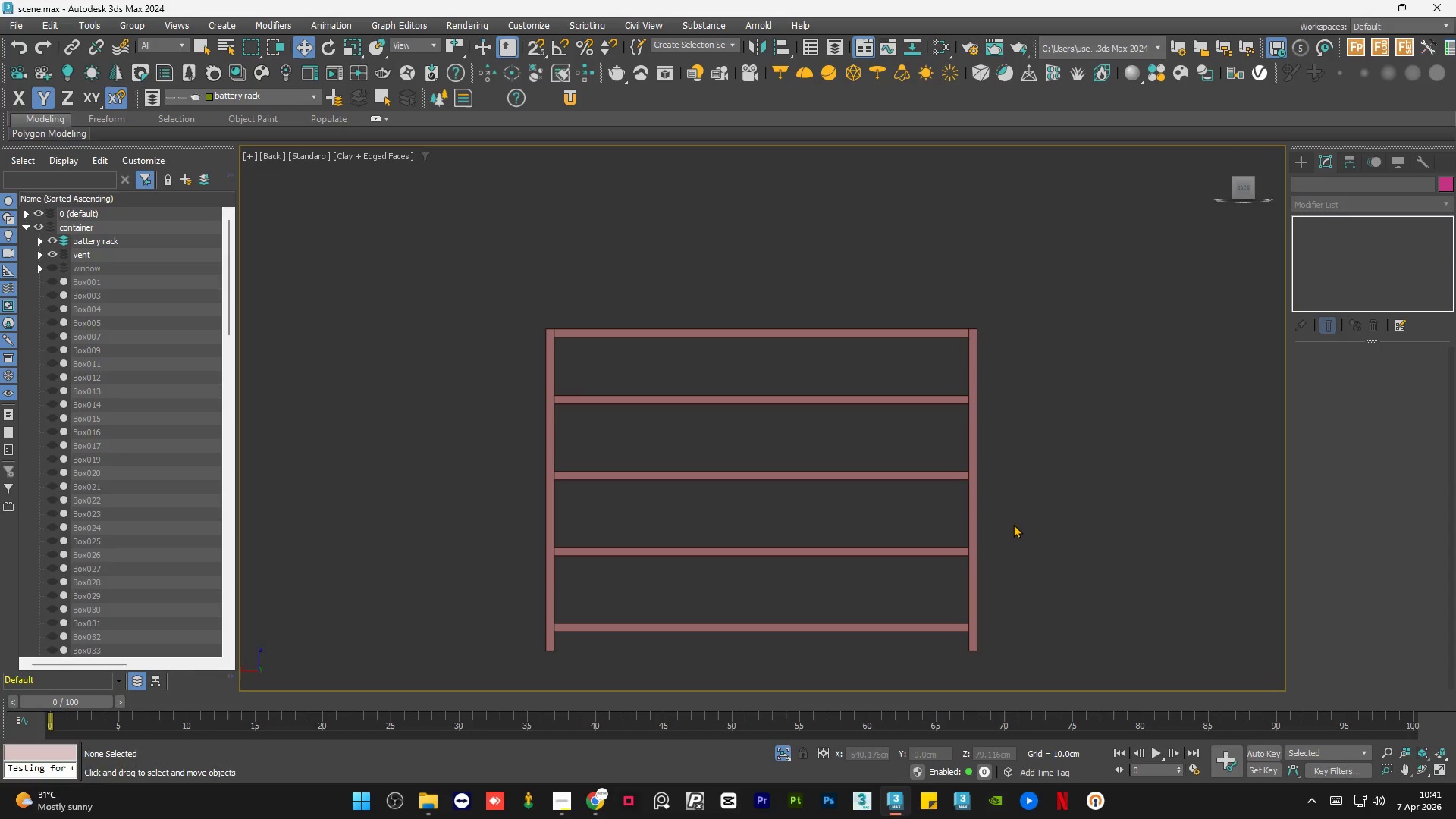 
key(Control+S)
 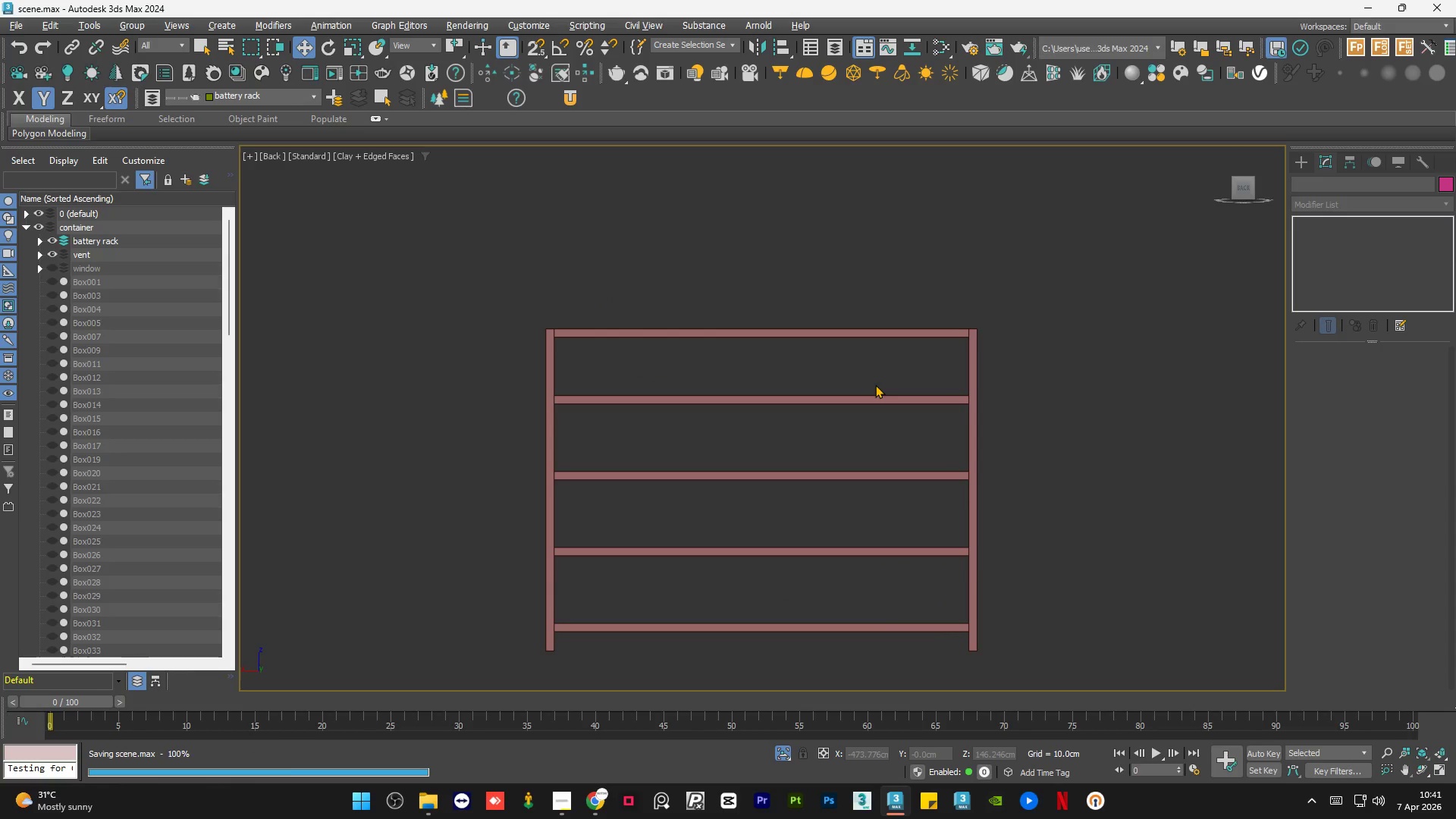 
scroll: coordinate [875, 384], scroll_direction: down, amount: 1.0
 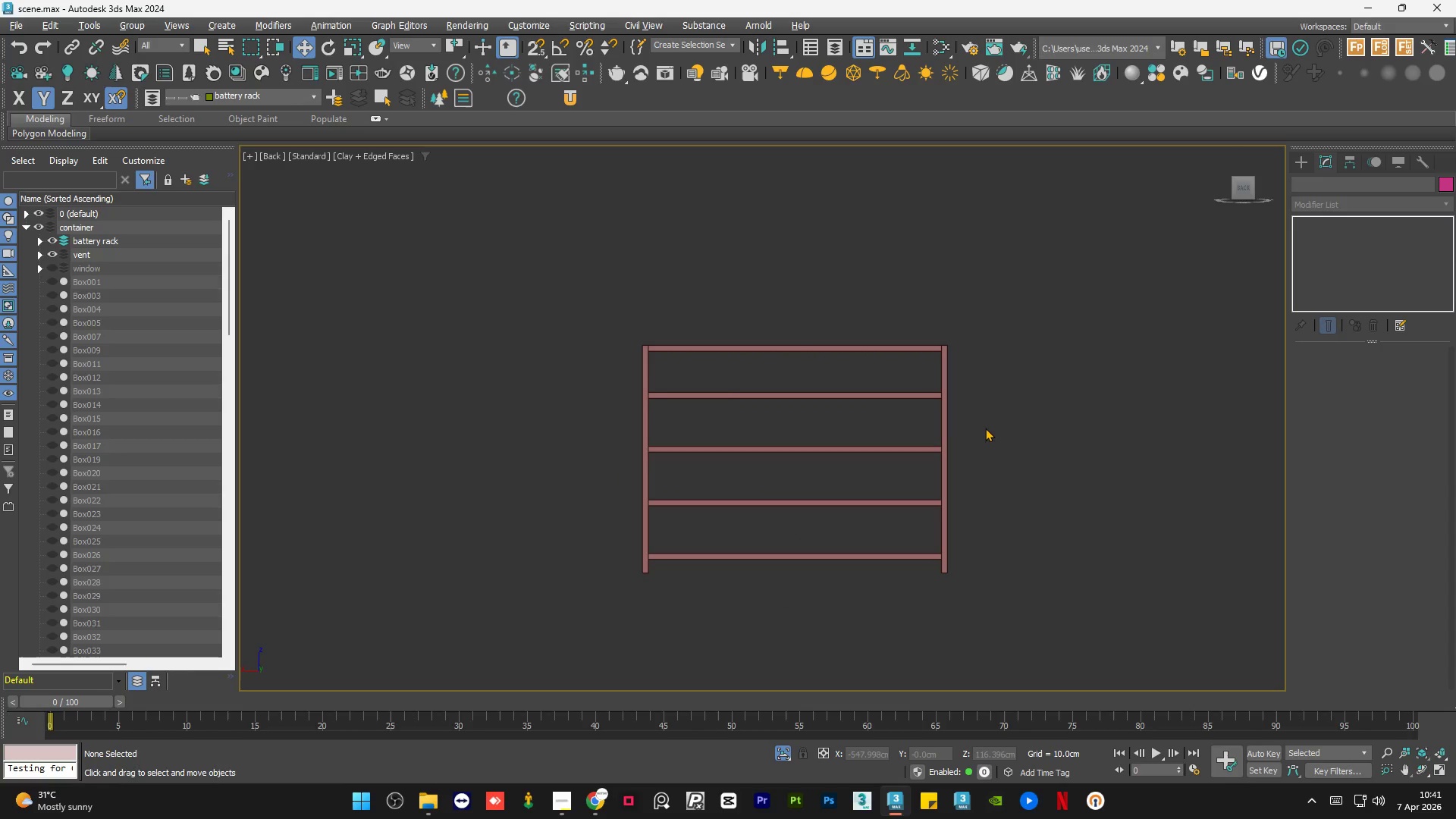 
hold_key(key=AltLeft, duration=0.88)
 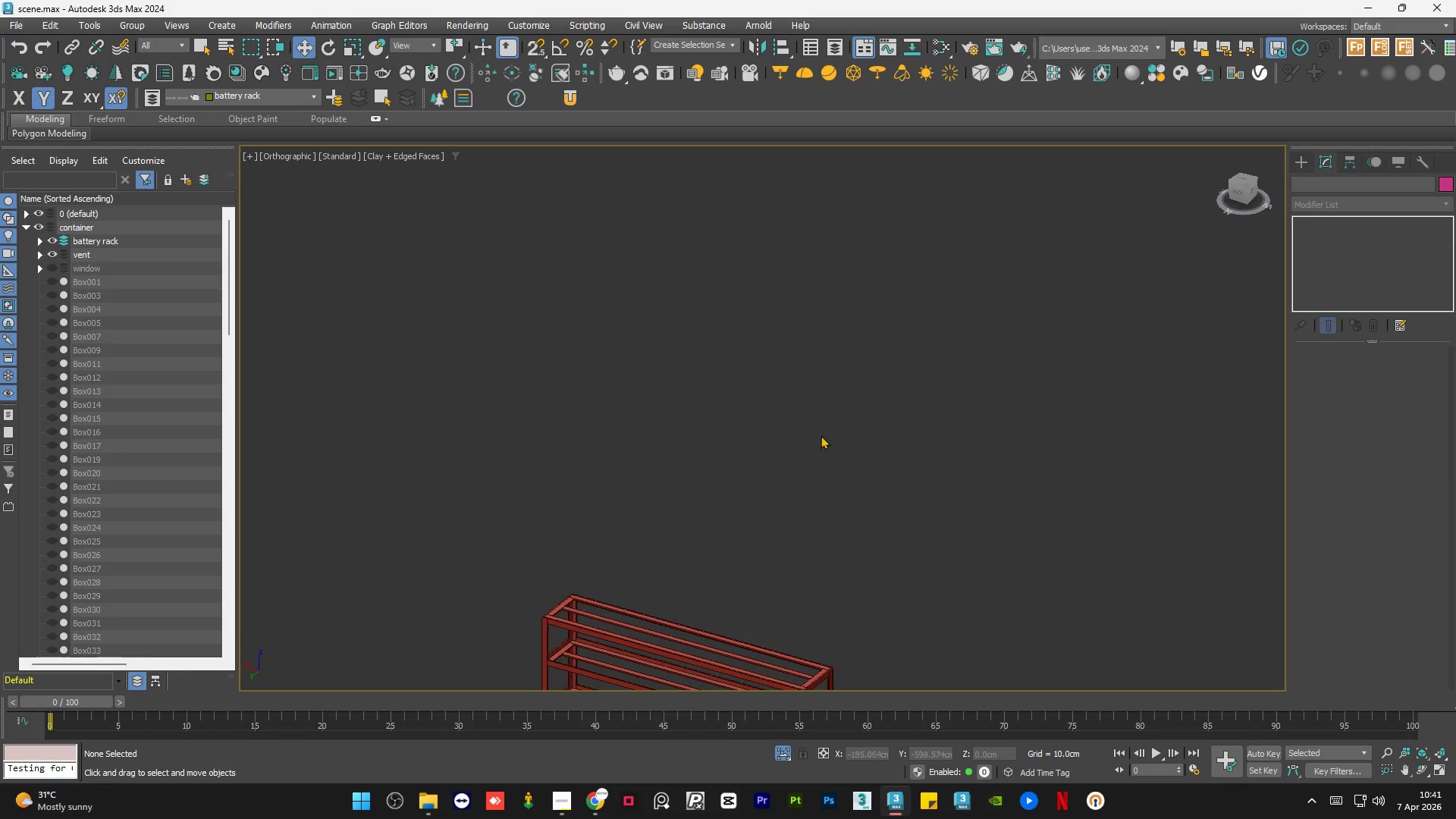 
hold_key(key=AltLeft, duration=0.45)
scroll: coordinate [773, 465], scroll_direction: down, amount: 2.0
 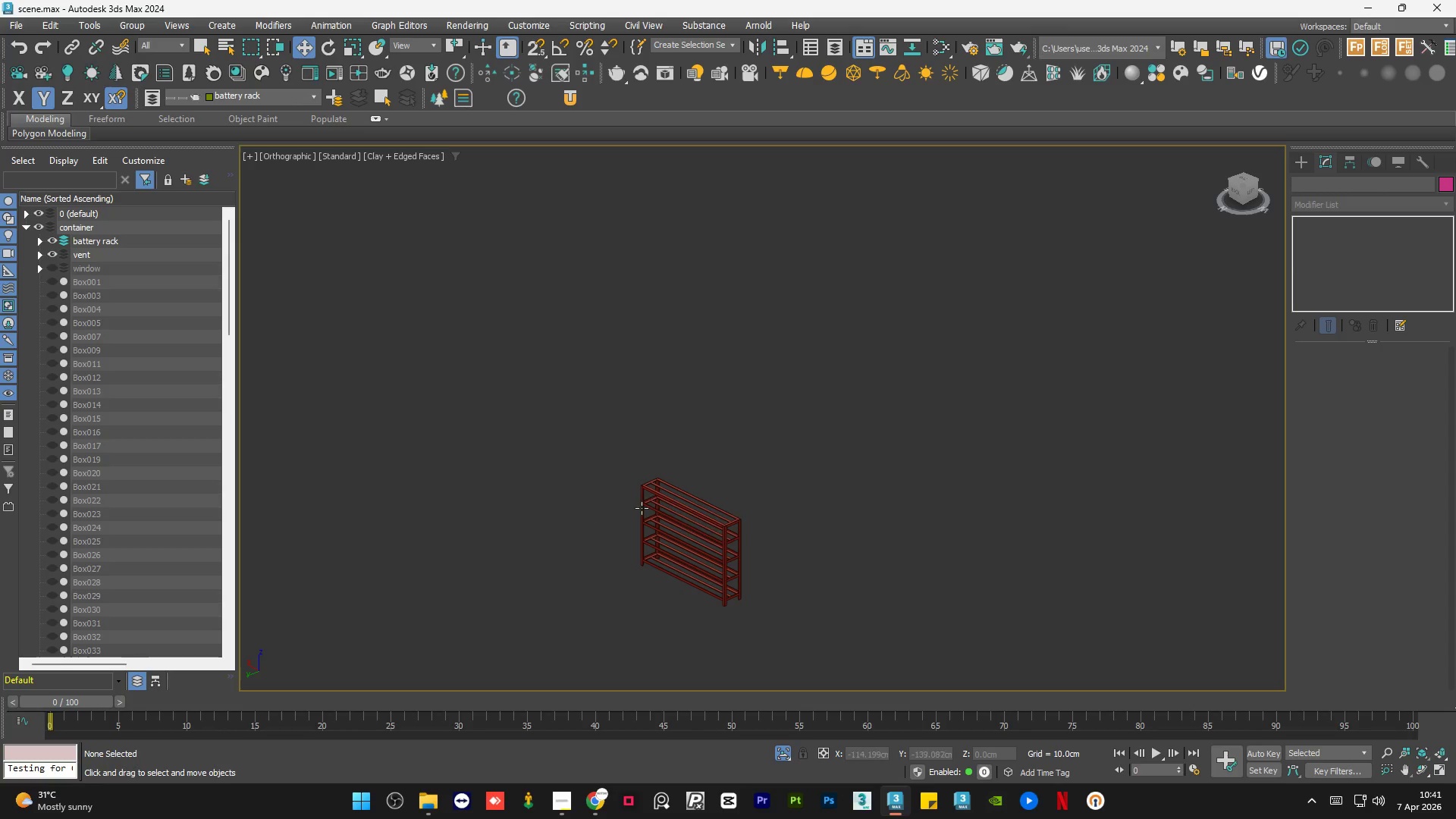 
scroll: coordinate [660, 548], scroll_direction: up, amount: 11.0
 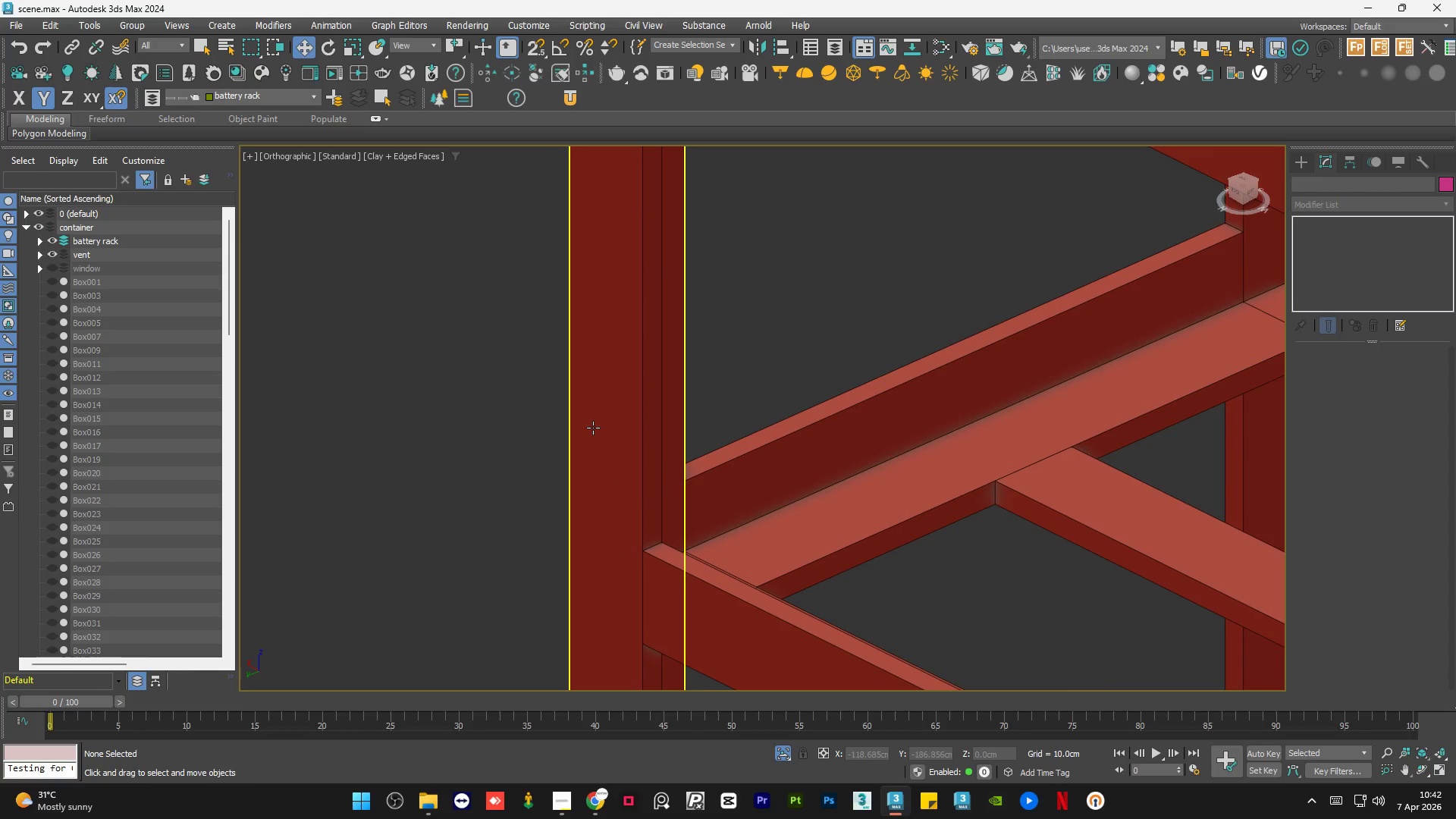 
scroll: coordinate [623, 341], scroll_direction: down, amount: 5.0
 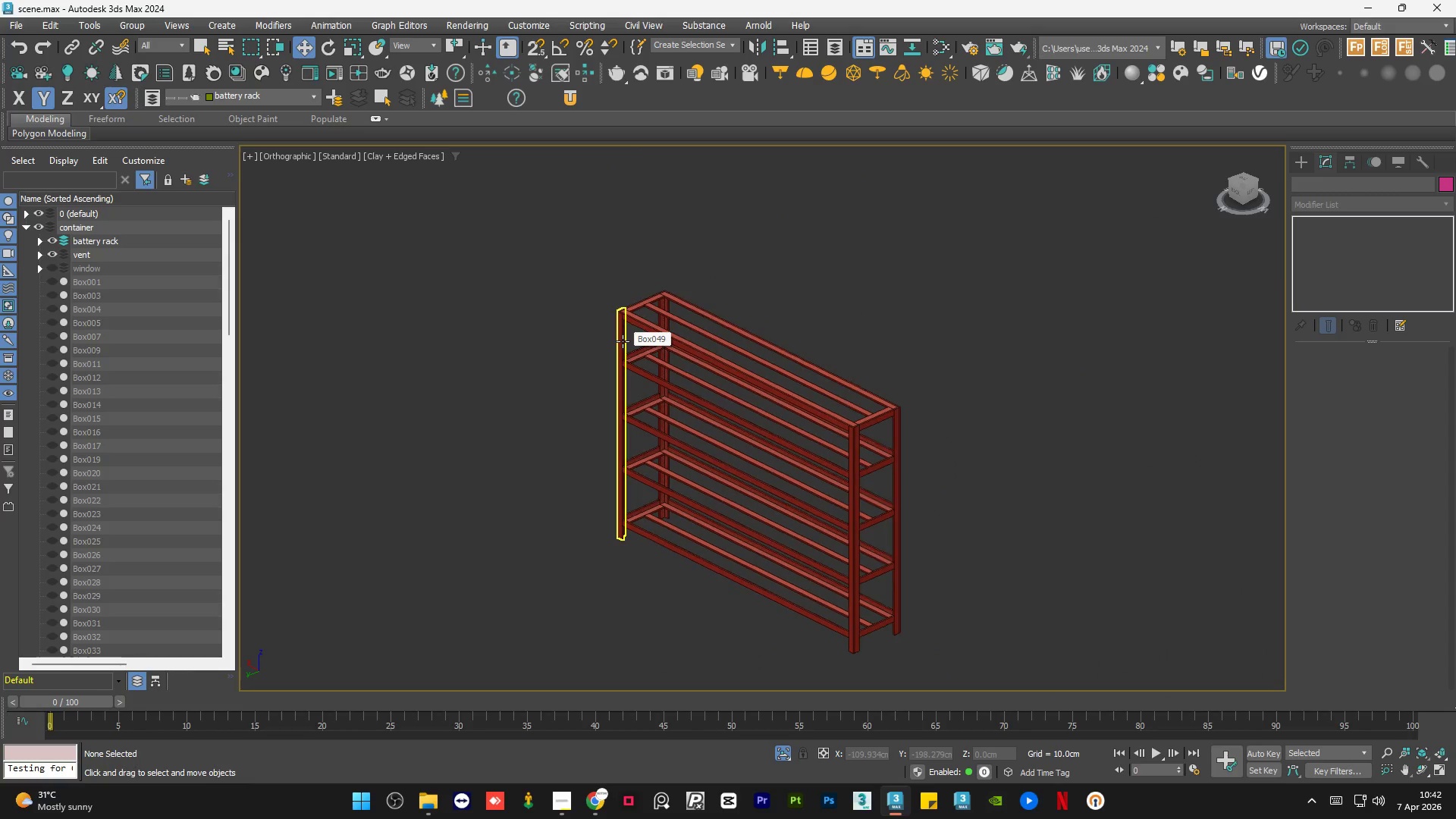 
hold_key(key=AltLeft, duration=0.81)
 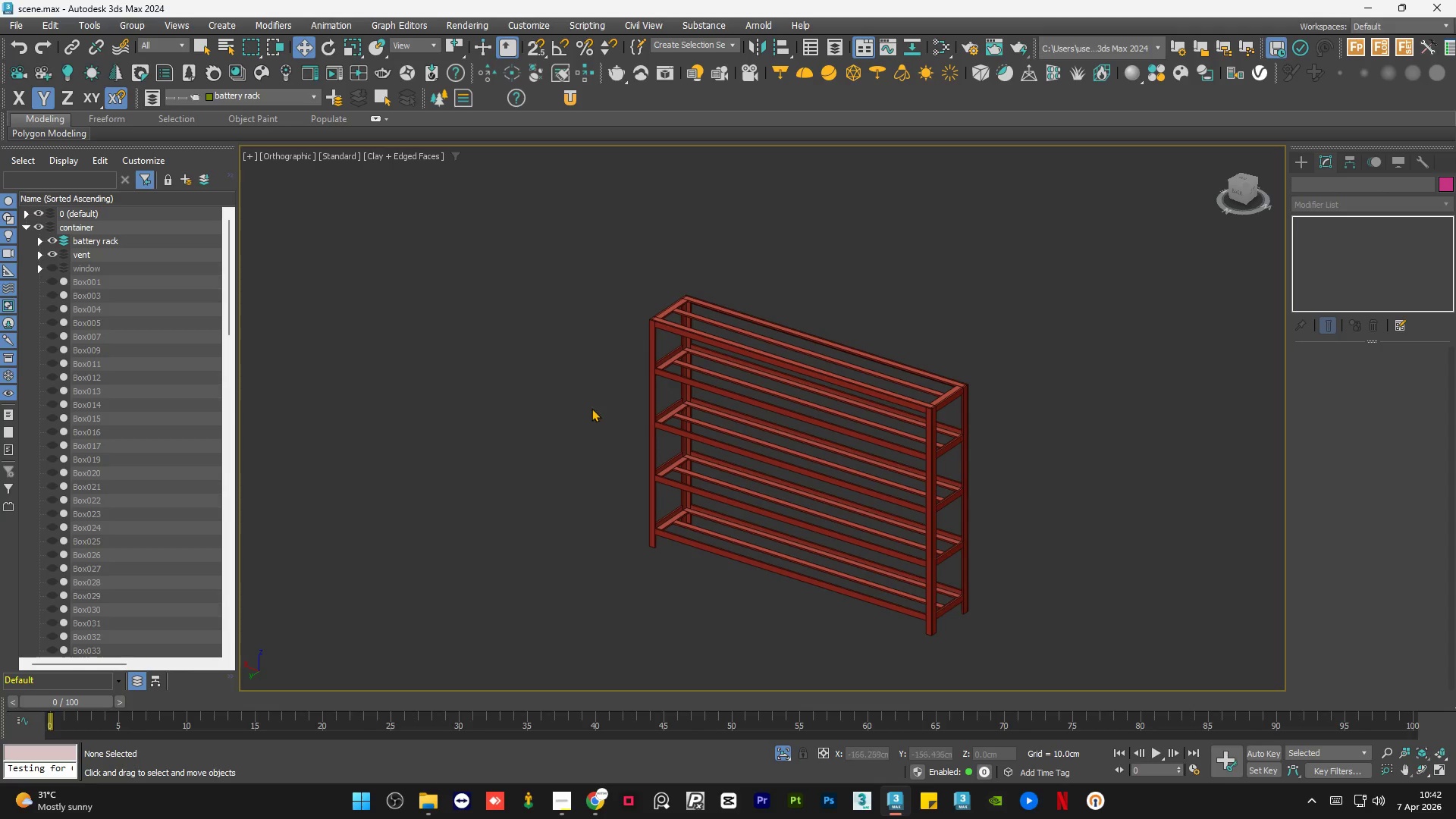 
left_click([582, 401])
 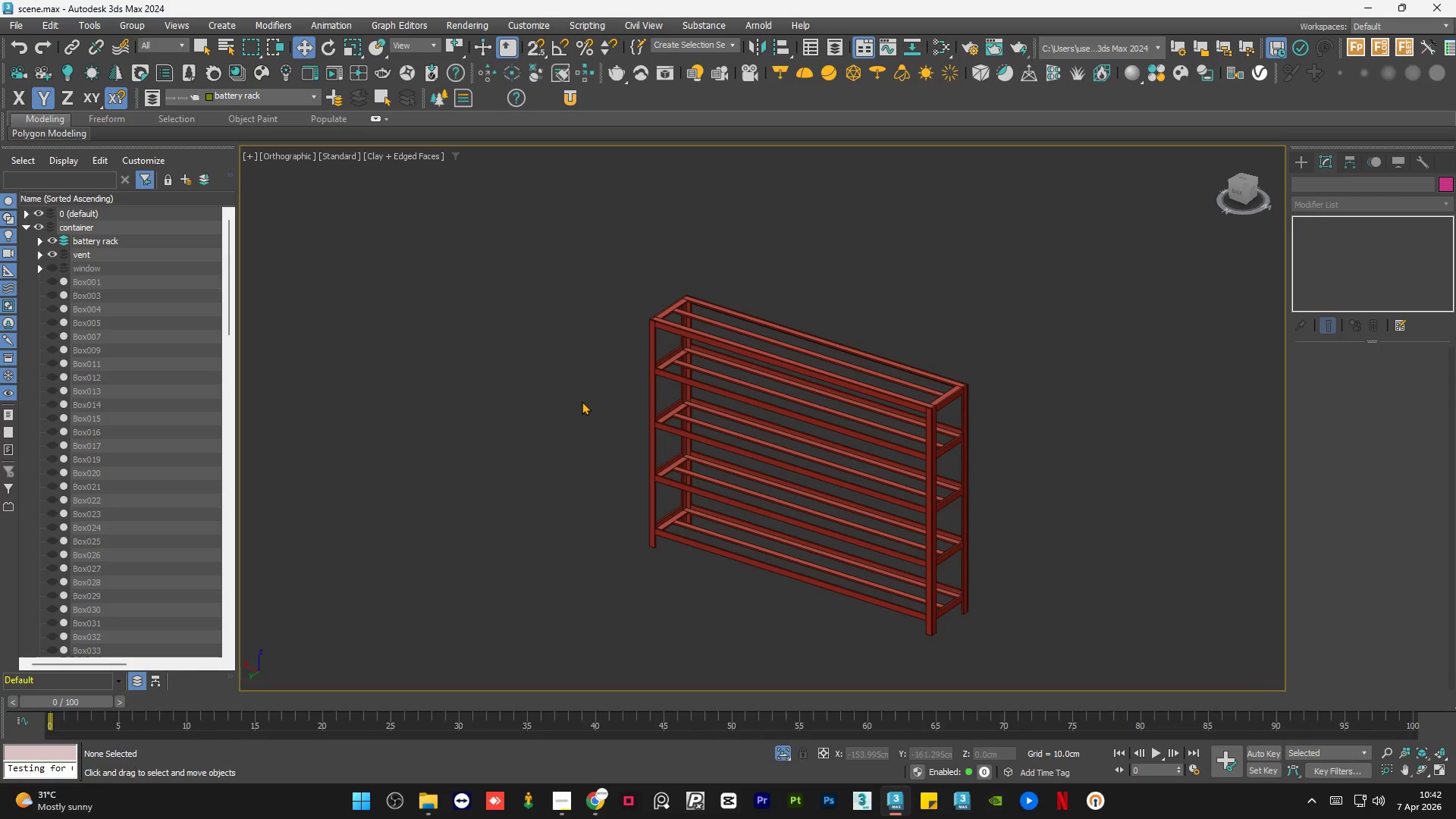 
key(Control+S)
 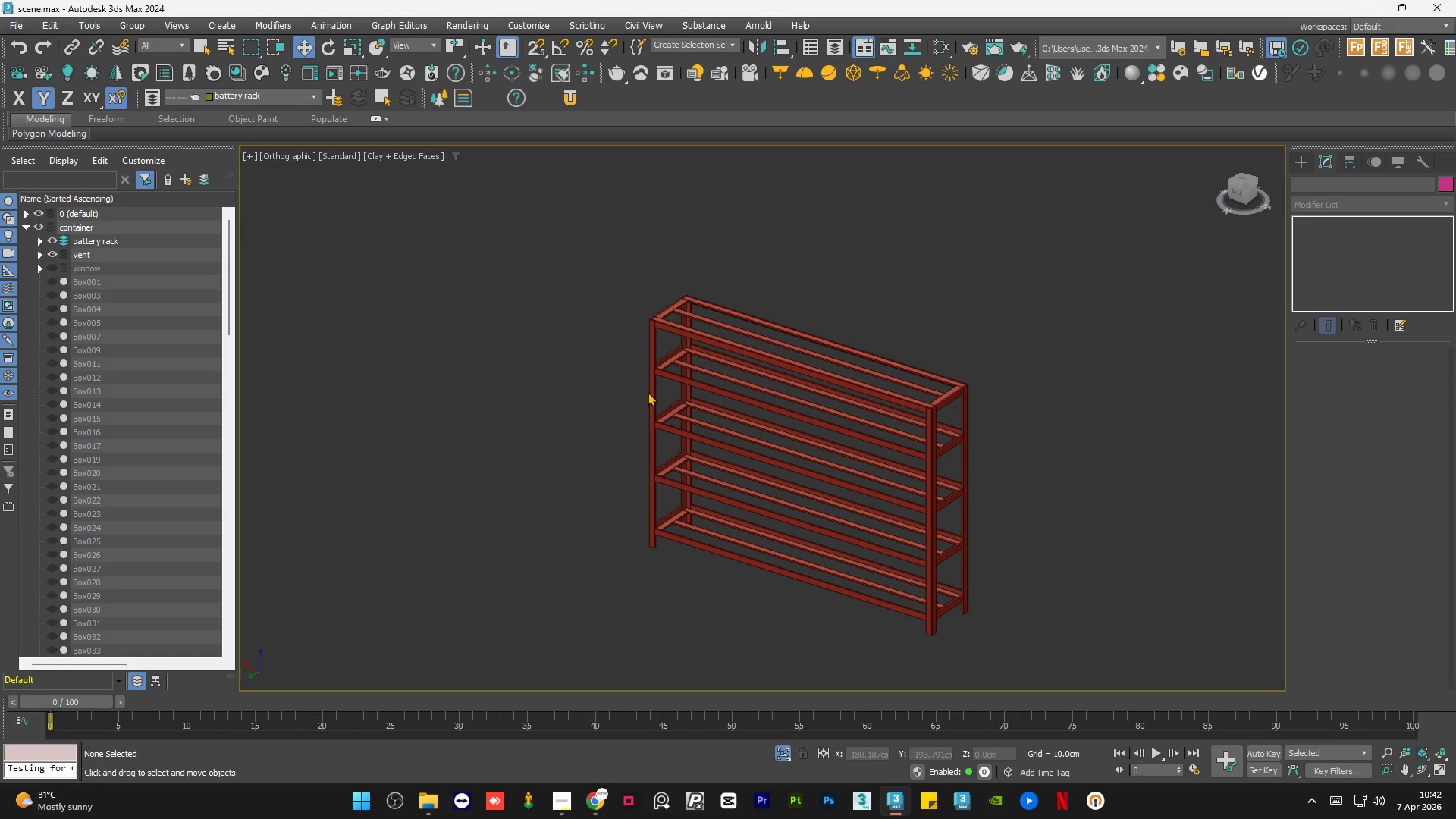 
wait(21.45)
 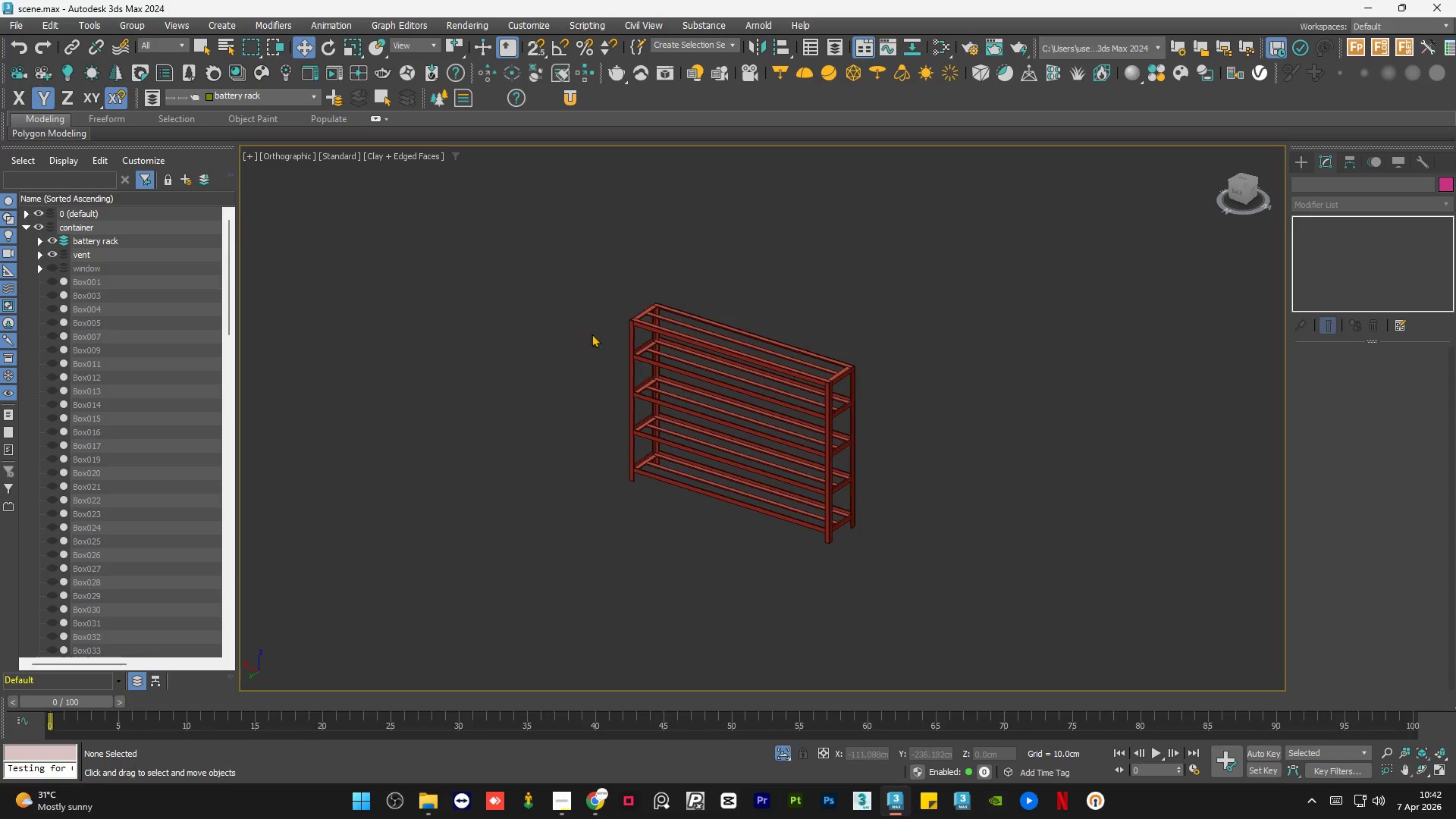 
hold_key(key=AltLeft, duration=0.66)
 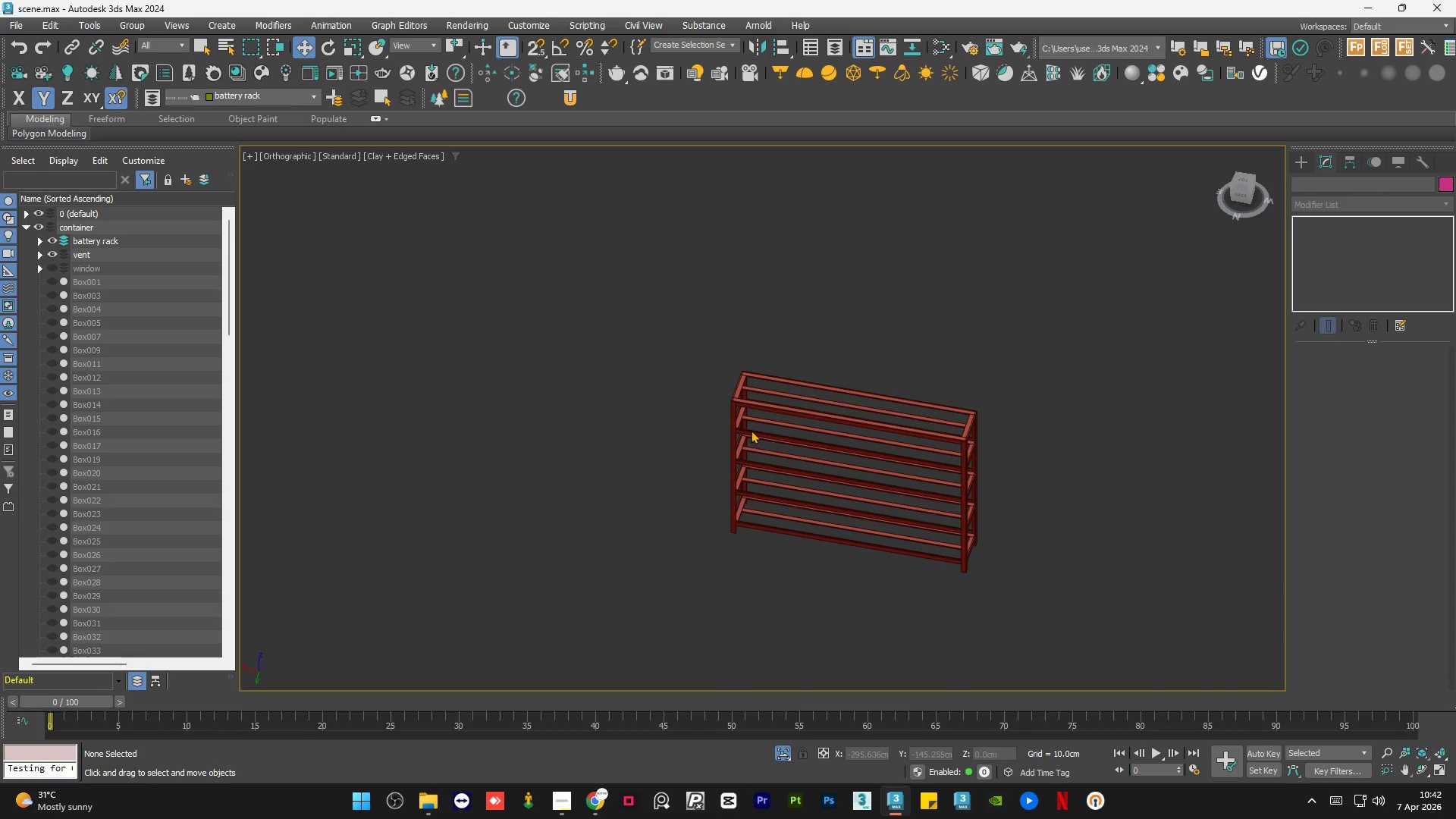 
scroll: coordinate [582, 321], scroll_direction: down, amount: 1.0
 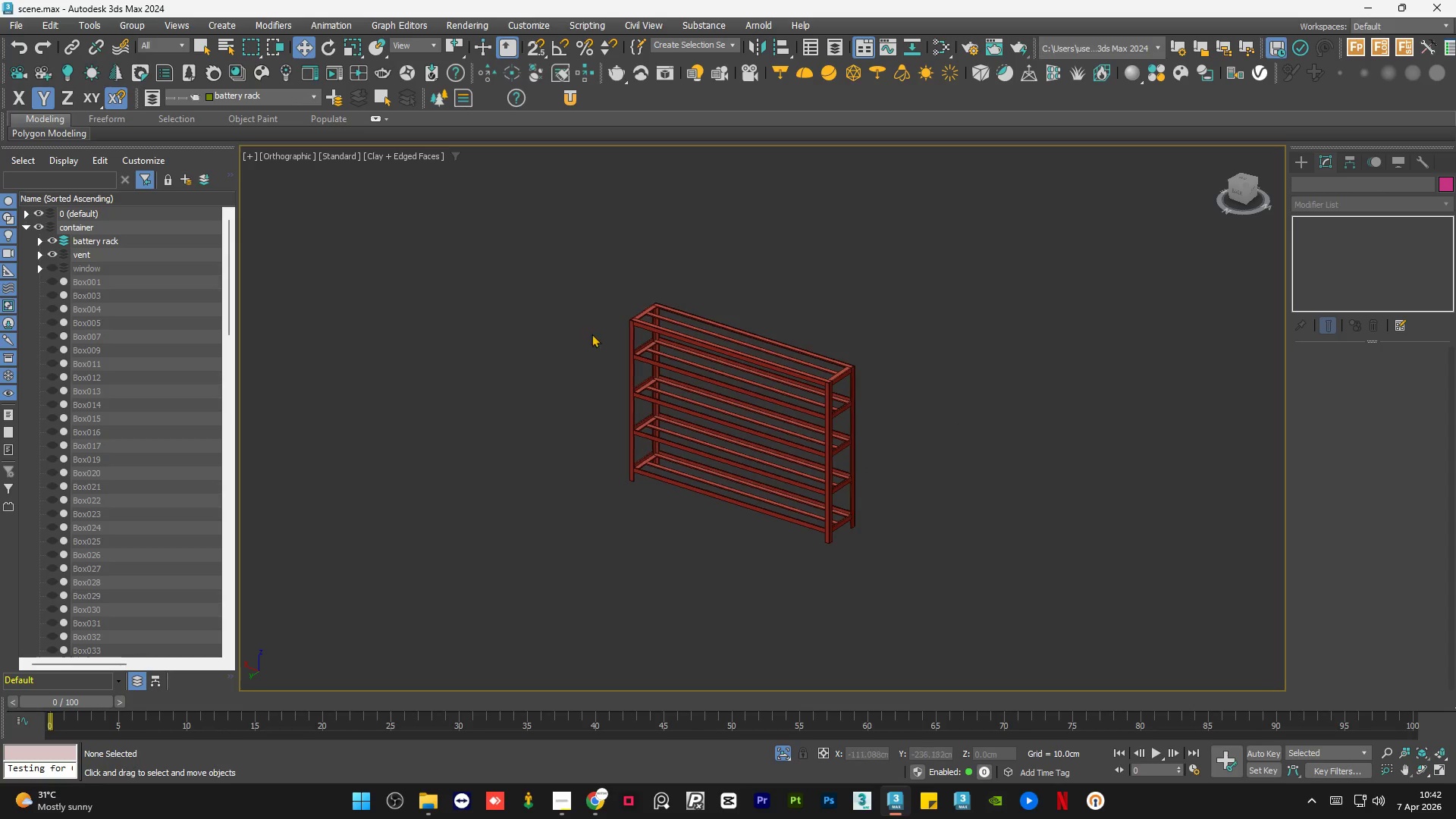 
scroll: coordinate [751, 430], scroll_direction: up, amount: 5.0
 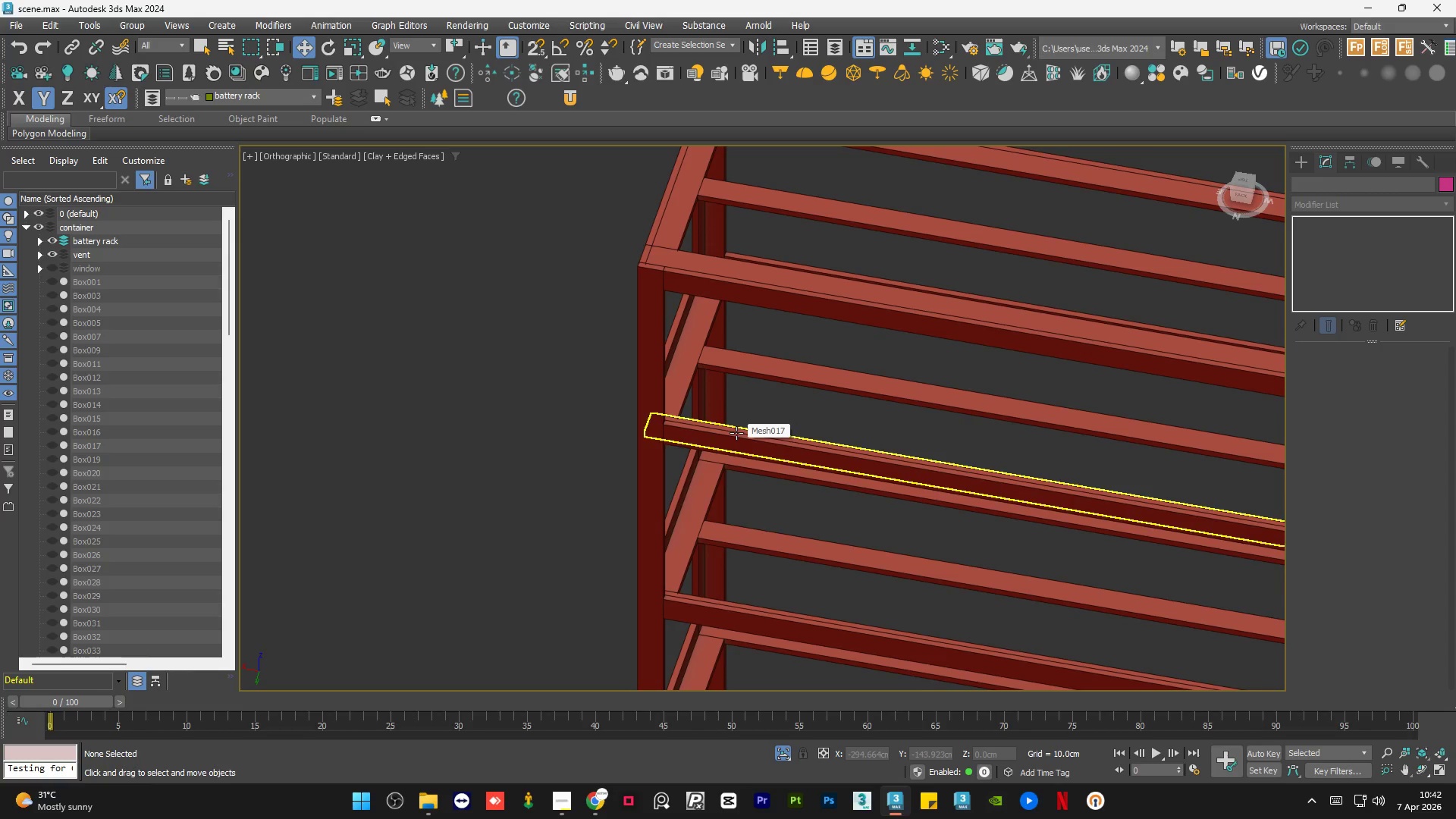 
left_click([706, 448])
 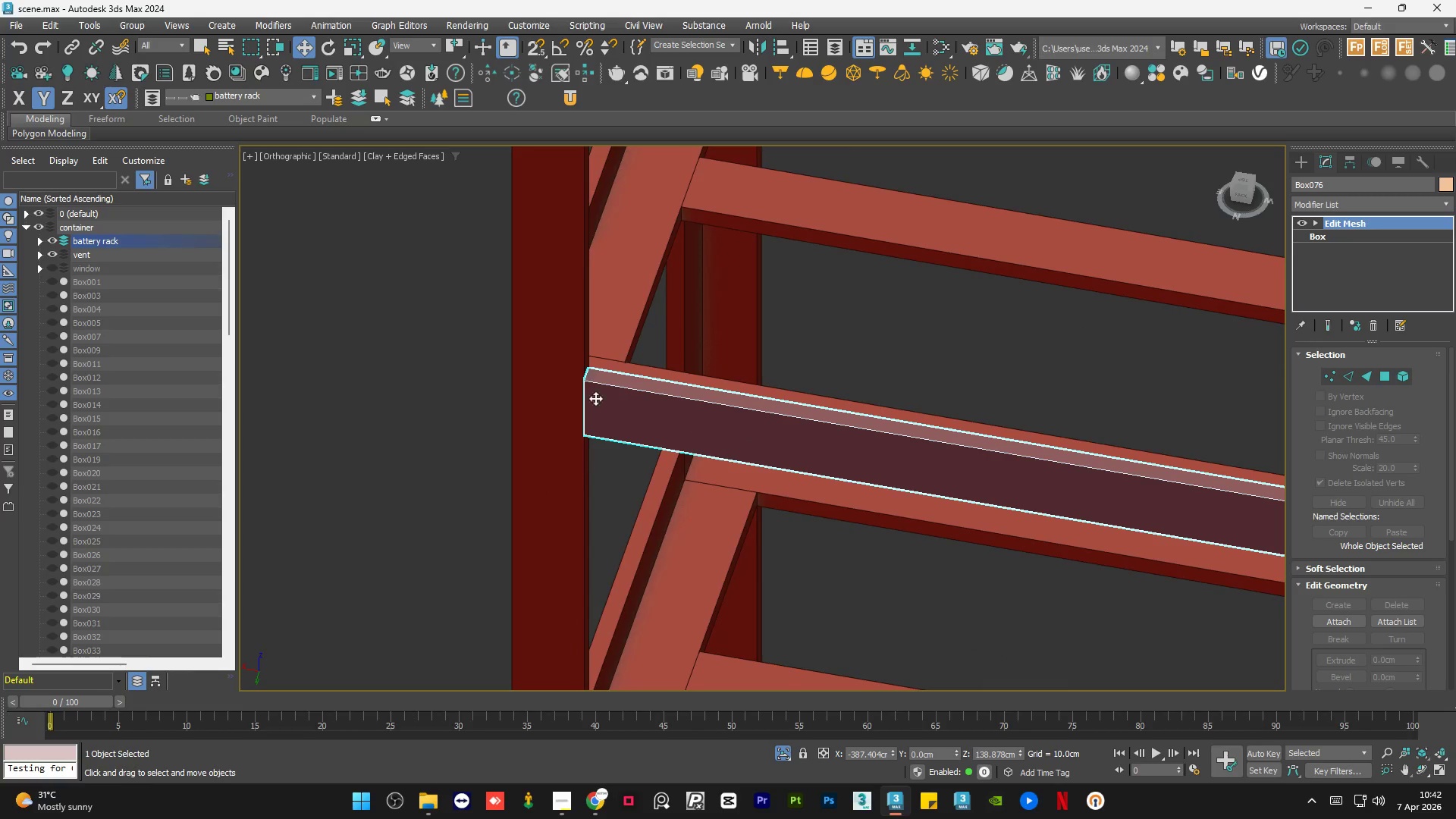 
scroll: coordinate [706, 448], scroll_direction: up, amount: 3.0
 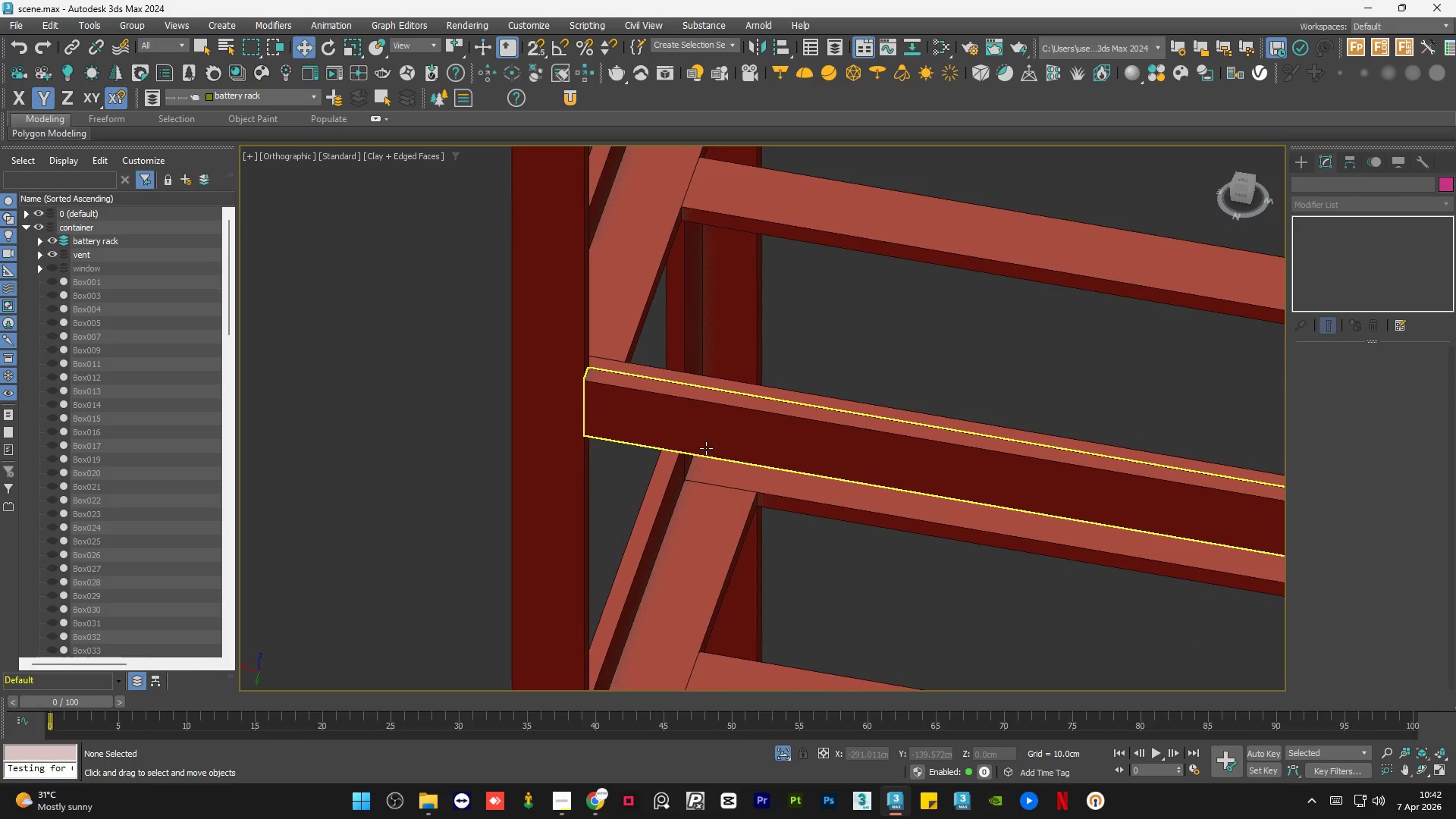 
scroll: coordinate [579, 395], scroll_direction: down, amount: 4.0
 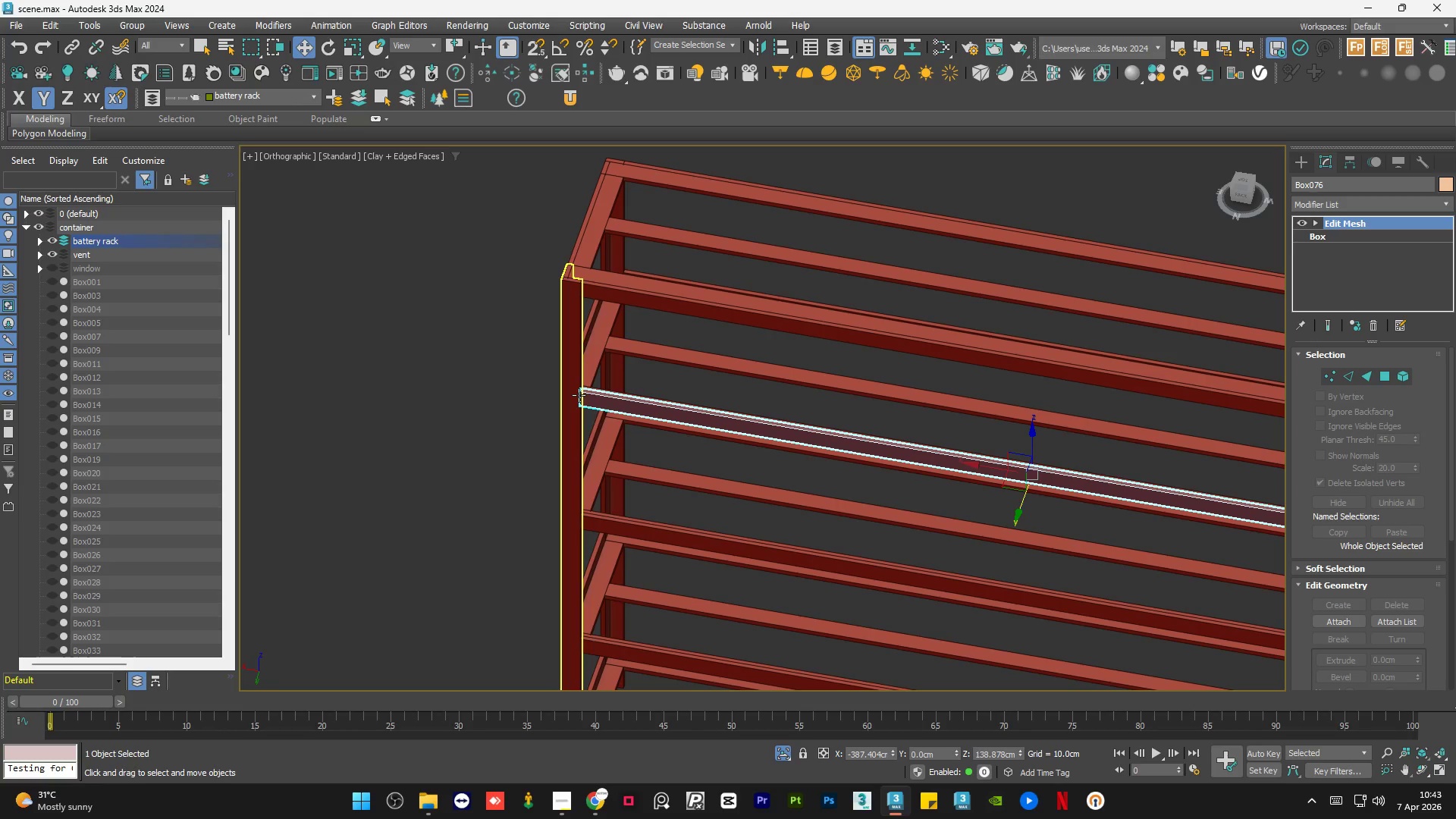 
wait(47.09)
 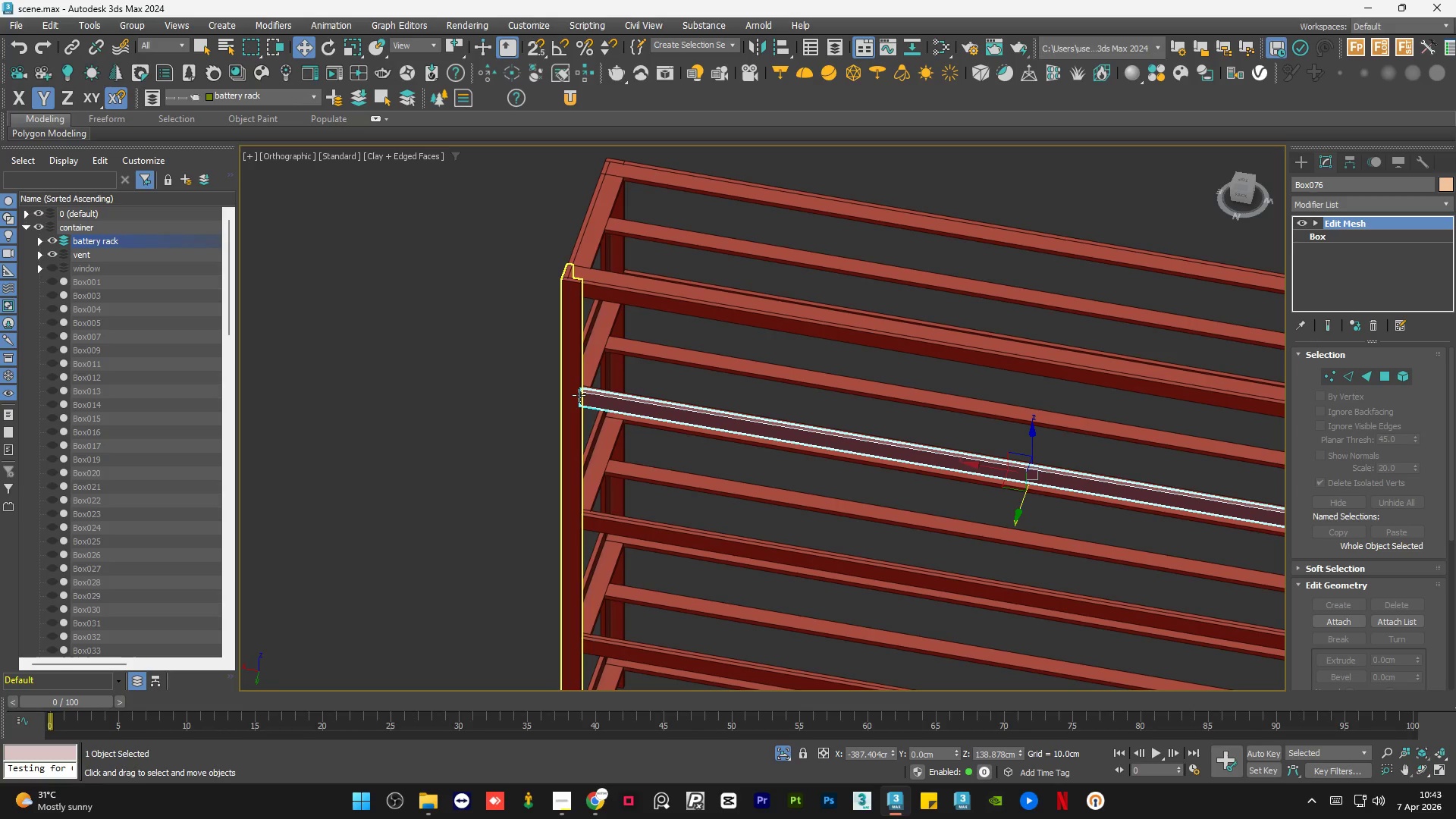 
scroll: coordinate [538, 372], scroll_direction: down, amount: 3.0
 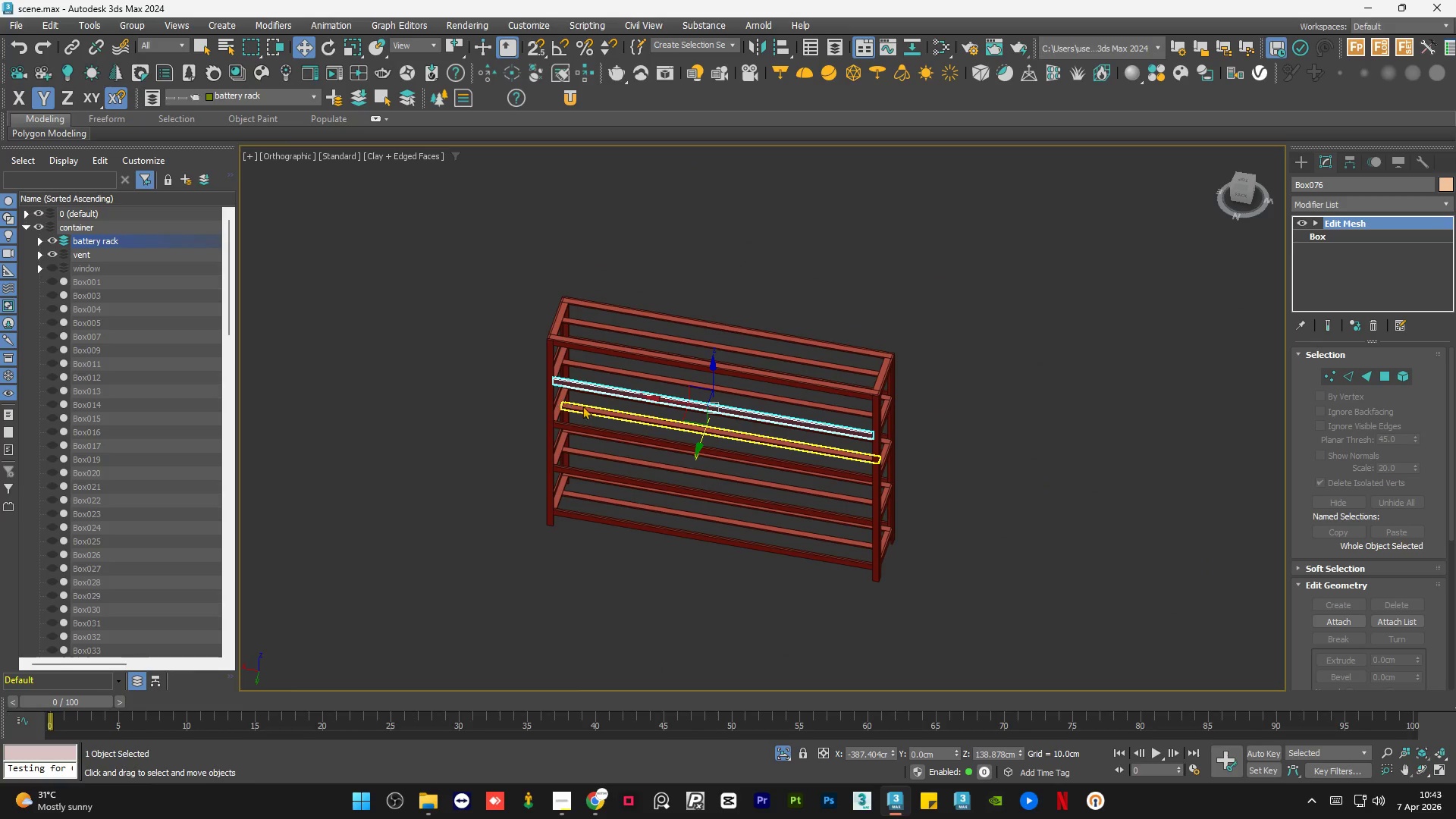 
hold_key(key=AltLeft, duration=0.56)
 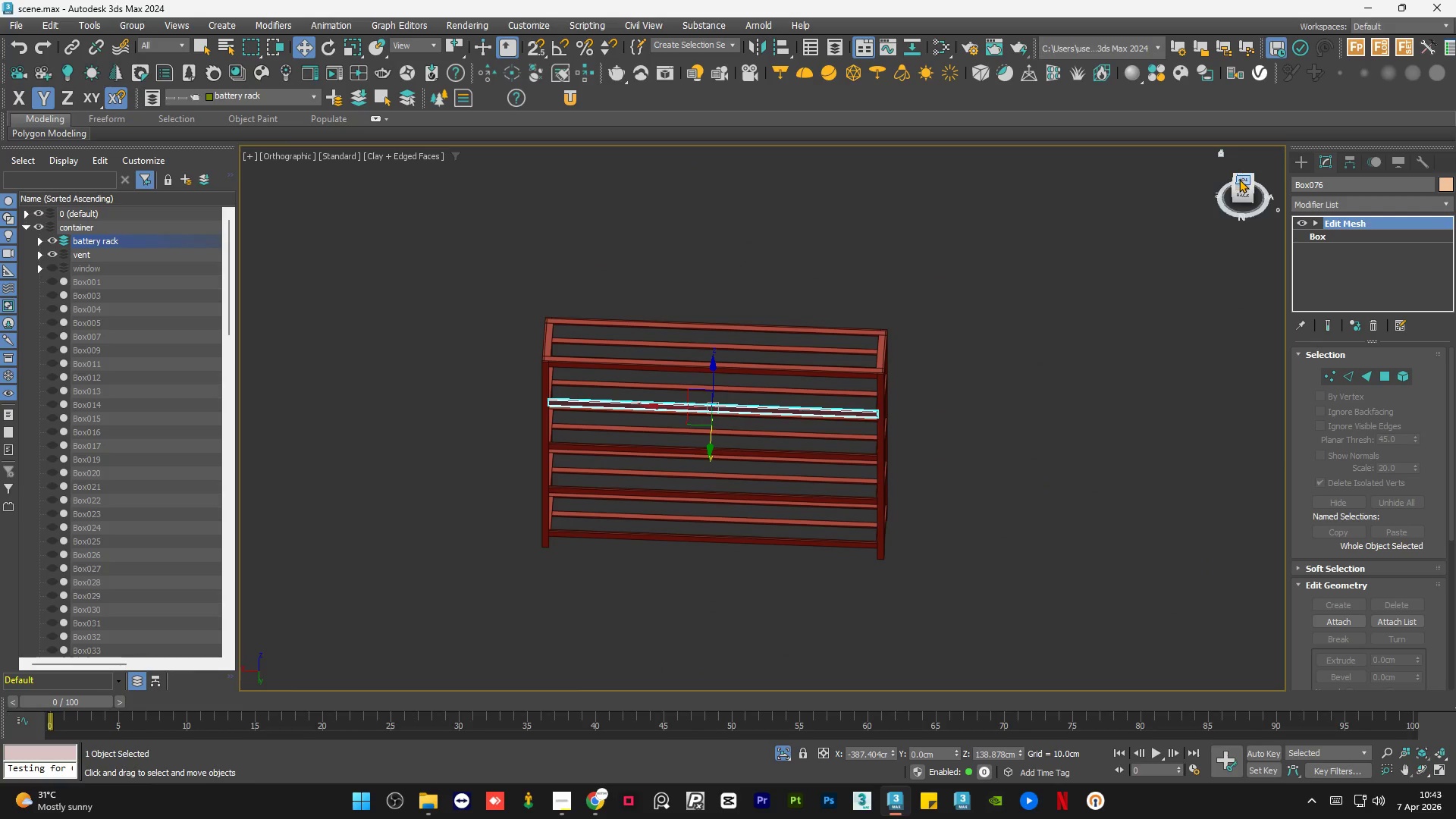 
left_click([1239, 179])
 